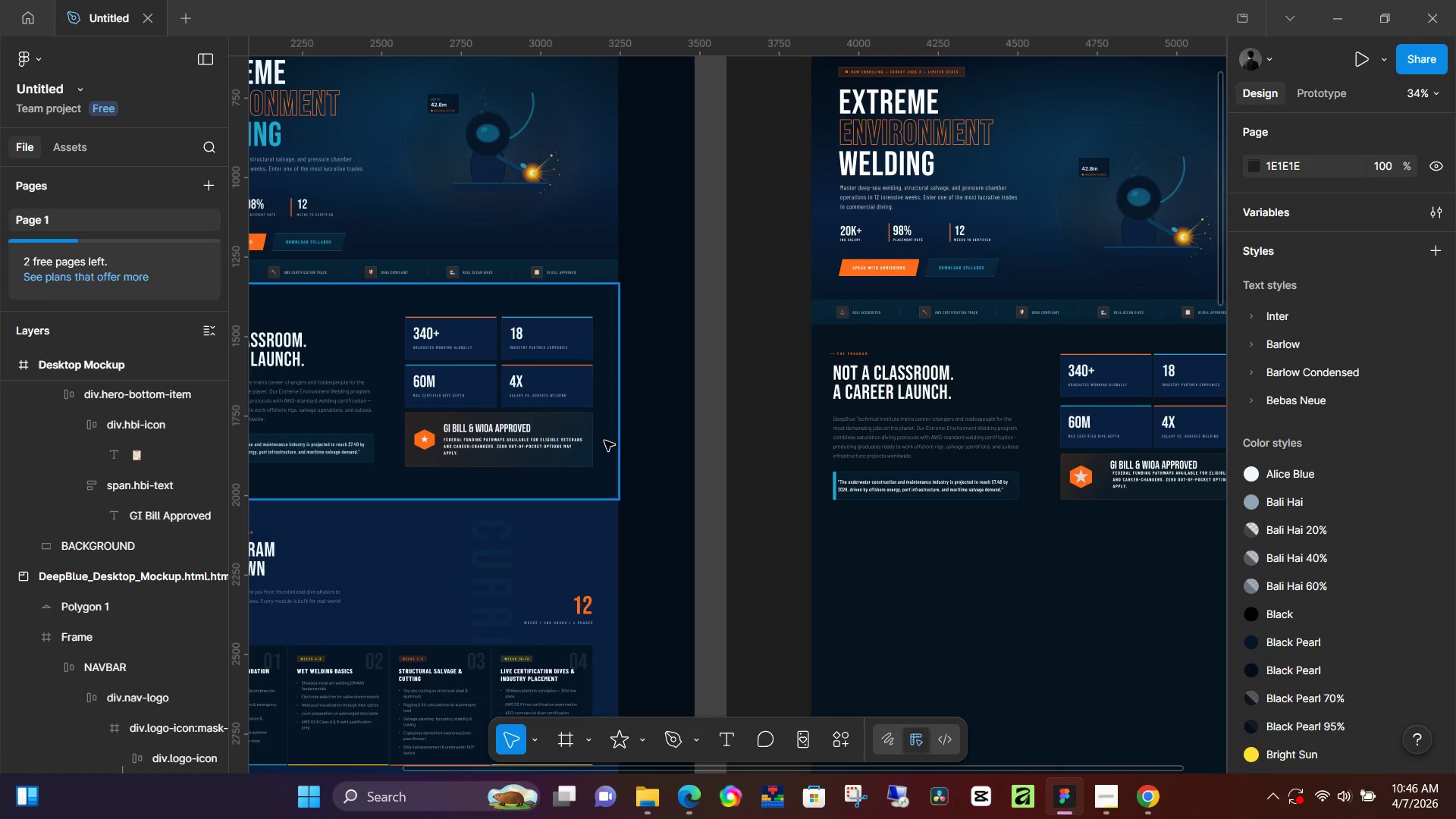 
hold_key(key=ControlLeft, duration=0.98)
 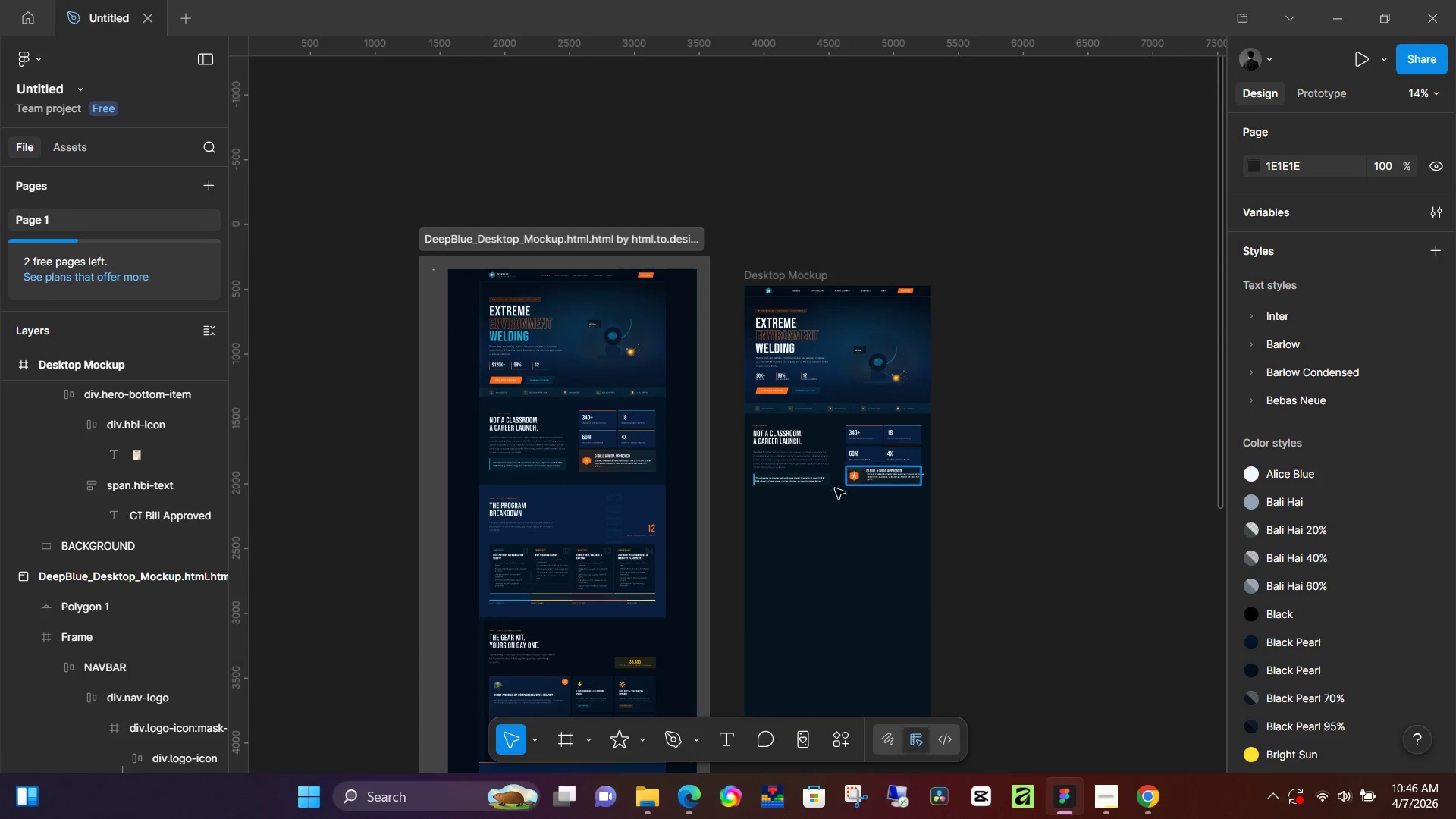 
left_click([1068, 477])
 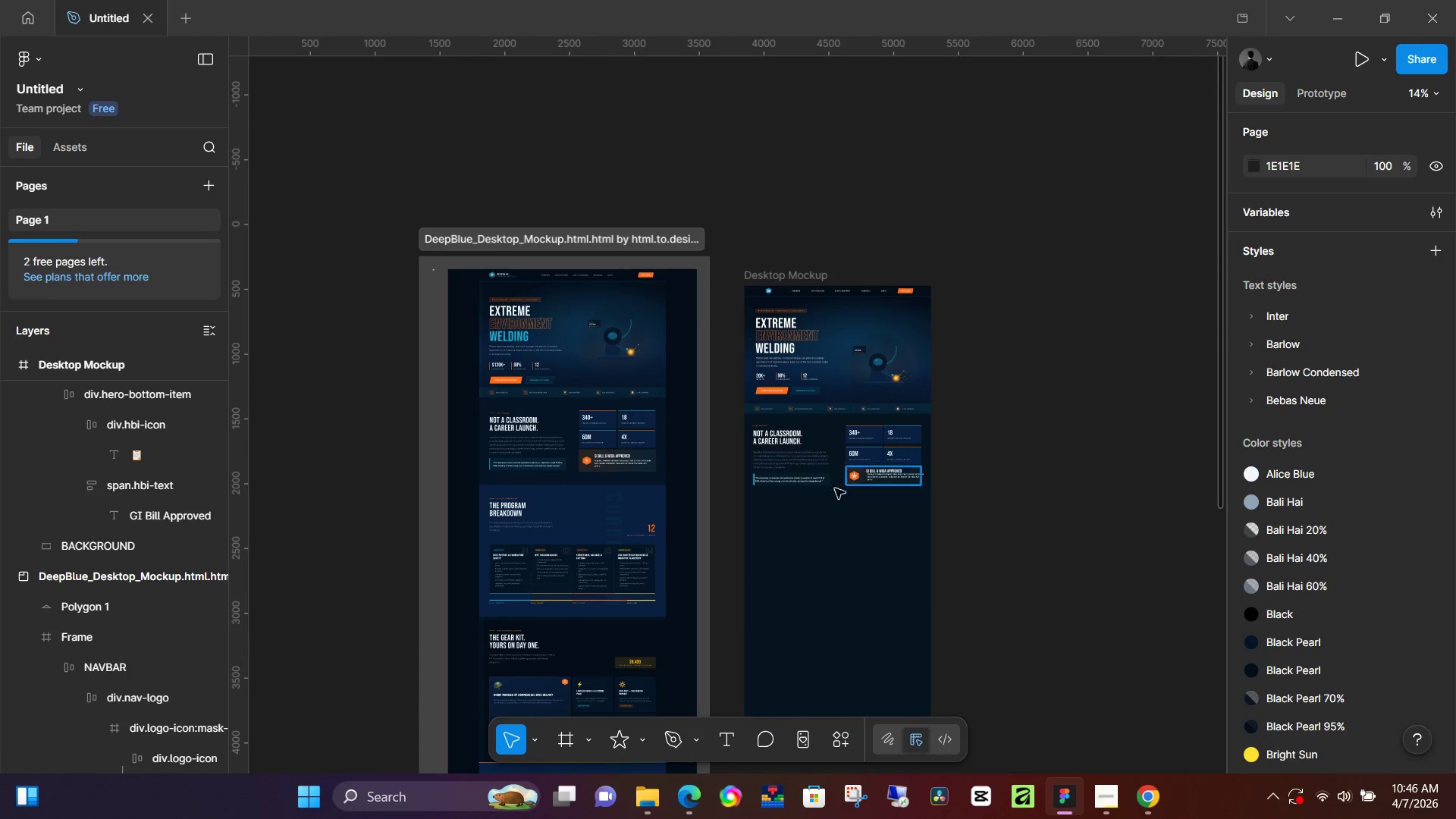 
scroll: coordinate [699, 476], scroll_direction: down, amount: 10.0
 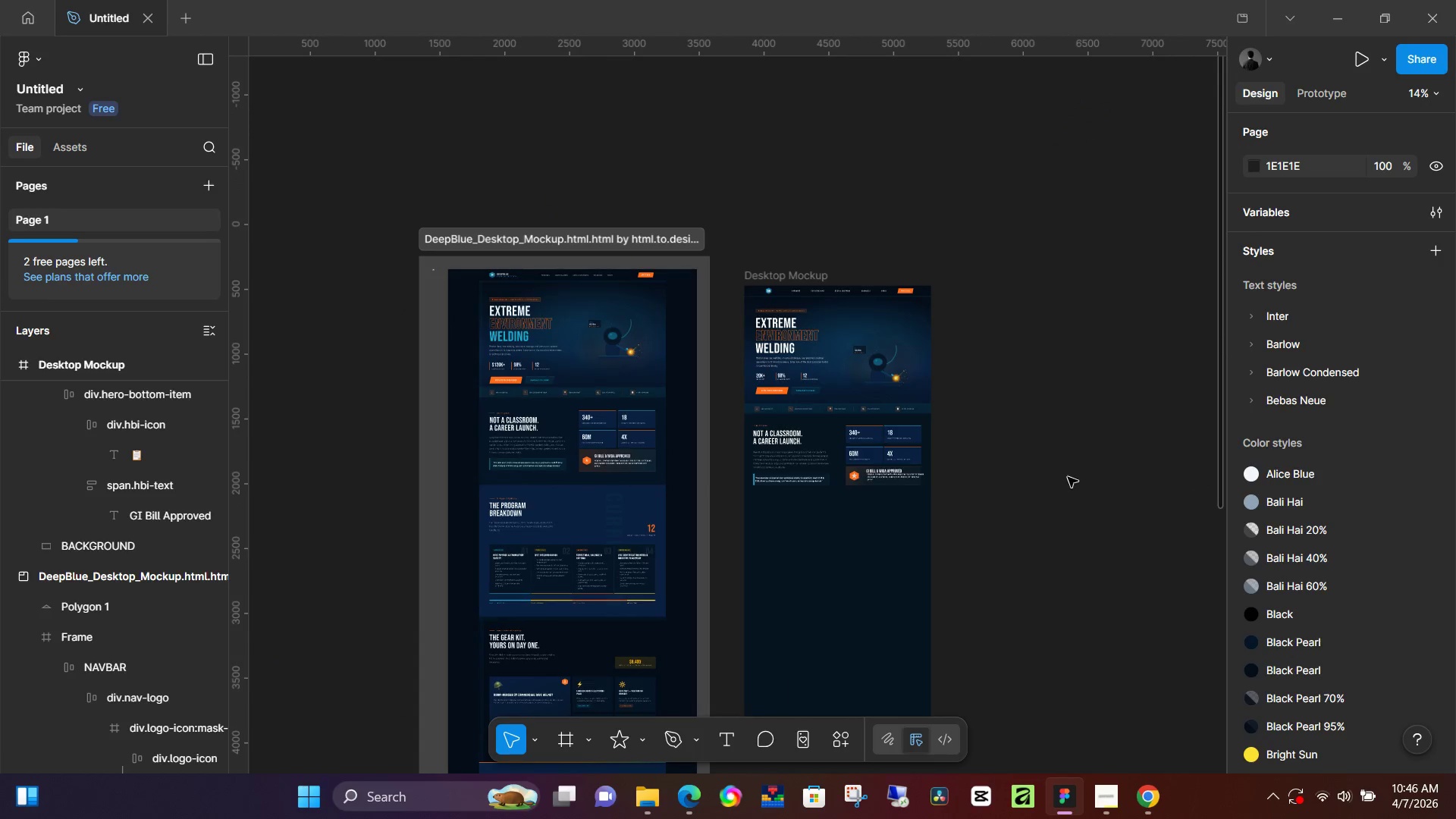 
hold_key(key=ControlLeft, duration=1.08)
 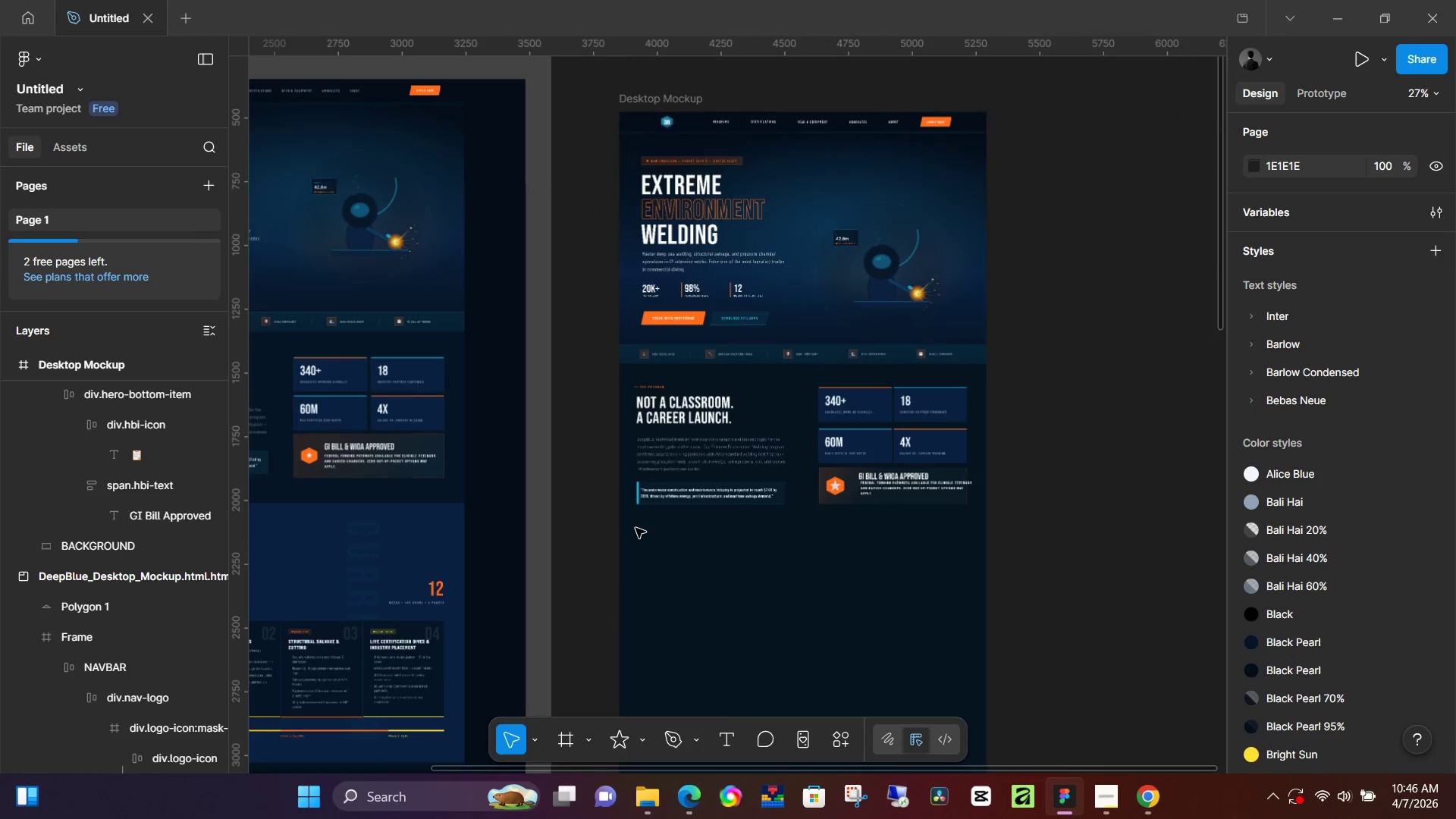 
hold_key(key=ControlLeft, duration=1.5)
 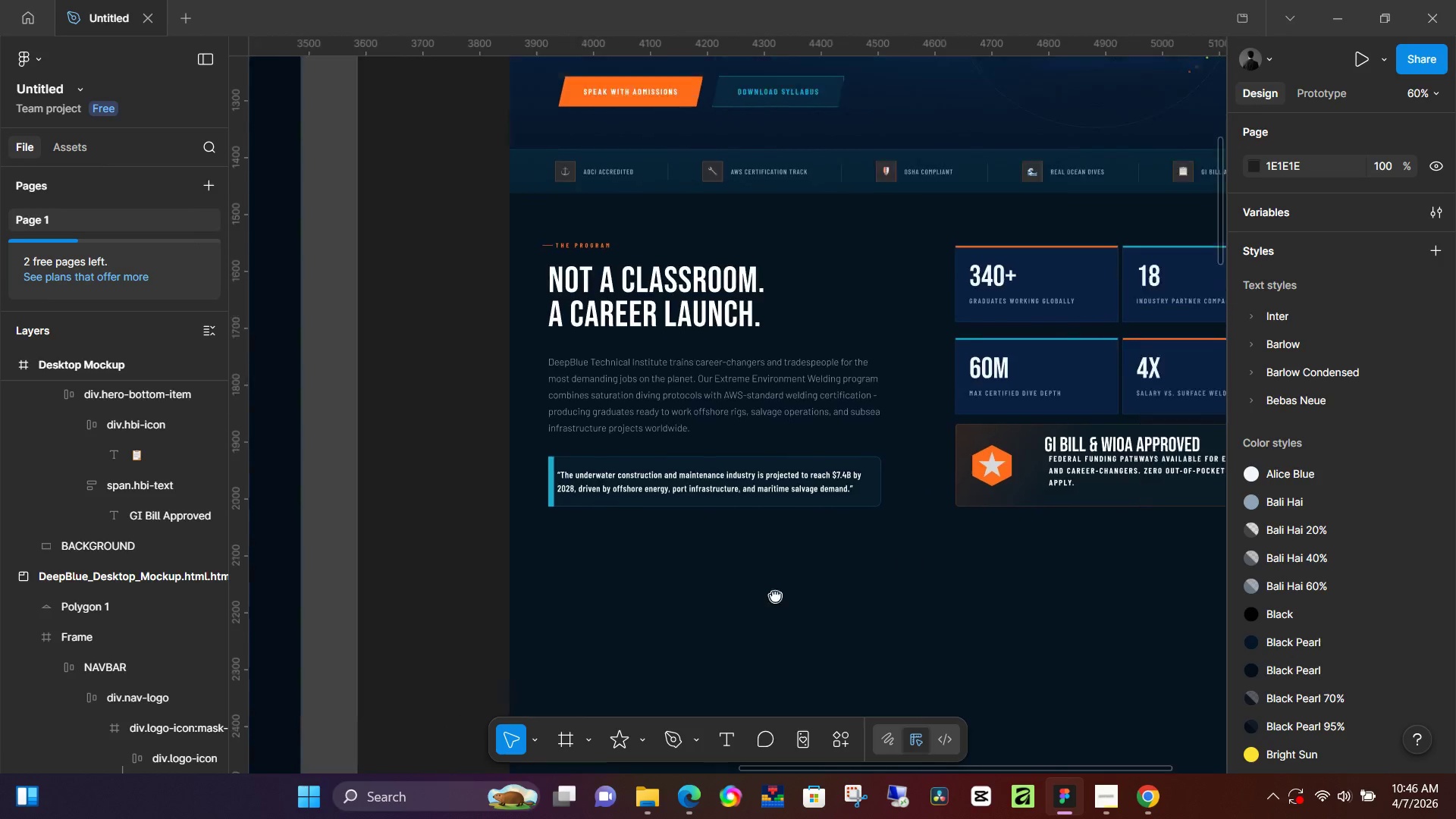 
scroll: coordinate [743, 490], scroll_direction: up, amount: 12.0
 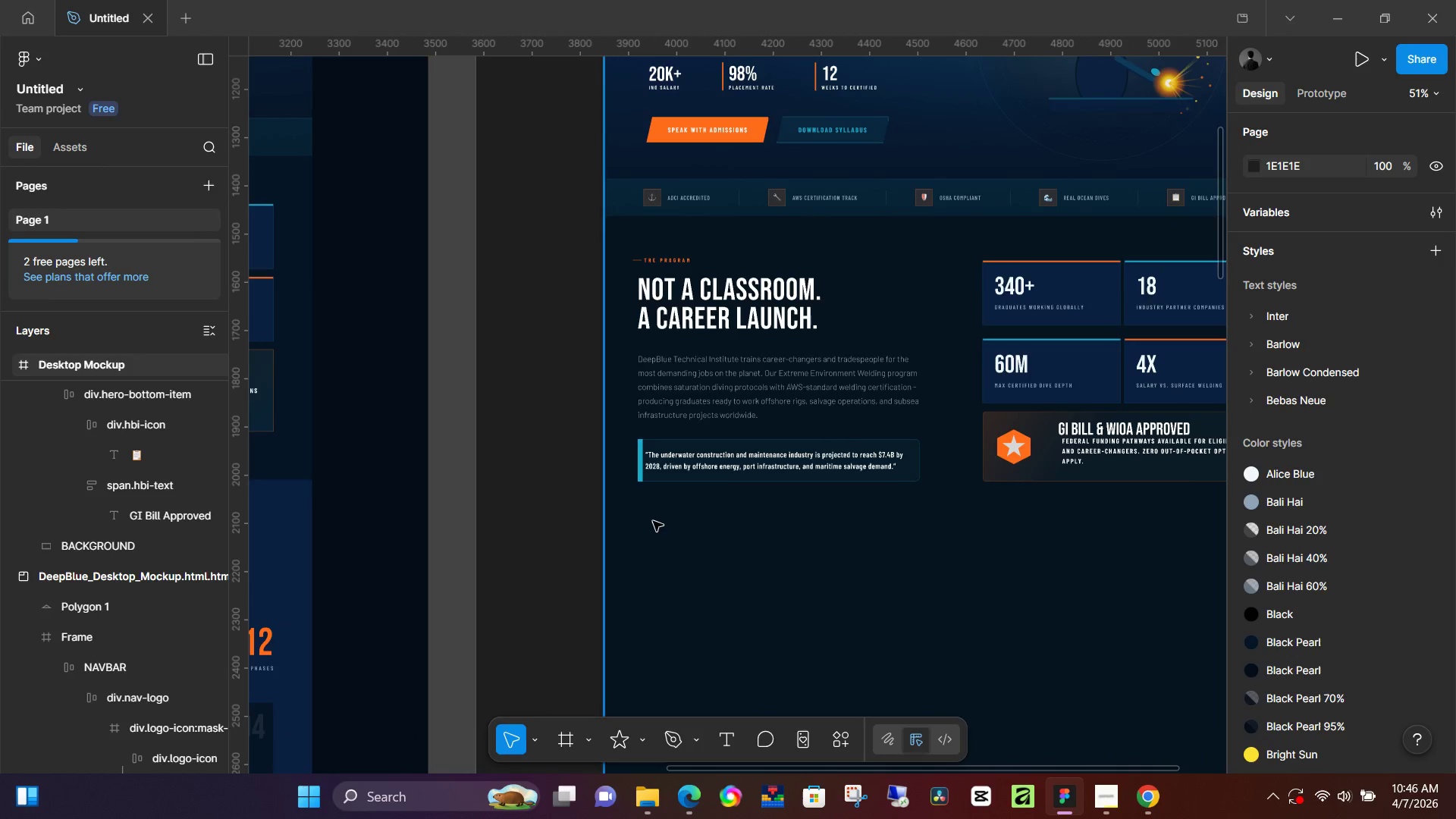 
scroll: coordinate [635, 528], scroll_direction: down, amount: 5.0
 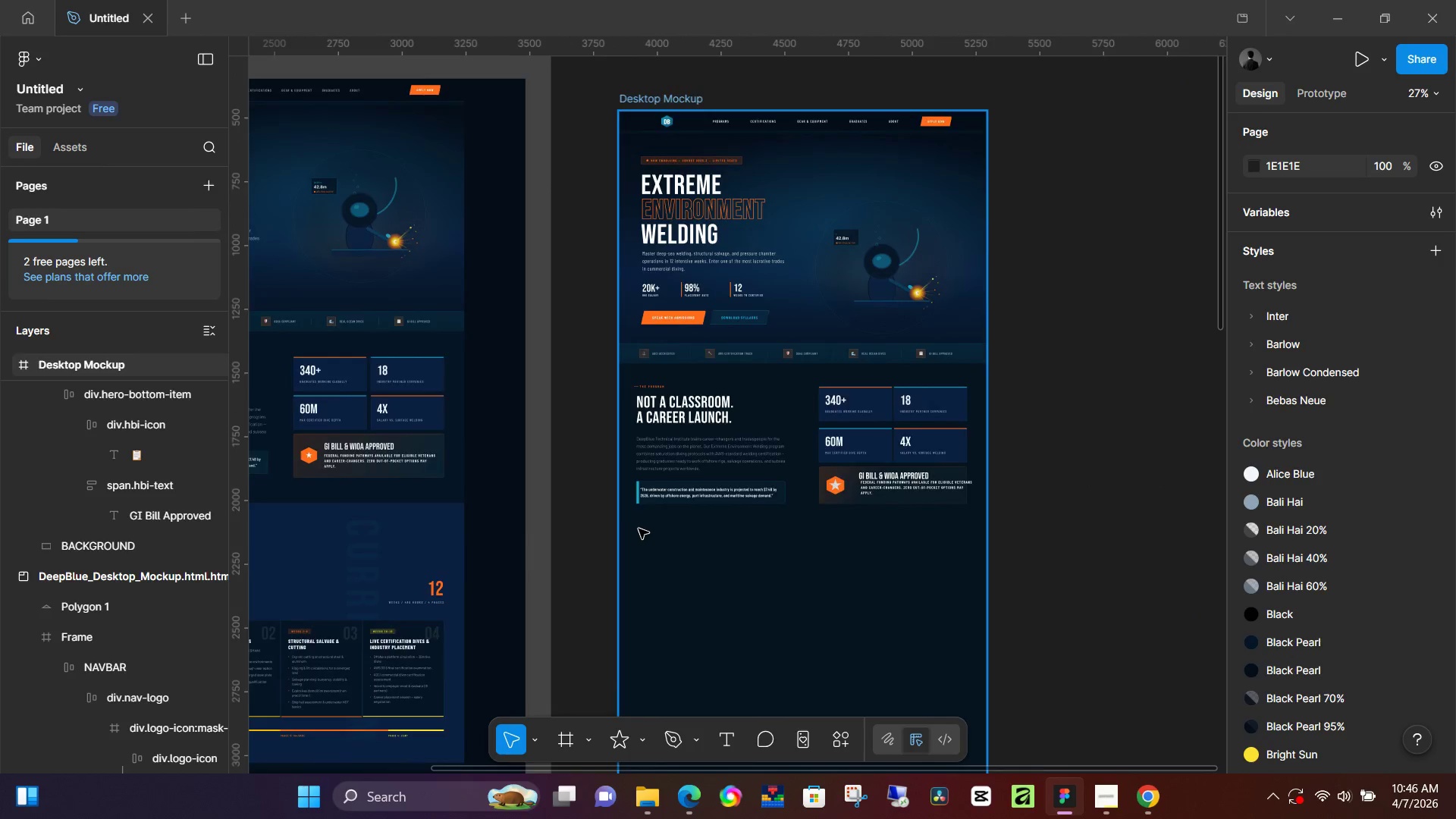 
key(Control+ControlLeft)
 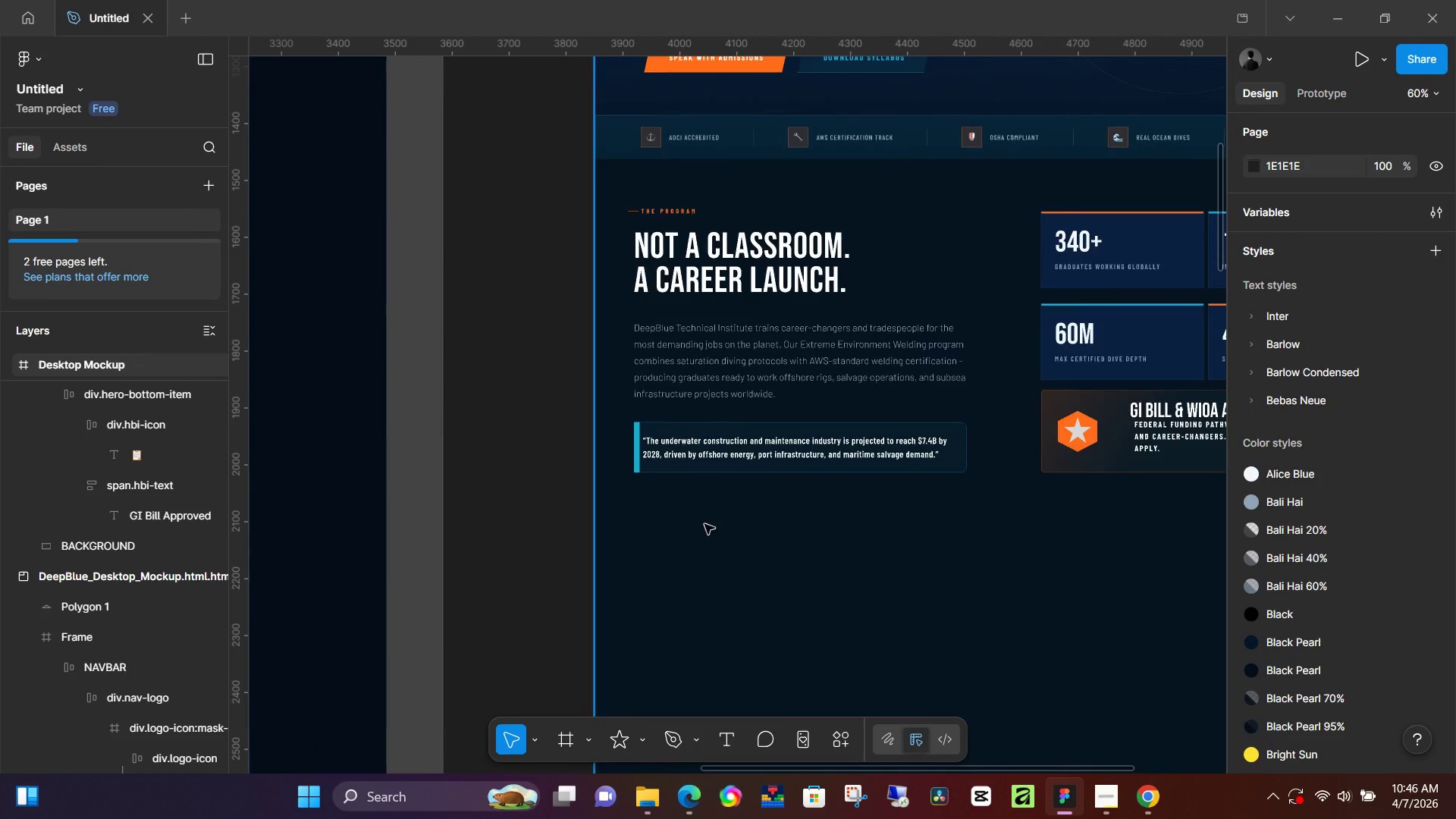 
key(Control+ControlLeft)
 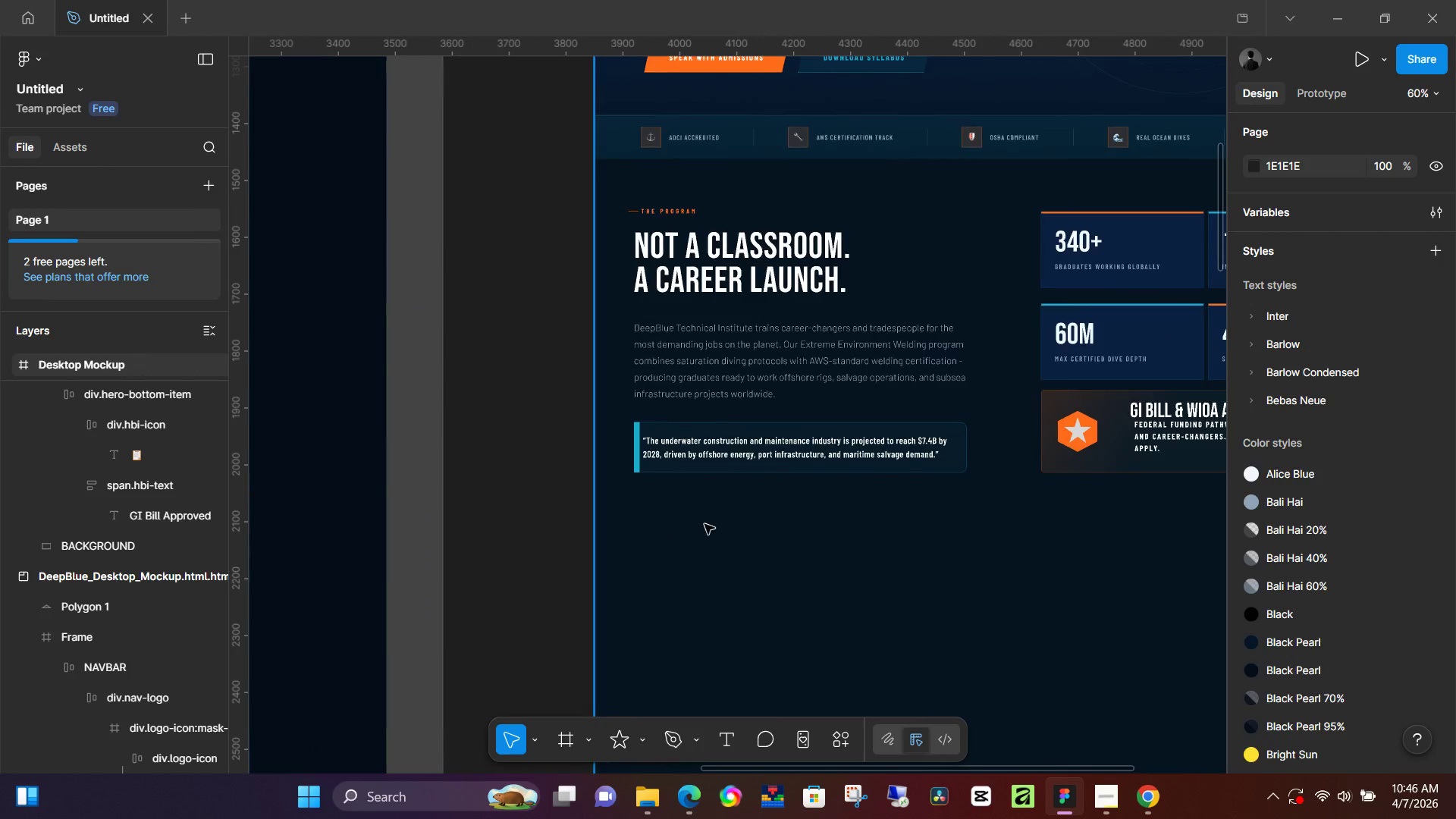 
key(Control+ControlLeft)
 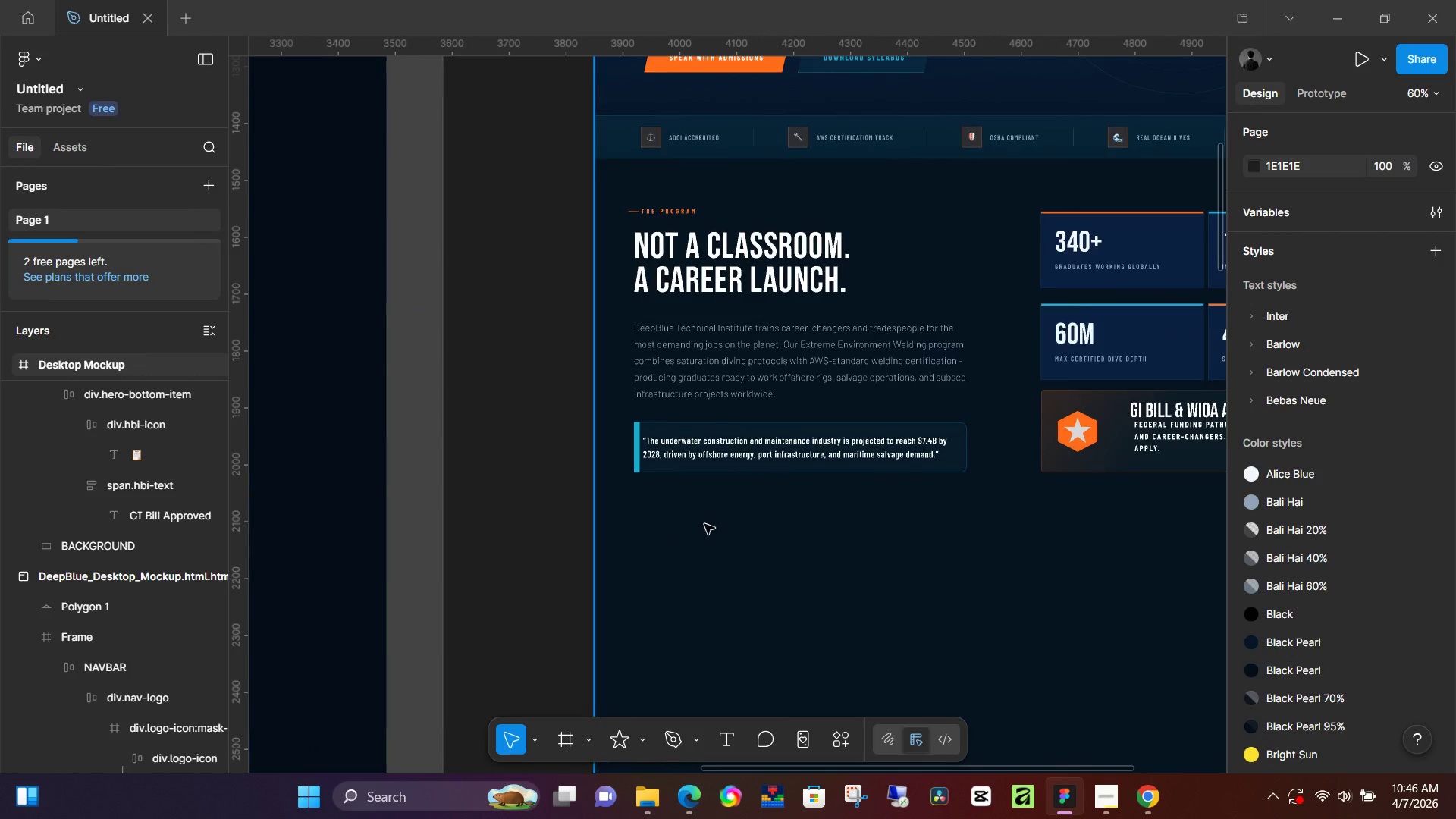 
key(Control+ControlLeft)
 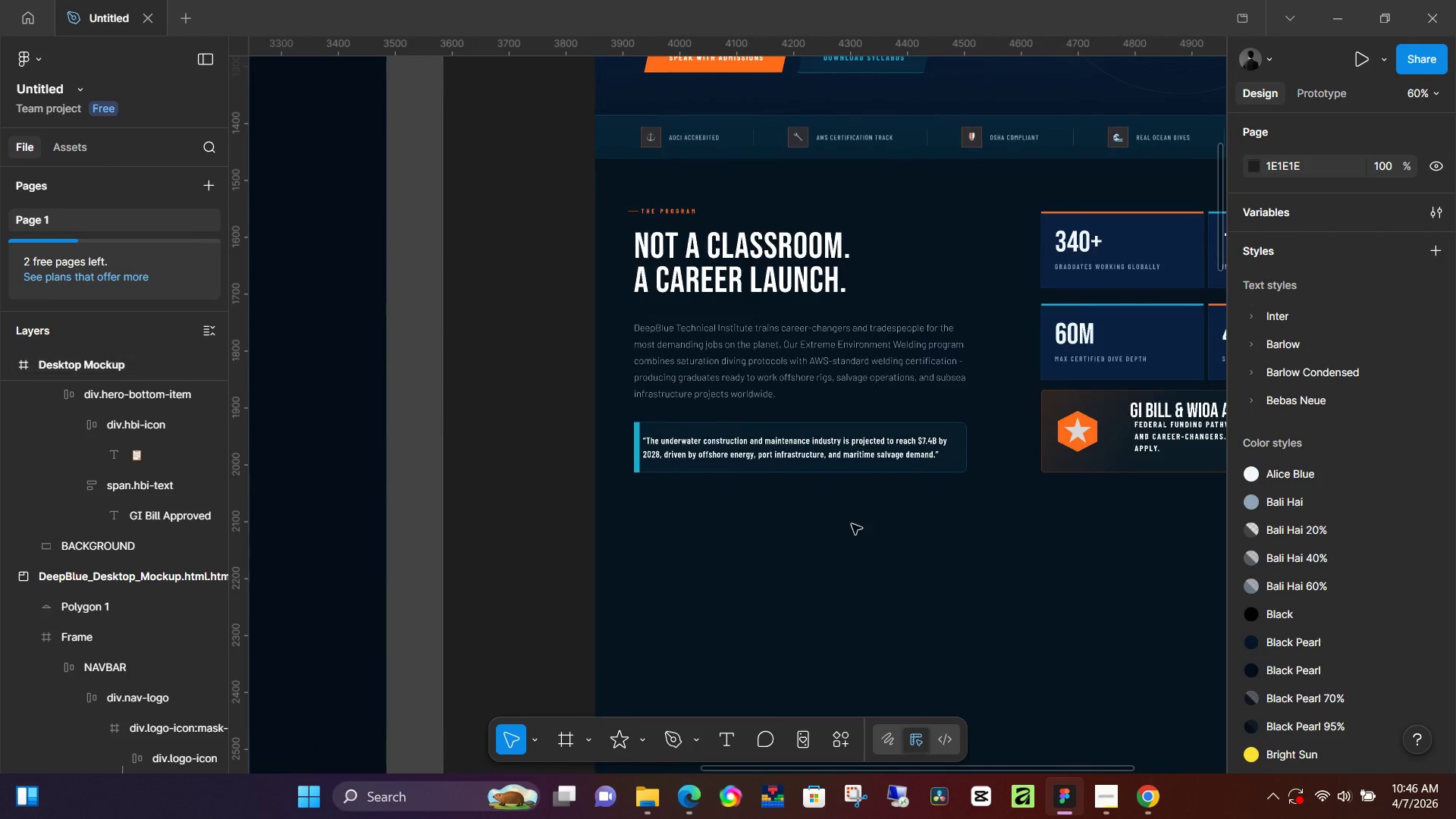 
key(Control+ControlLeft)
 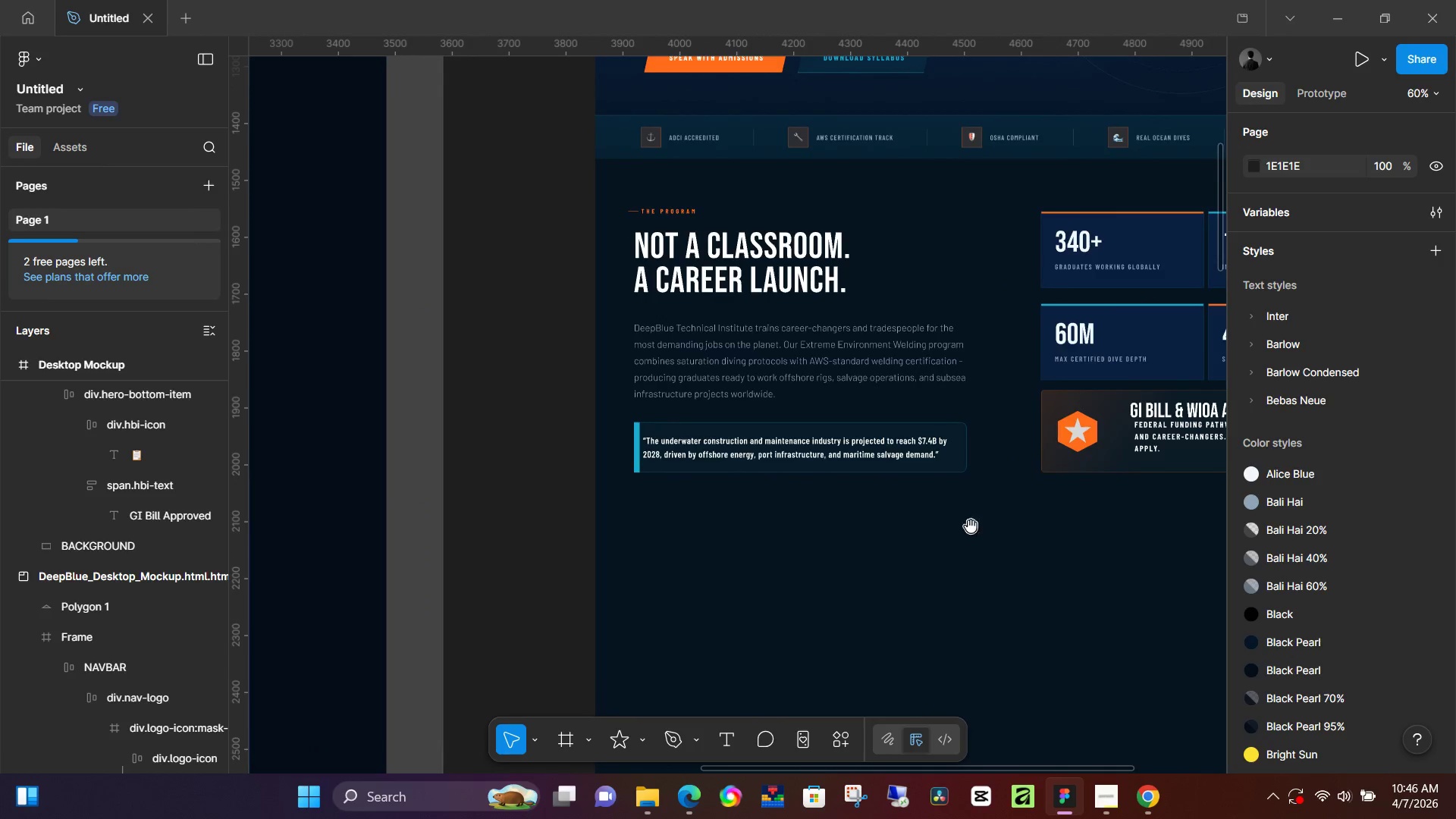 
scroll: coordinate [642, 529], scroll_direction: up, amount: 6.0
 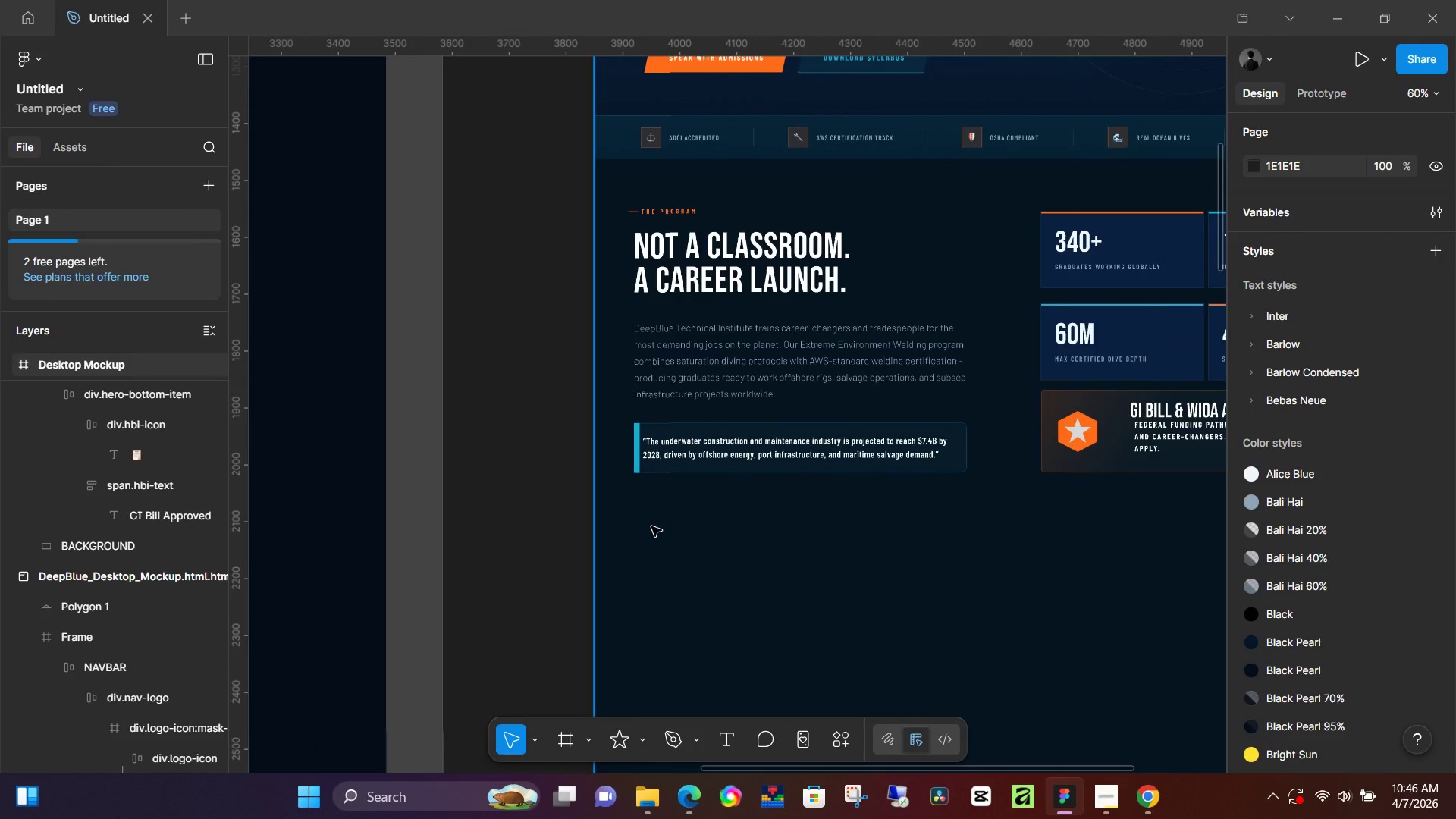 
hold_key(key=Space, duration=0.61)
 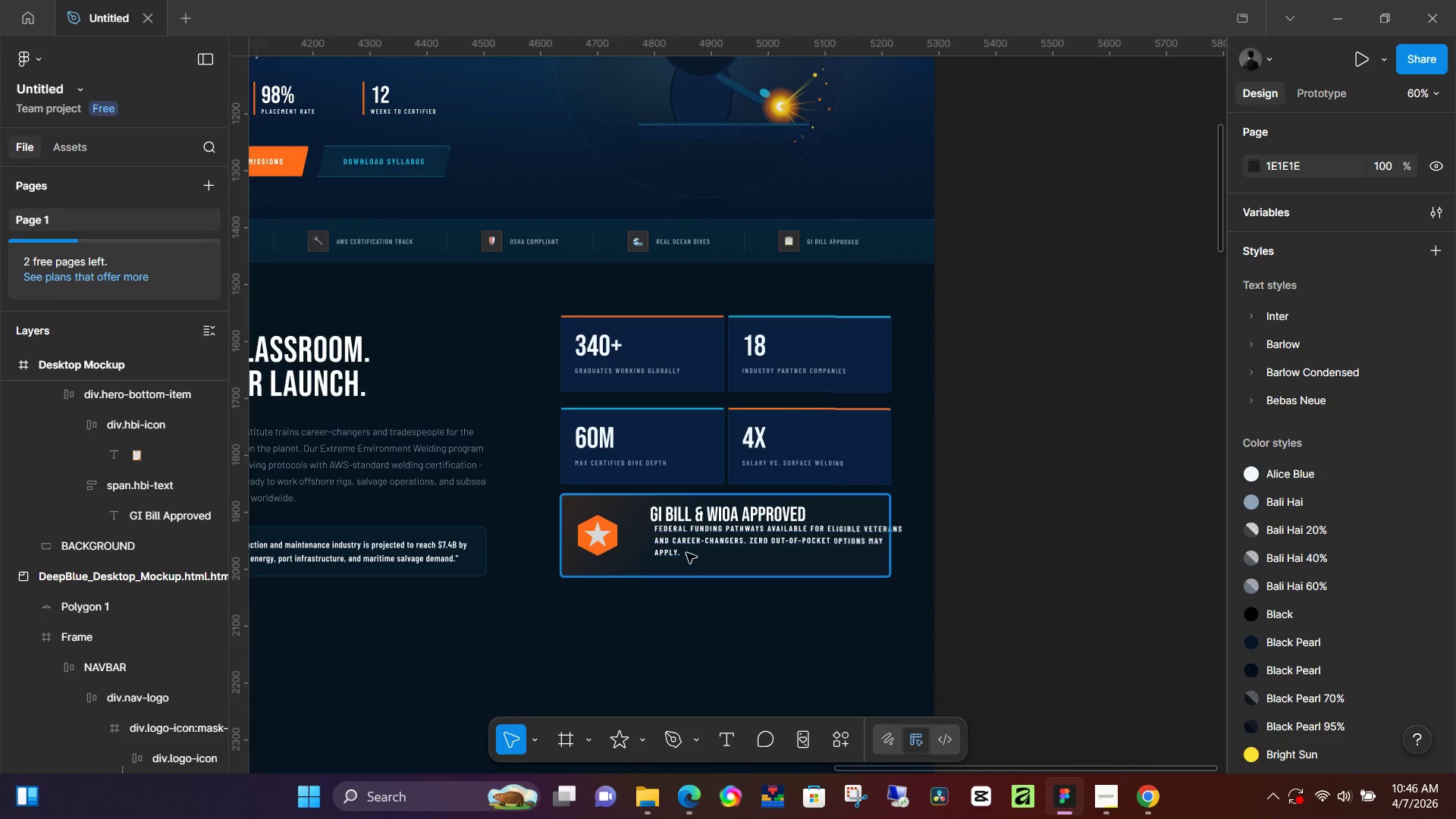 
left_click_drag(start_coordinate=[994, 527], to_coordinate=[513, 632])
 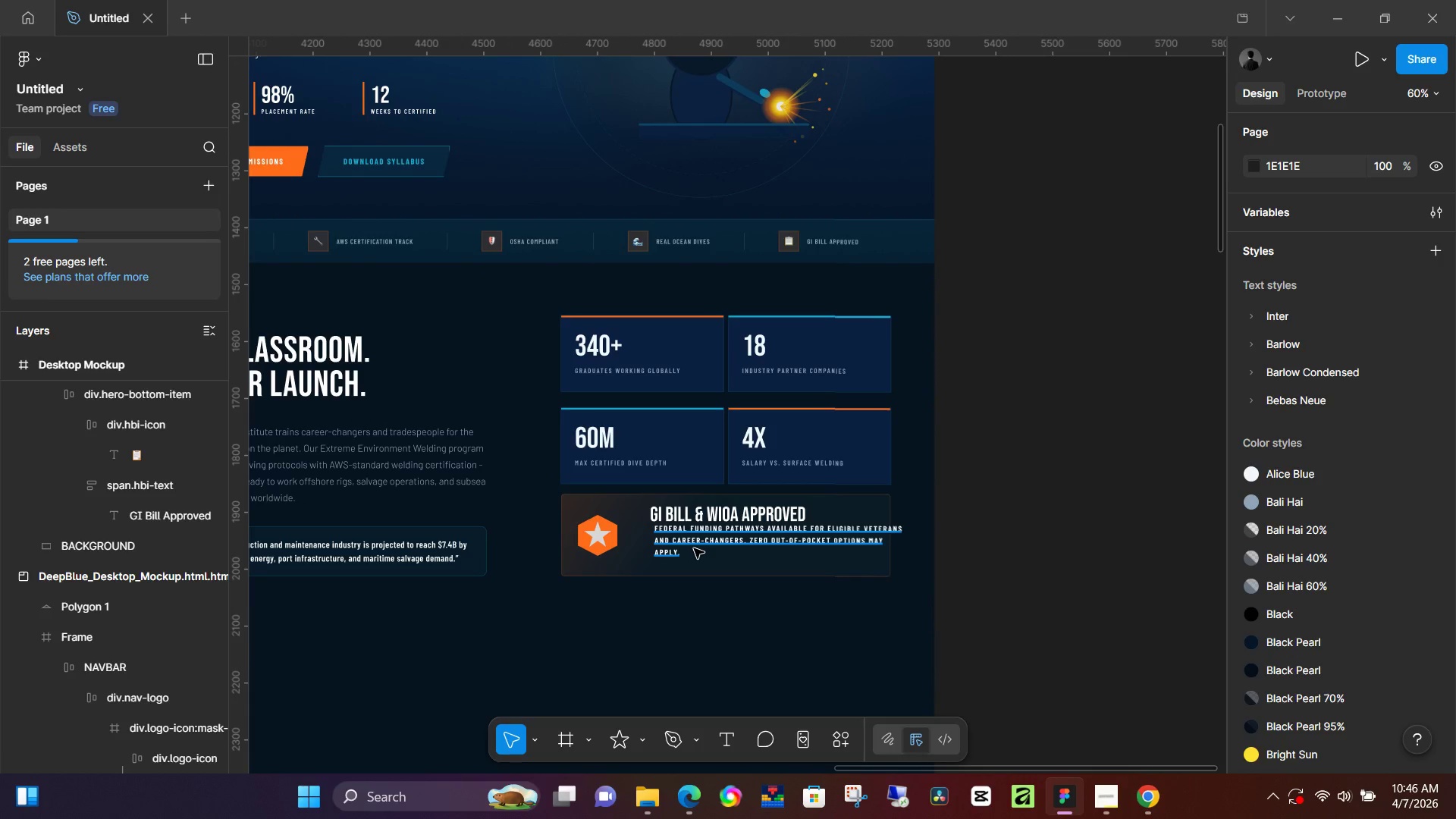 
left_click([698, 548])
 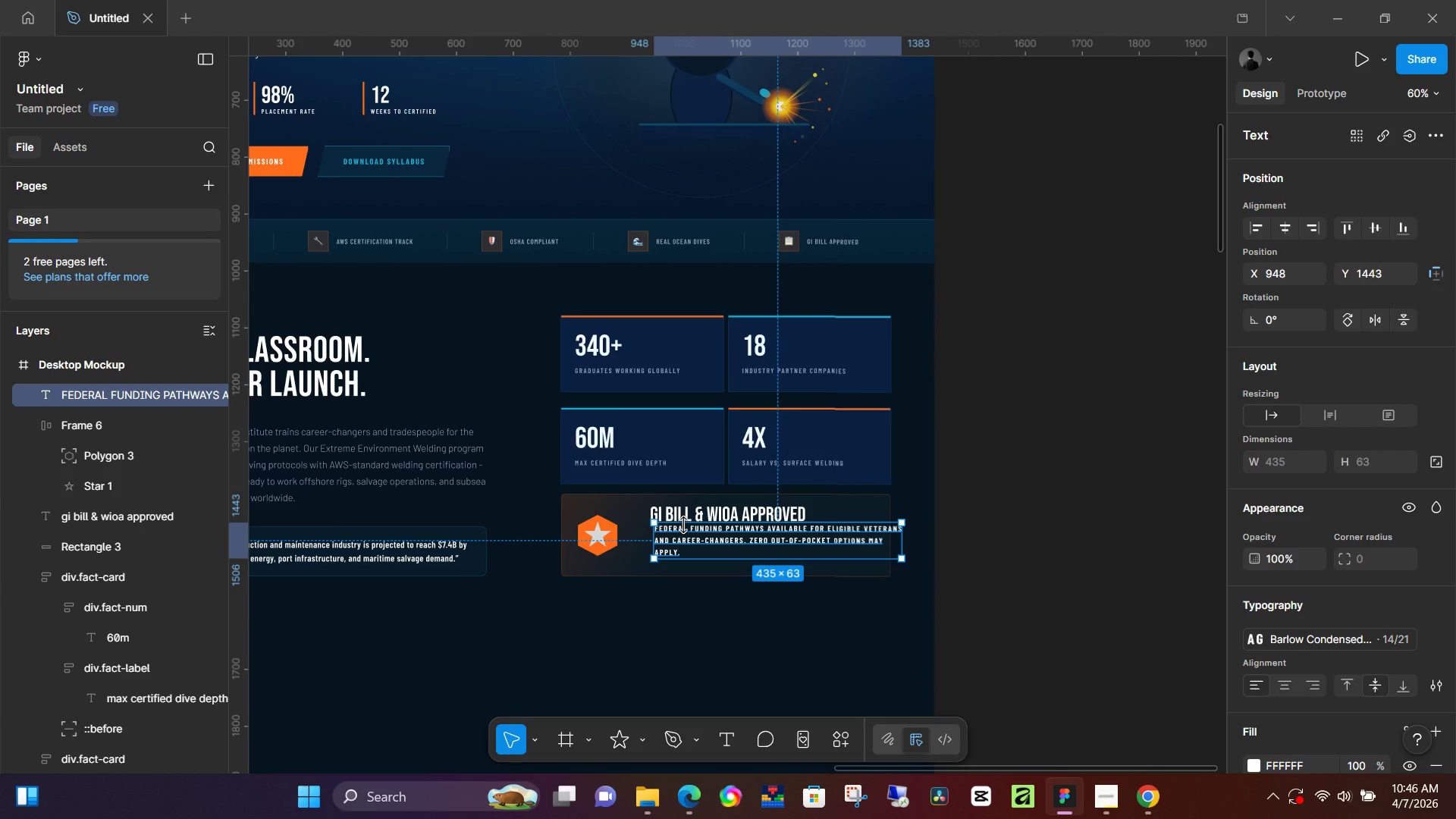 
hold_key(key=ShiftLeft, duration=0.58)
 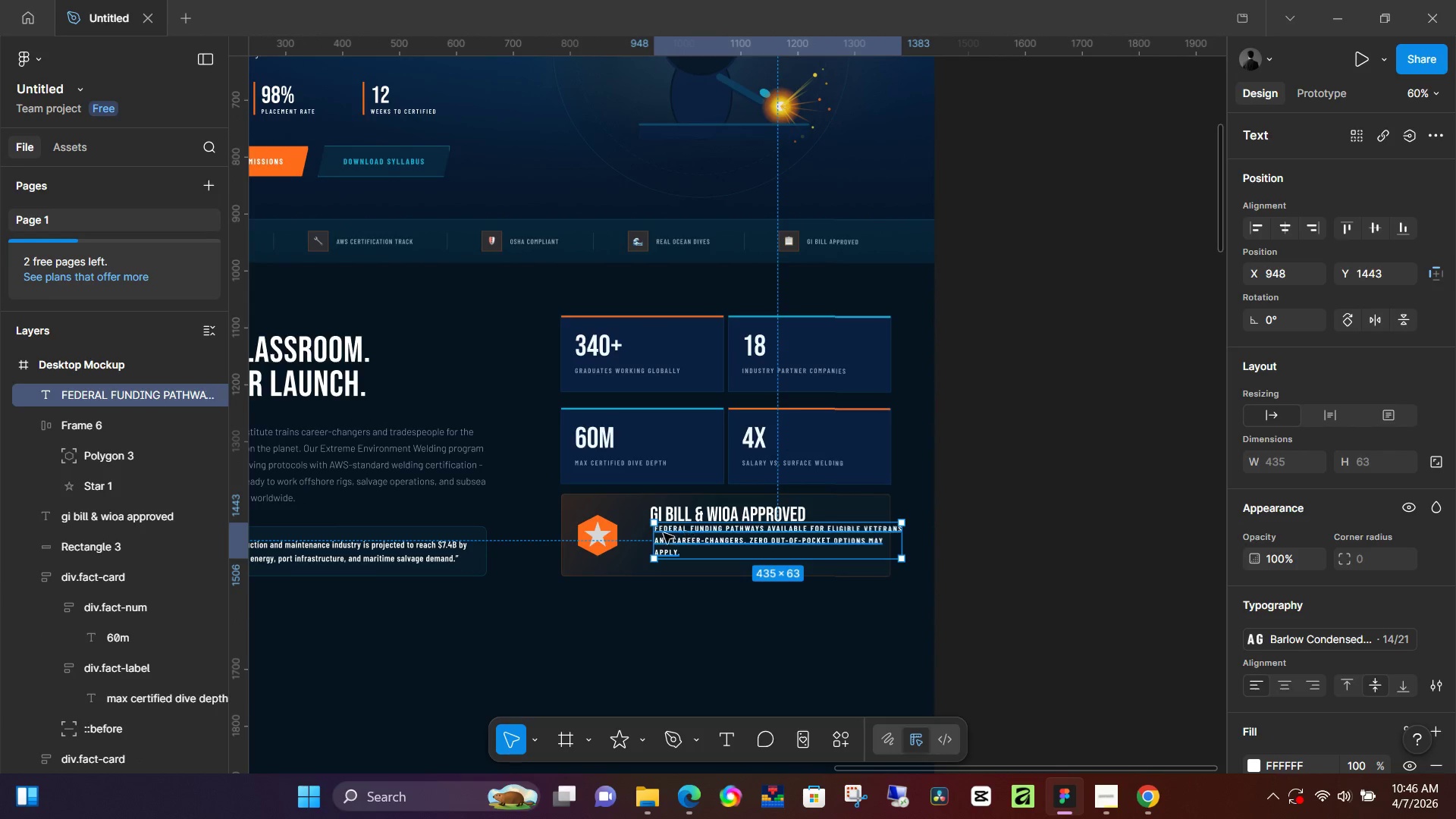 
hold_key(key=ControlLeft, duration=0.86)
 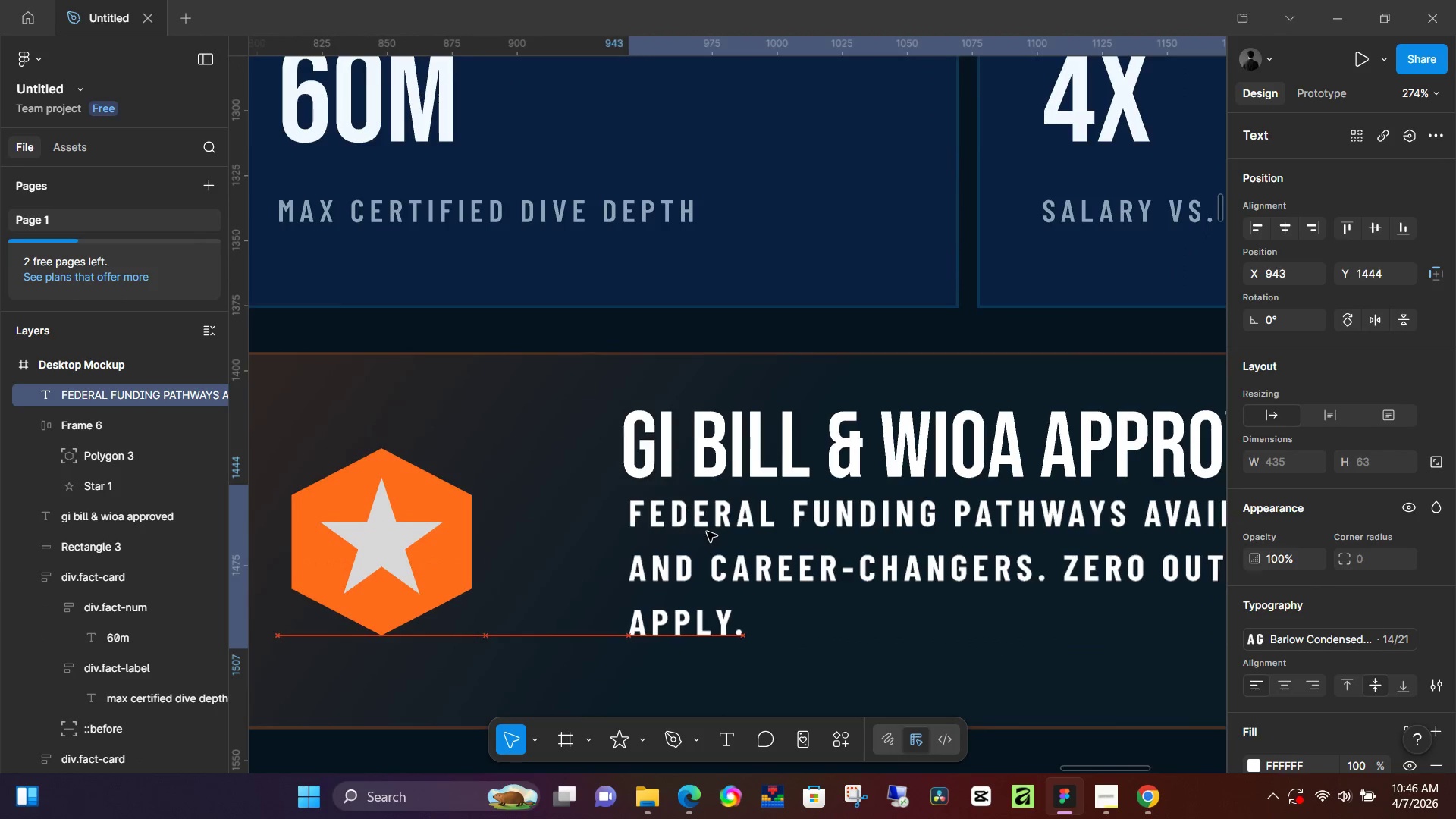 
left_click_drag(start_coordinate=[720, 532], to_coordinate=[698, 532])
 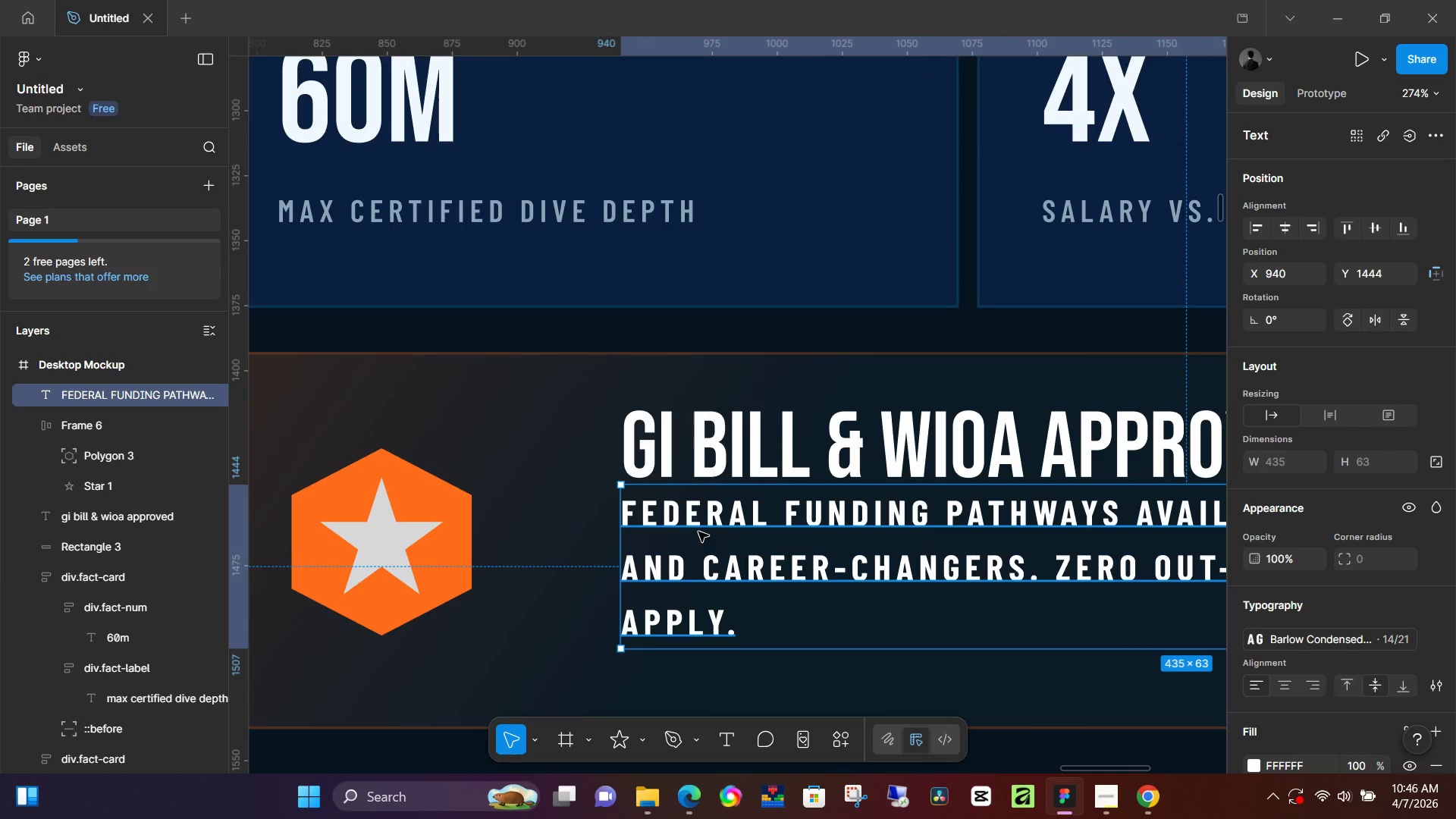 
scroll: coordinate [653, 537], scroll_direction: up, amount: 14.0
 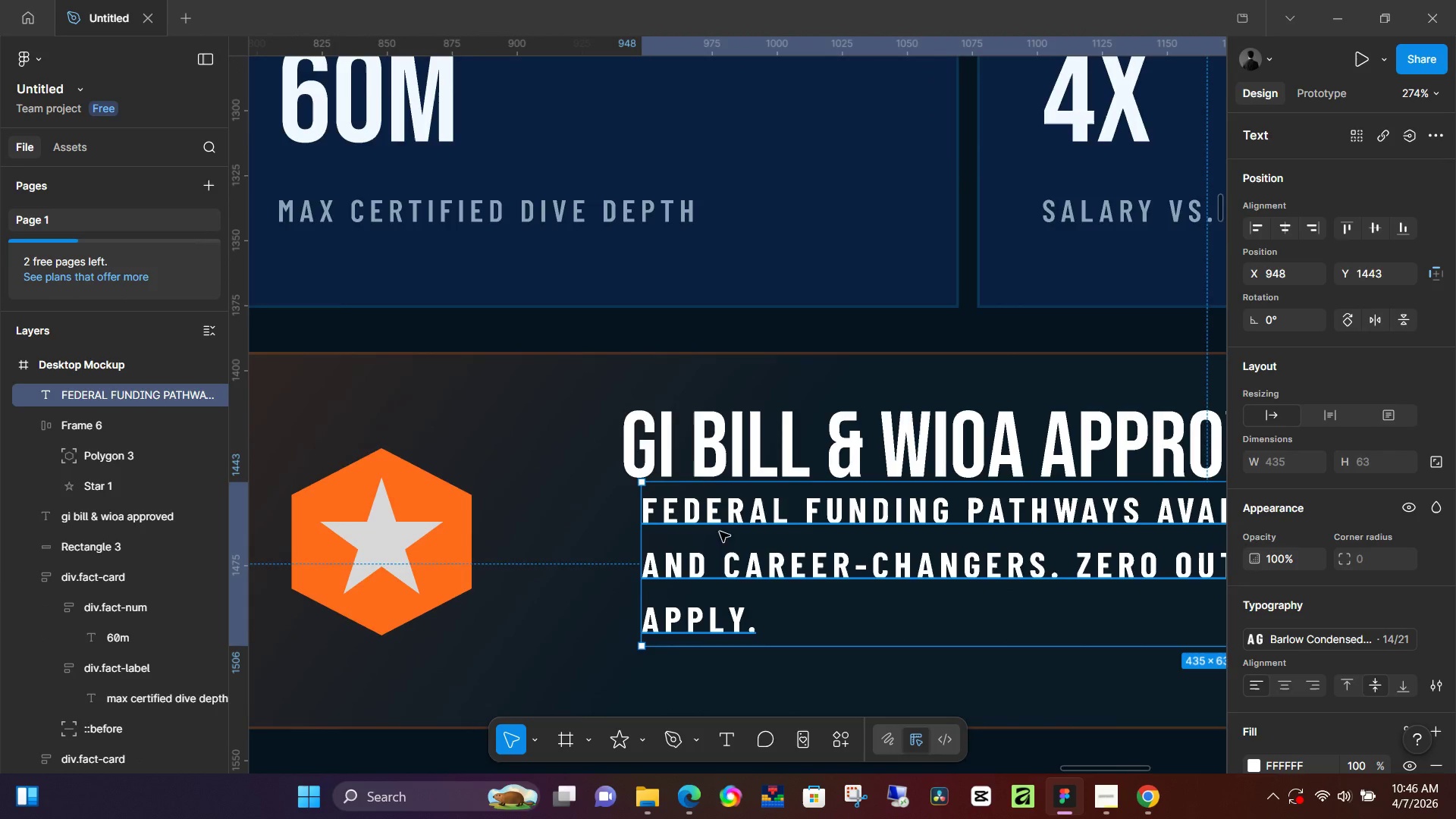 
hold_key(key=ControlLeft, duration=0.58)
 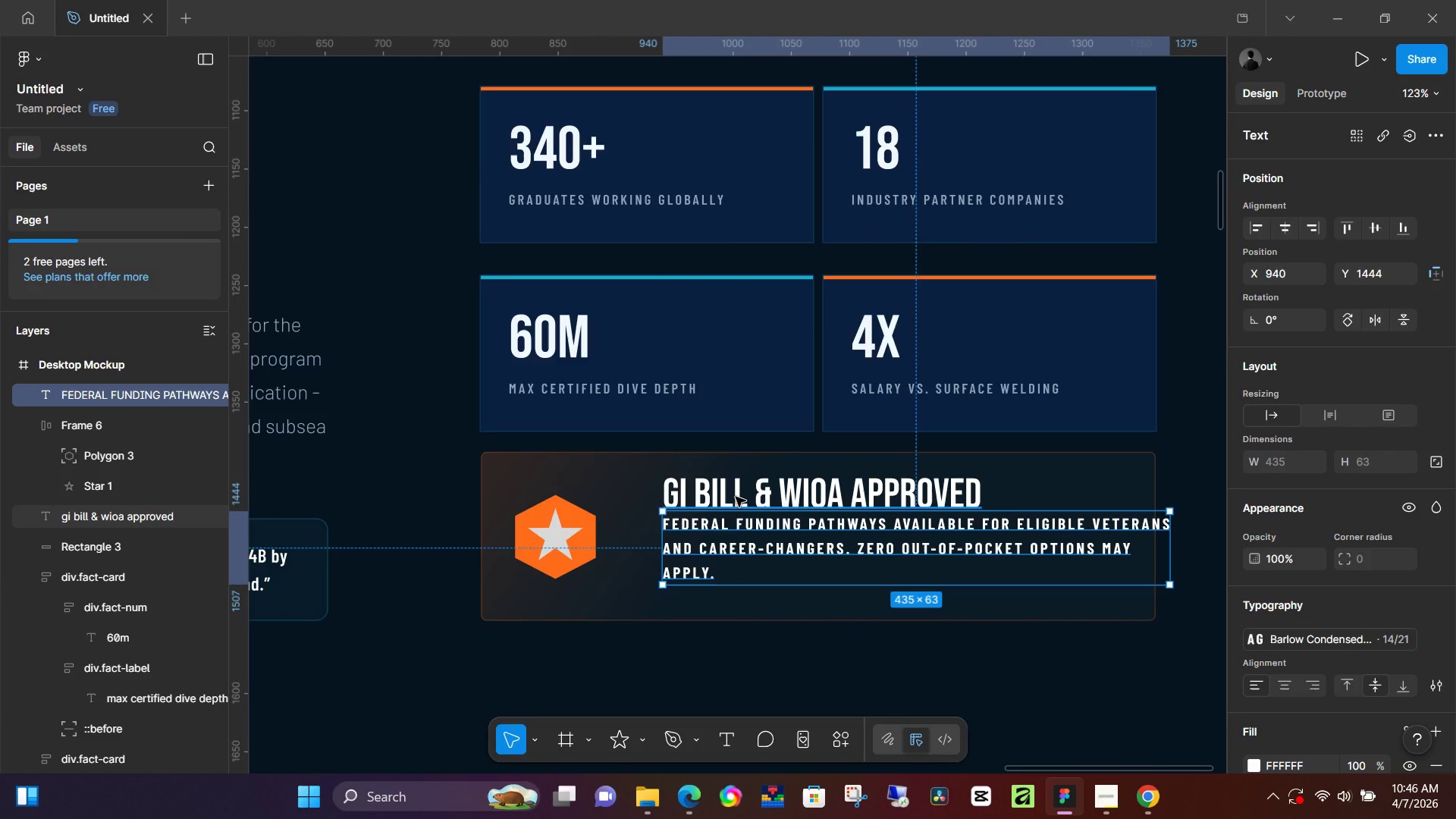 
hold_key(key=ShiftLeft, duration=0.69)
 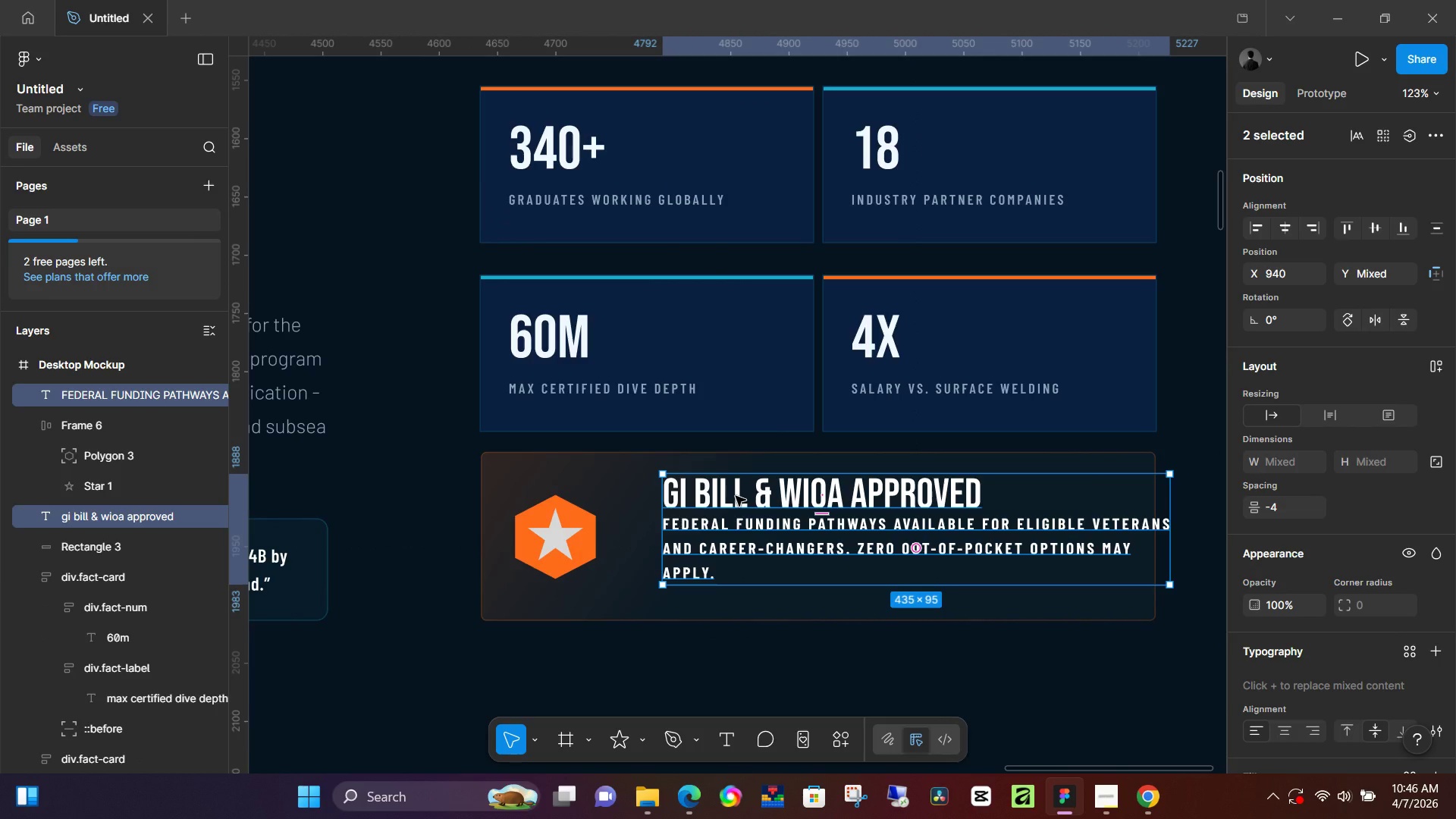 
scroll: coordinate [698, 532], scroll_direction: down, amount: 6.0
 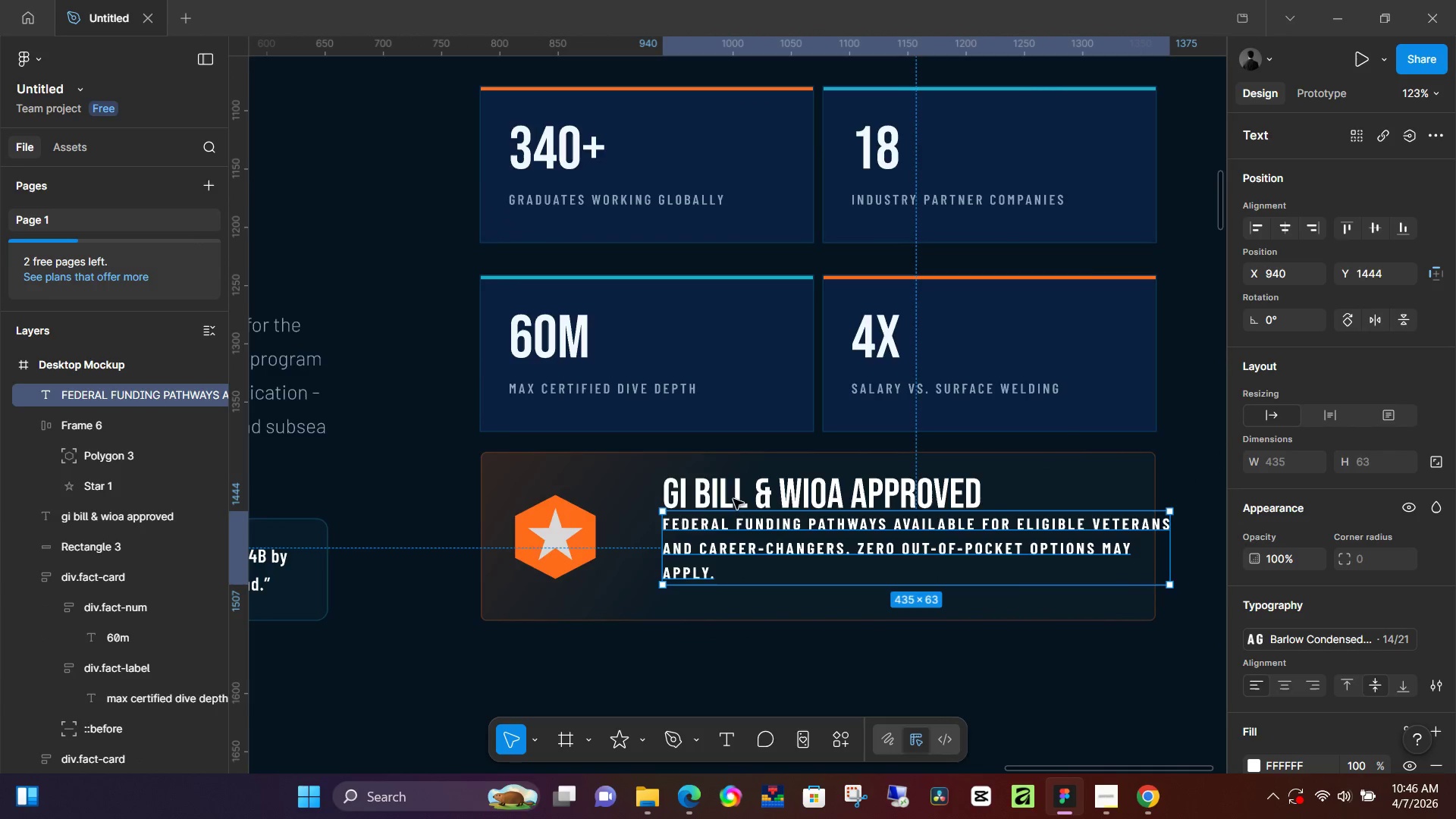 
left_click([736, 497])
 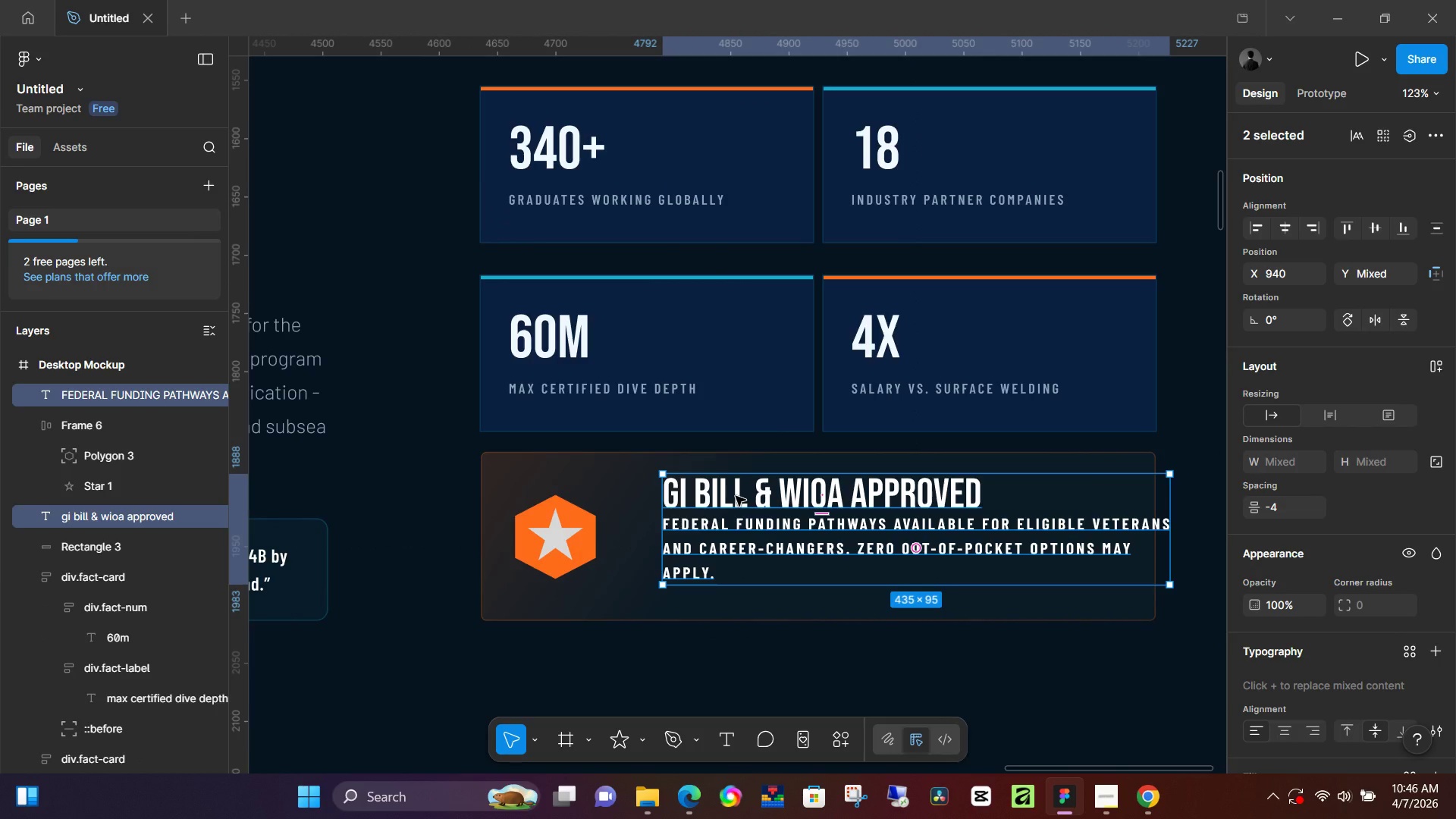 
hold_key(key=ArrowLeft, duration=1.5)
 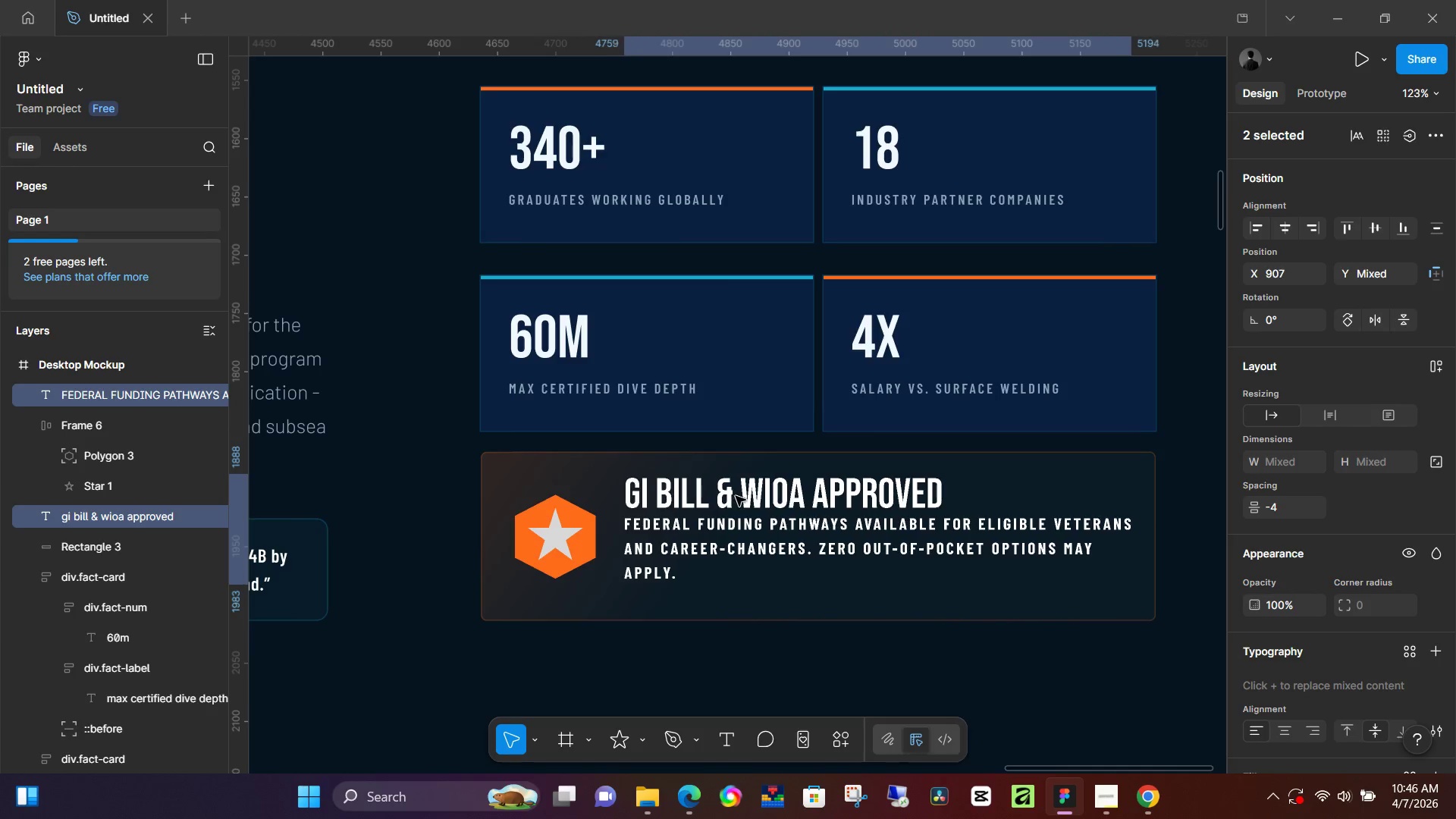 
key(ArrowLeft)
 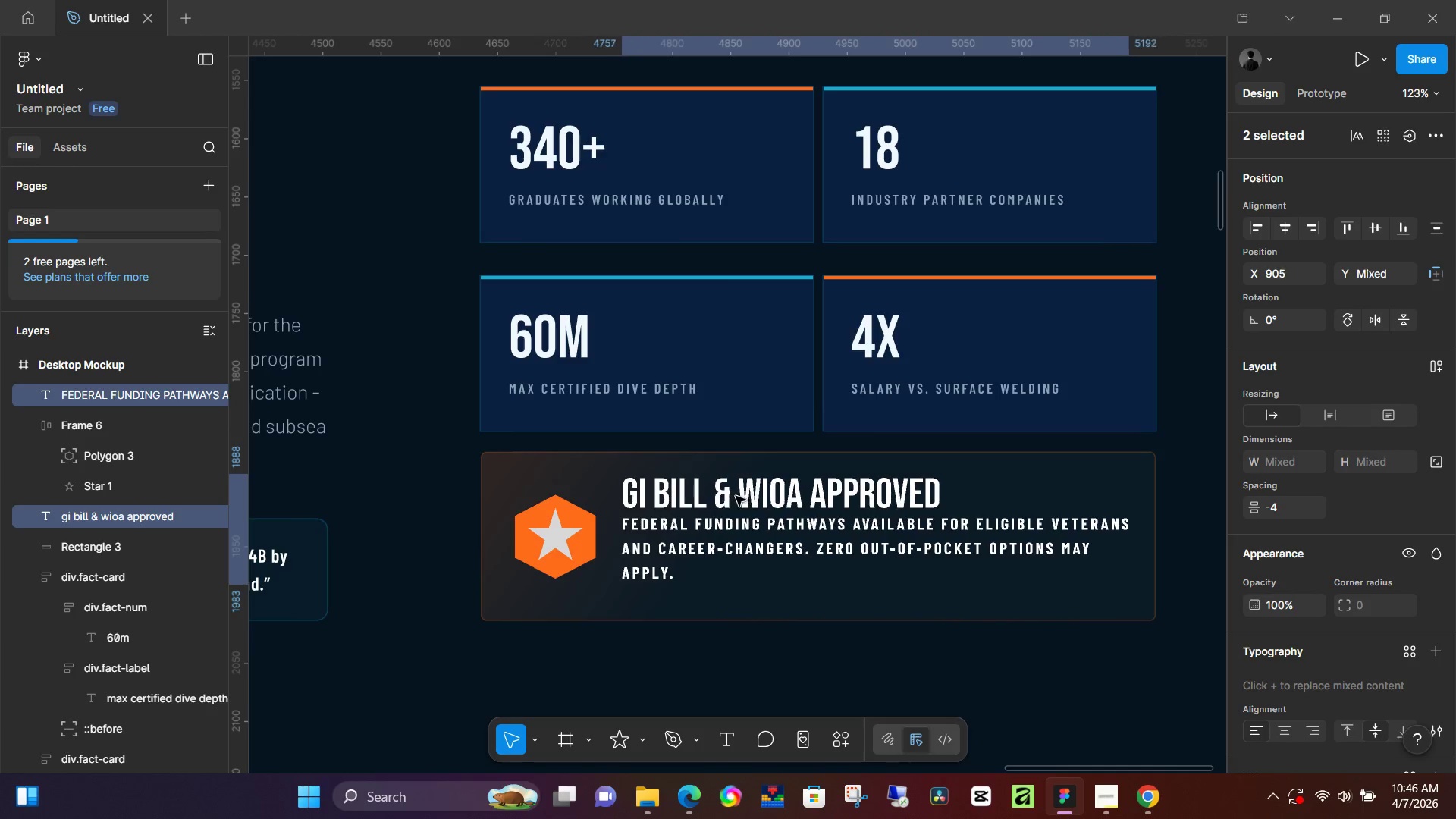 
key(ArrowLeft)
 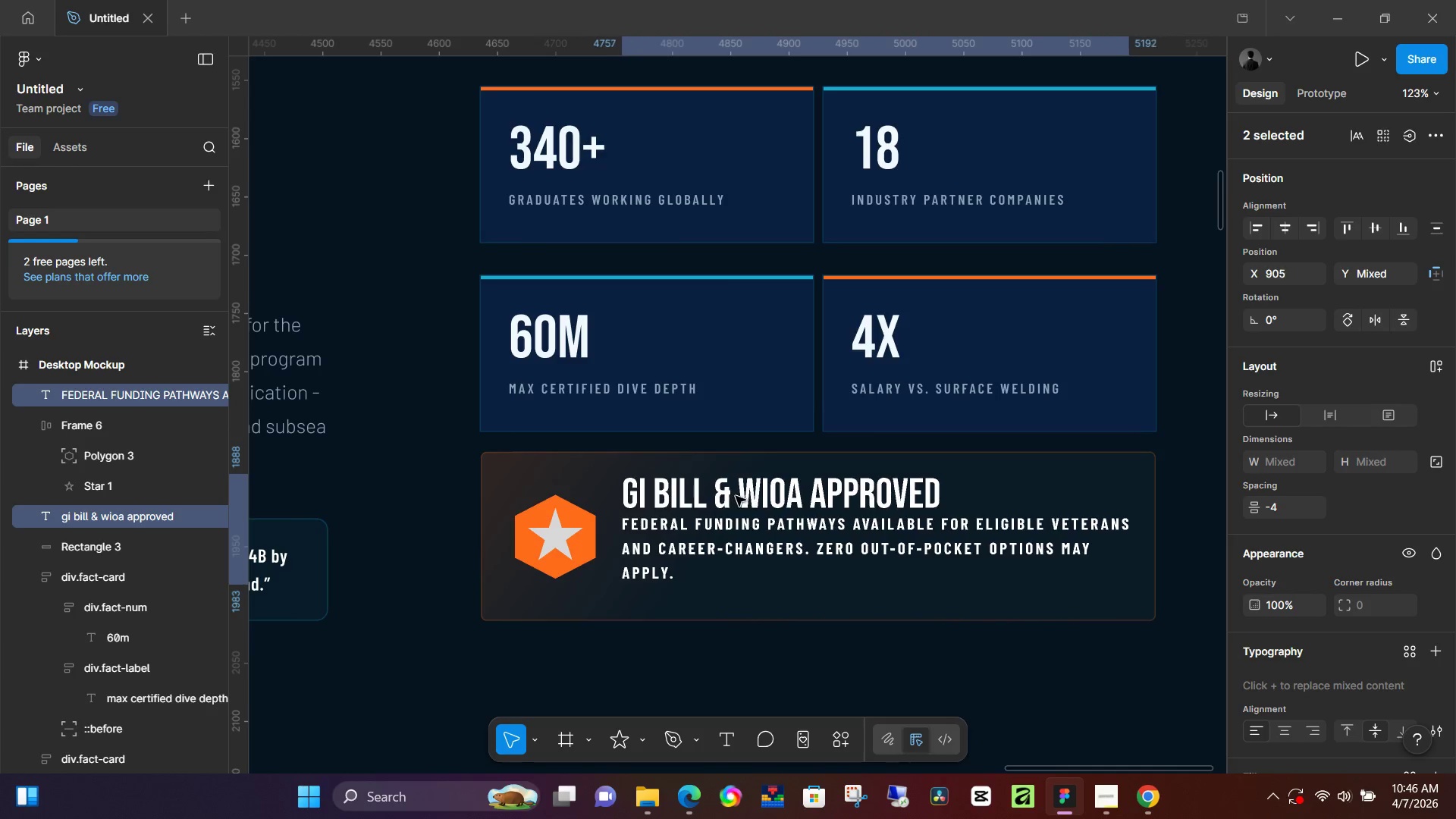 
key(ArrowLeft)
 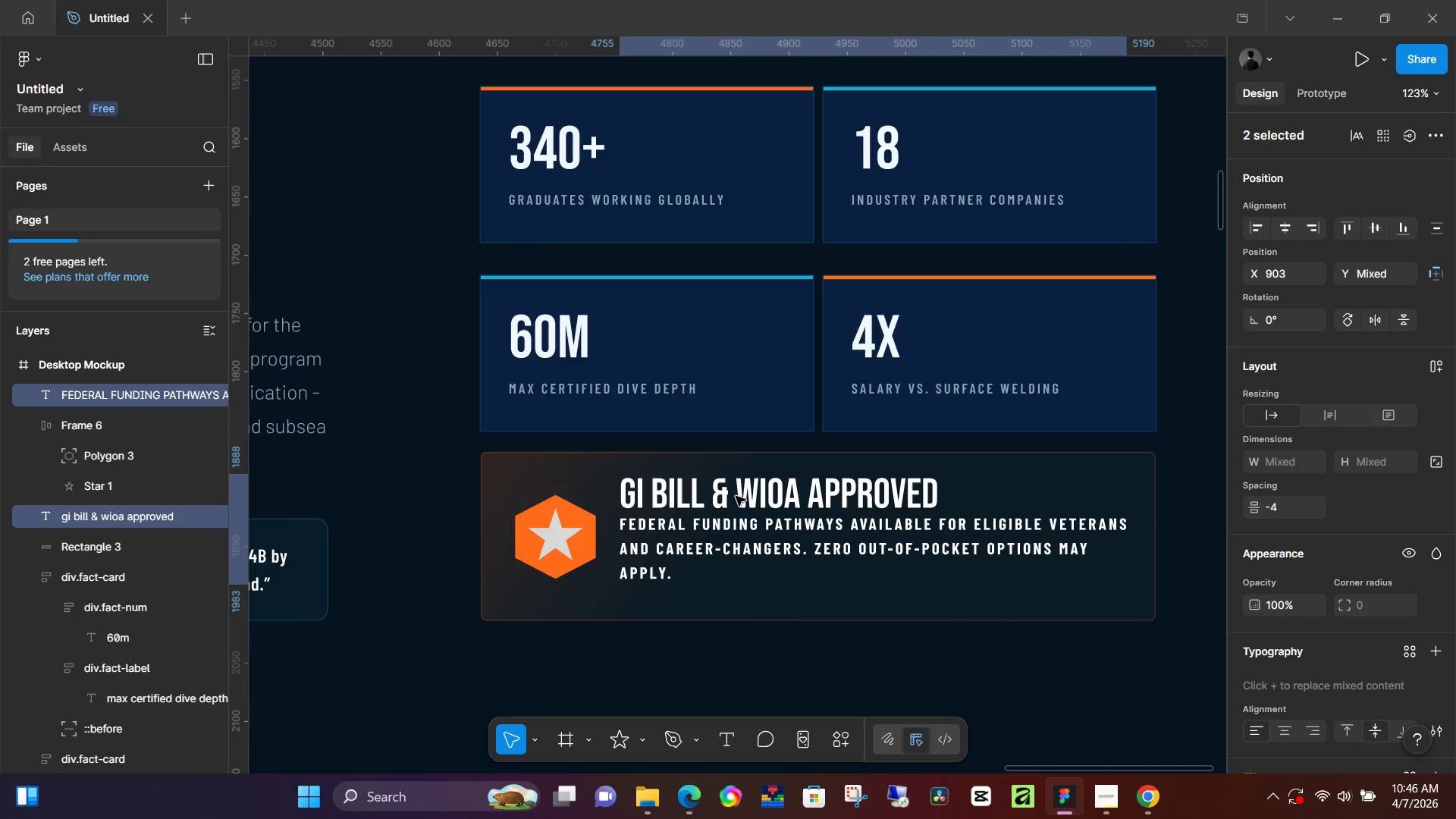 
key(ArrowLeft)
 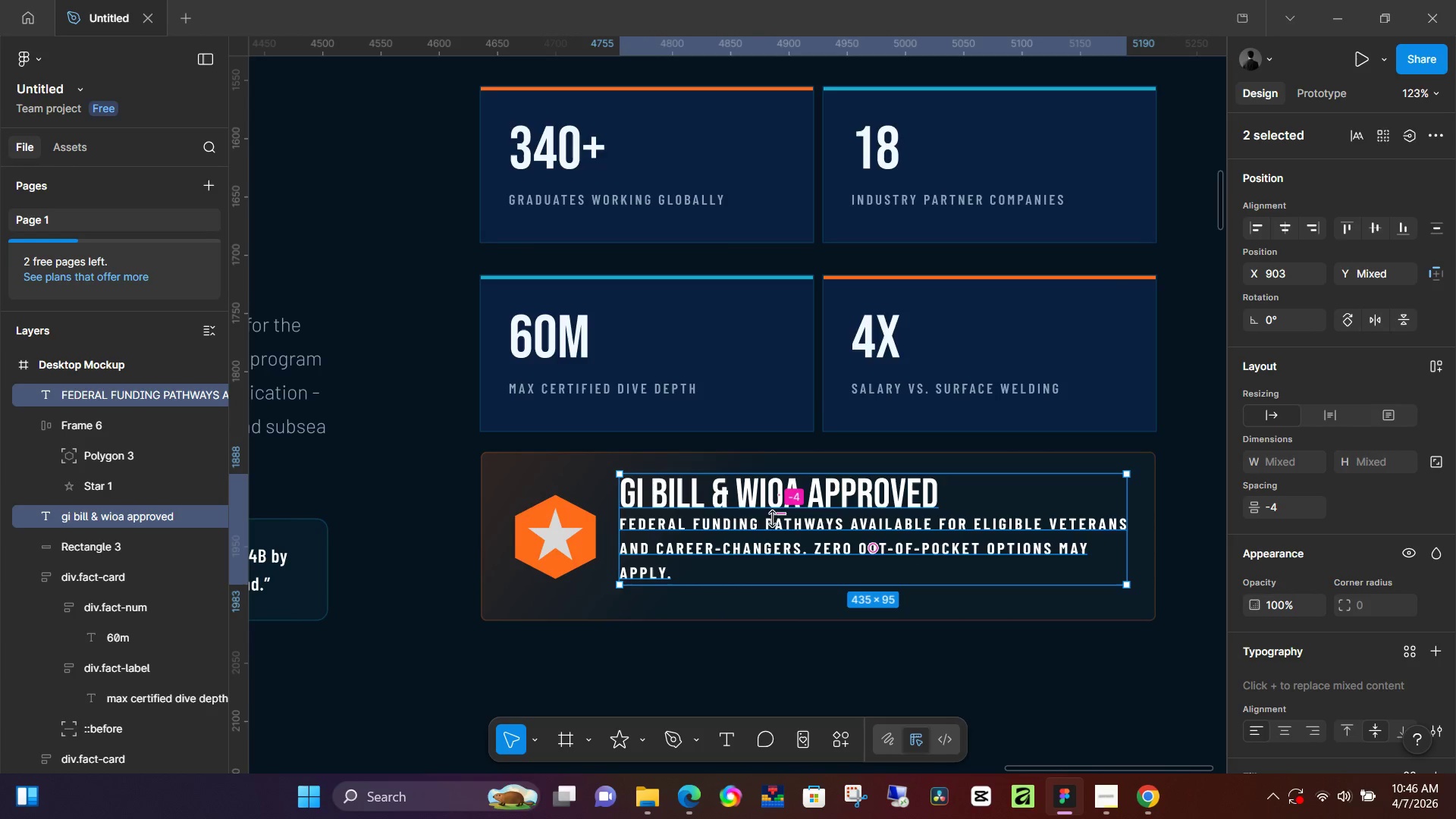 
left_click([753, 545])
 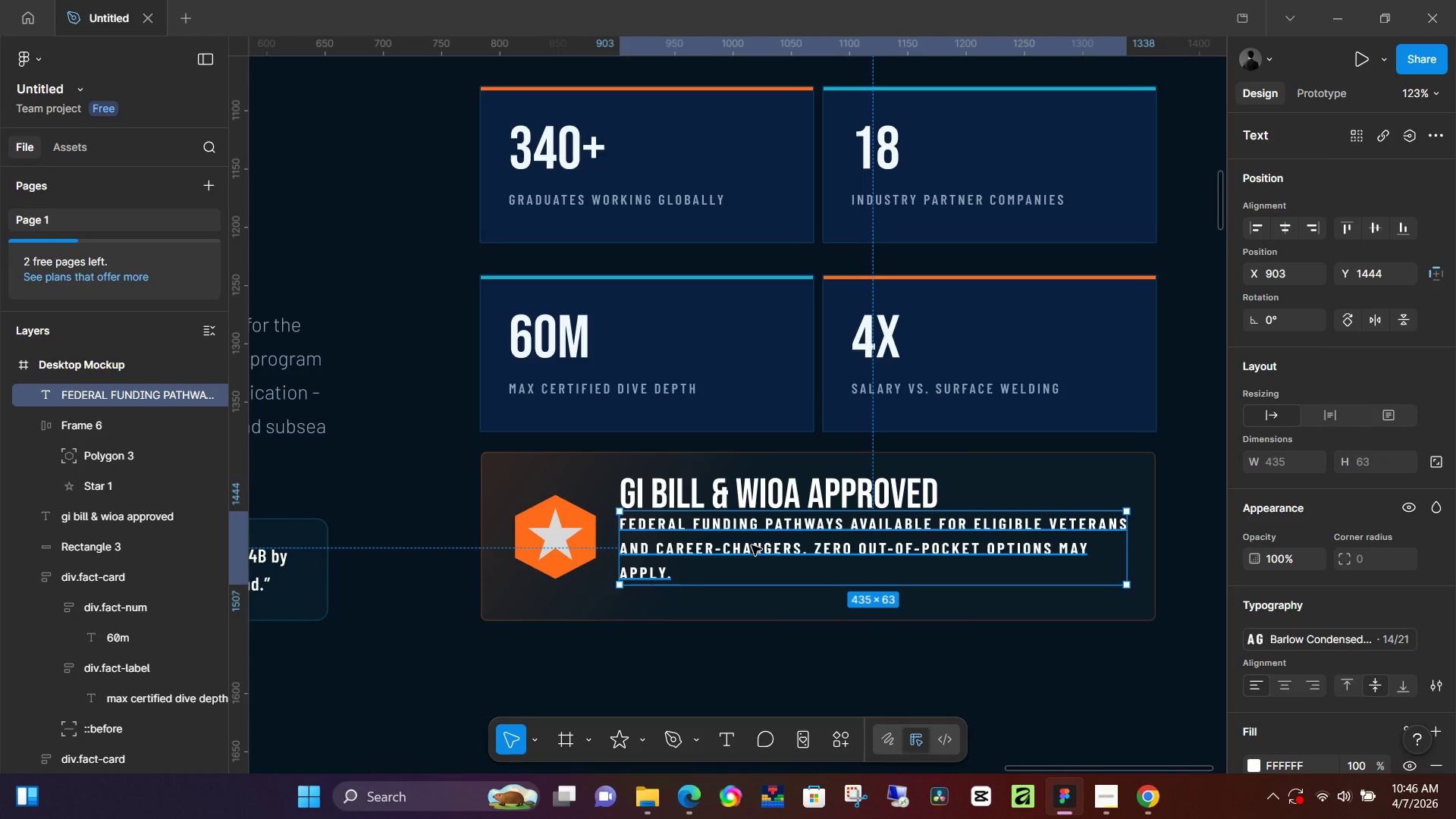 
hold_key(key=ArrowDown, duration=0.55)
 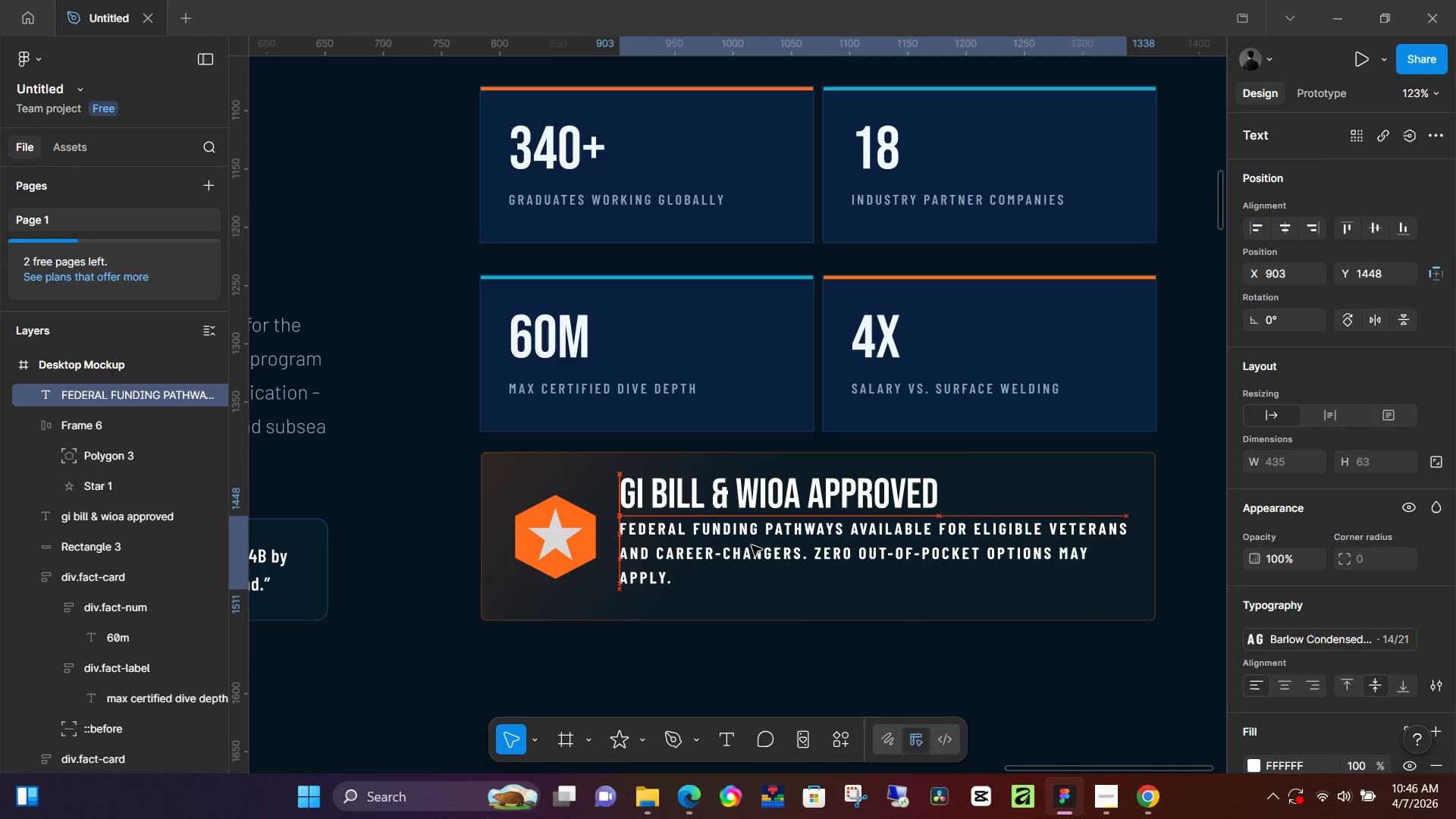 
key(ArrowDown)
 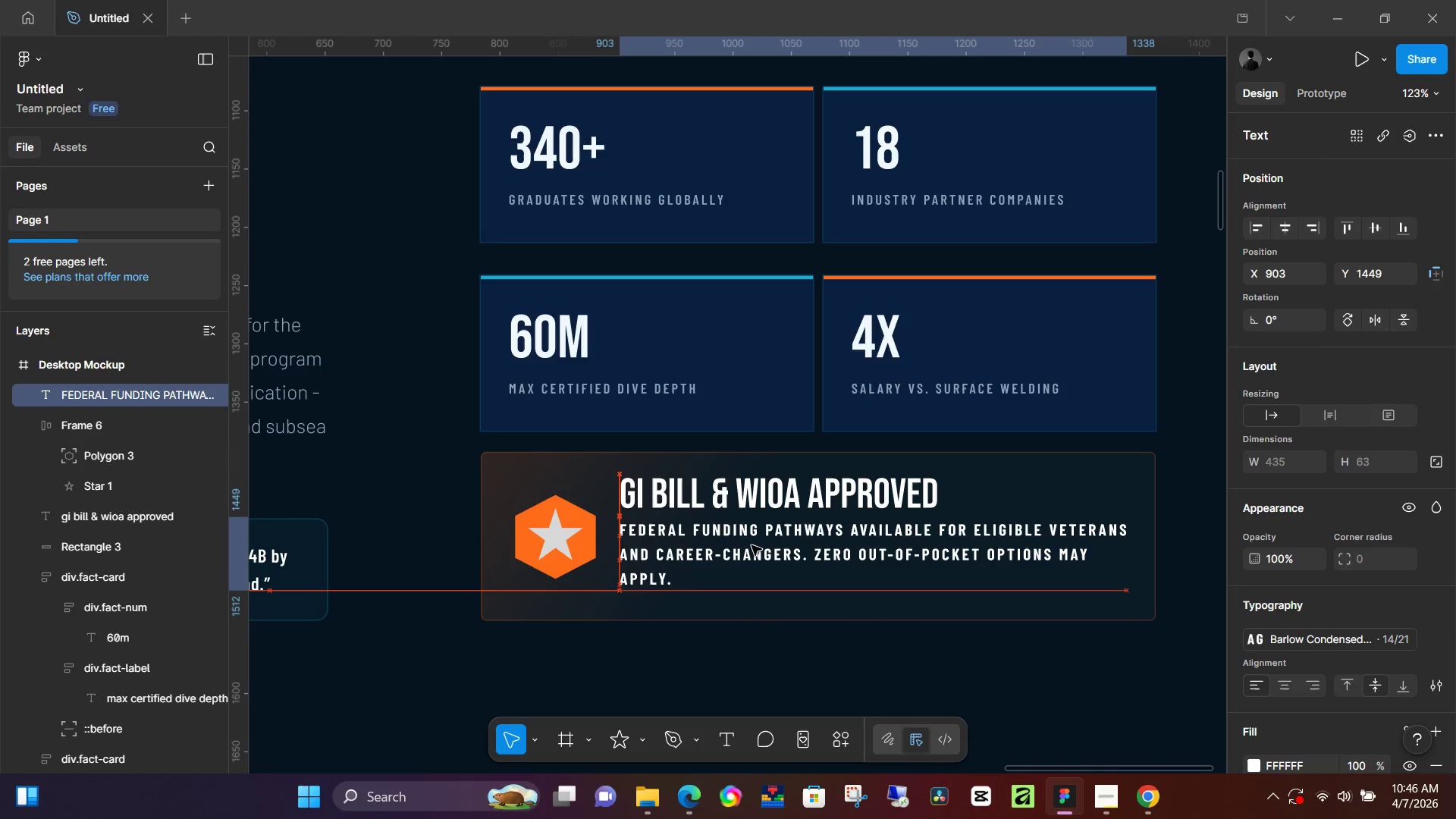 
key(ArrowDown)
 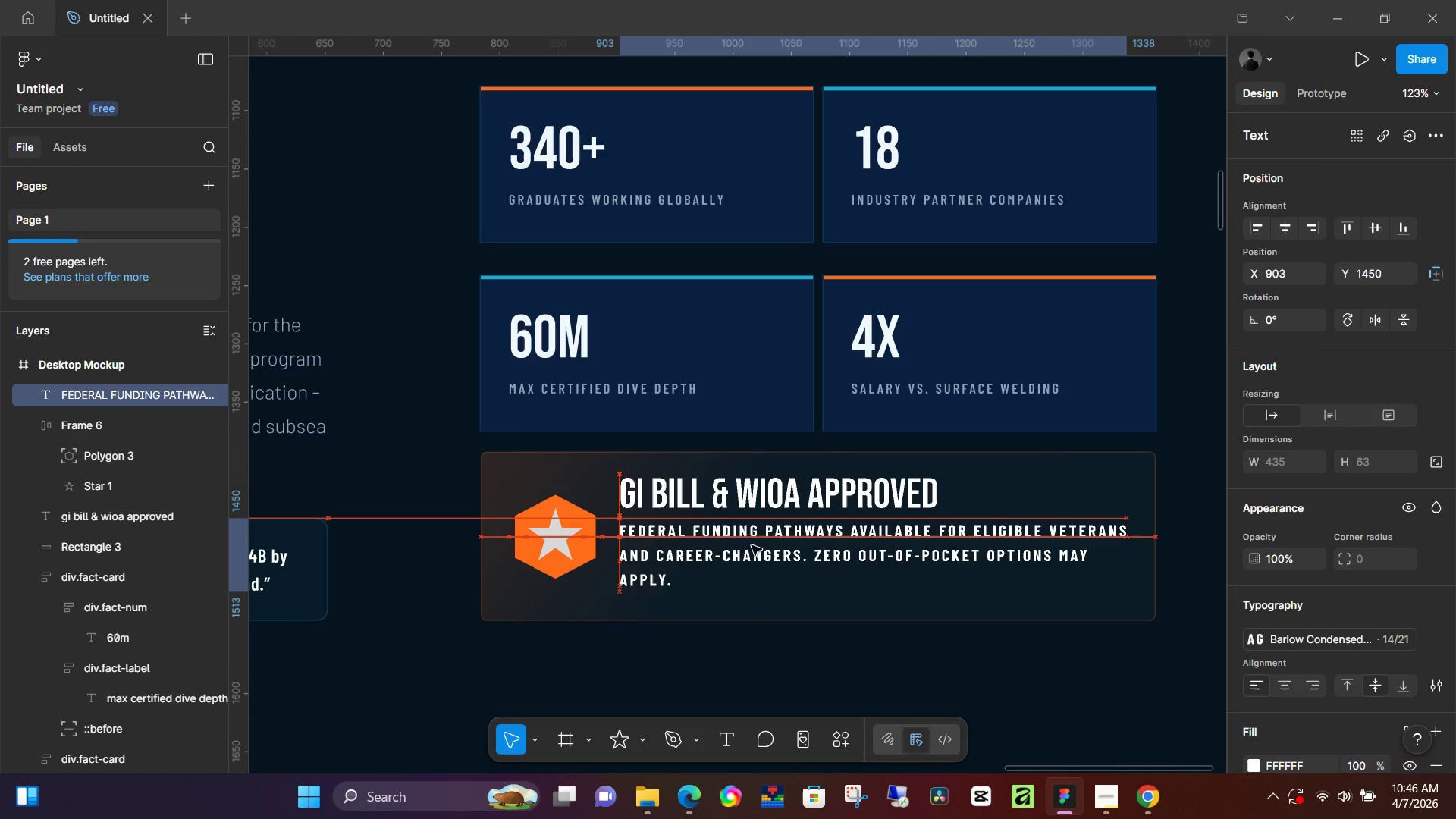 
key(ArrowDown)
 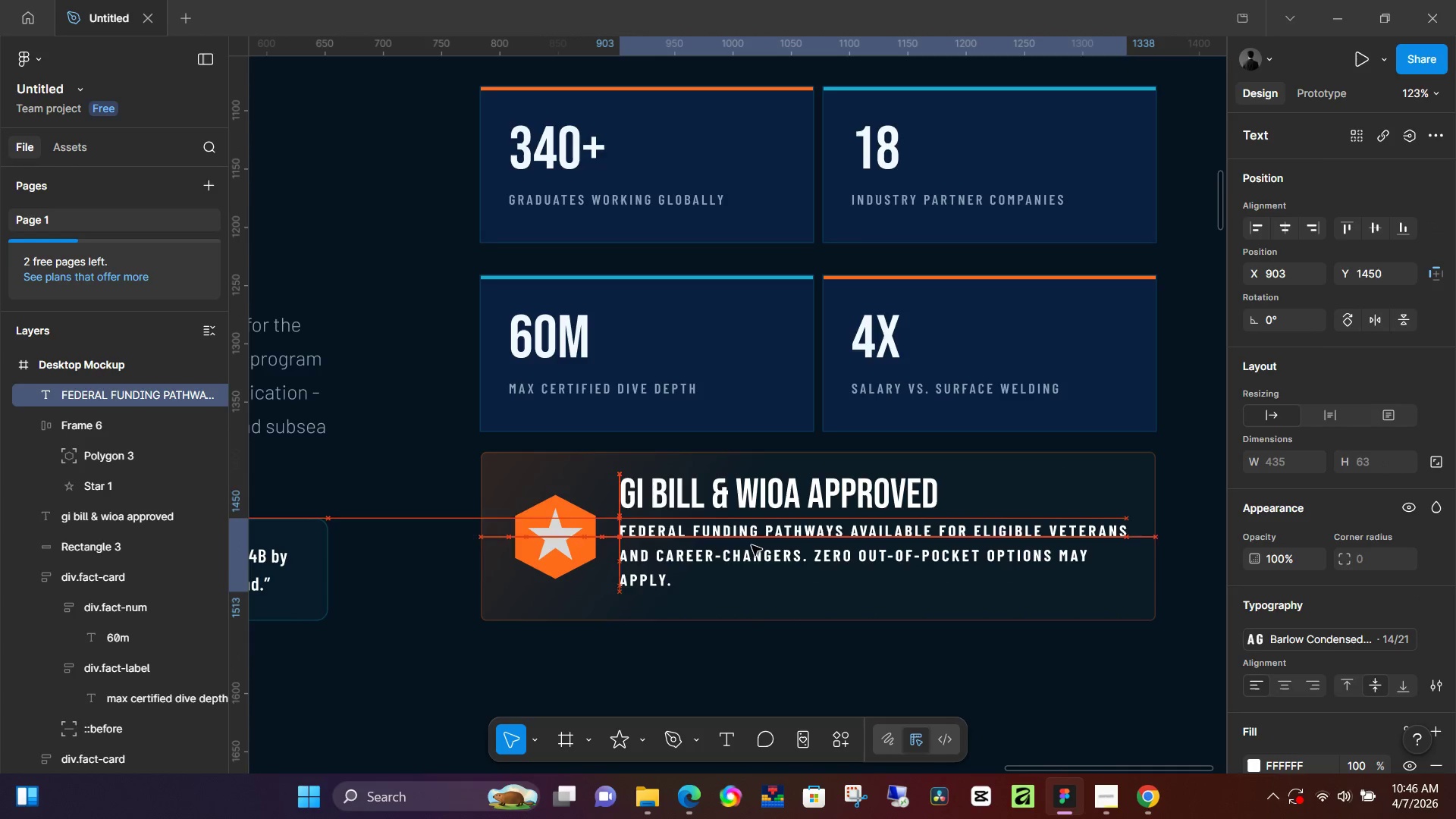 
key(ArrowDown)
 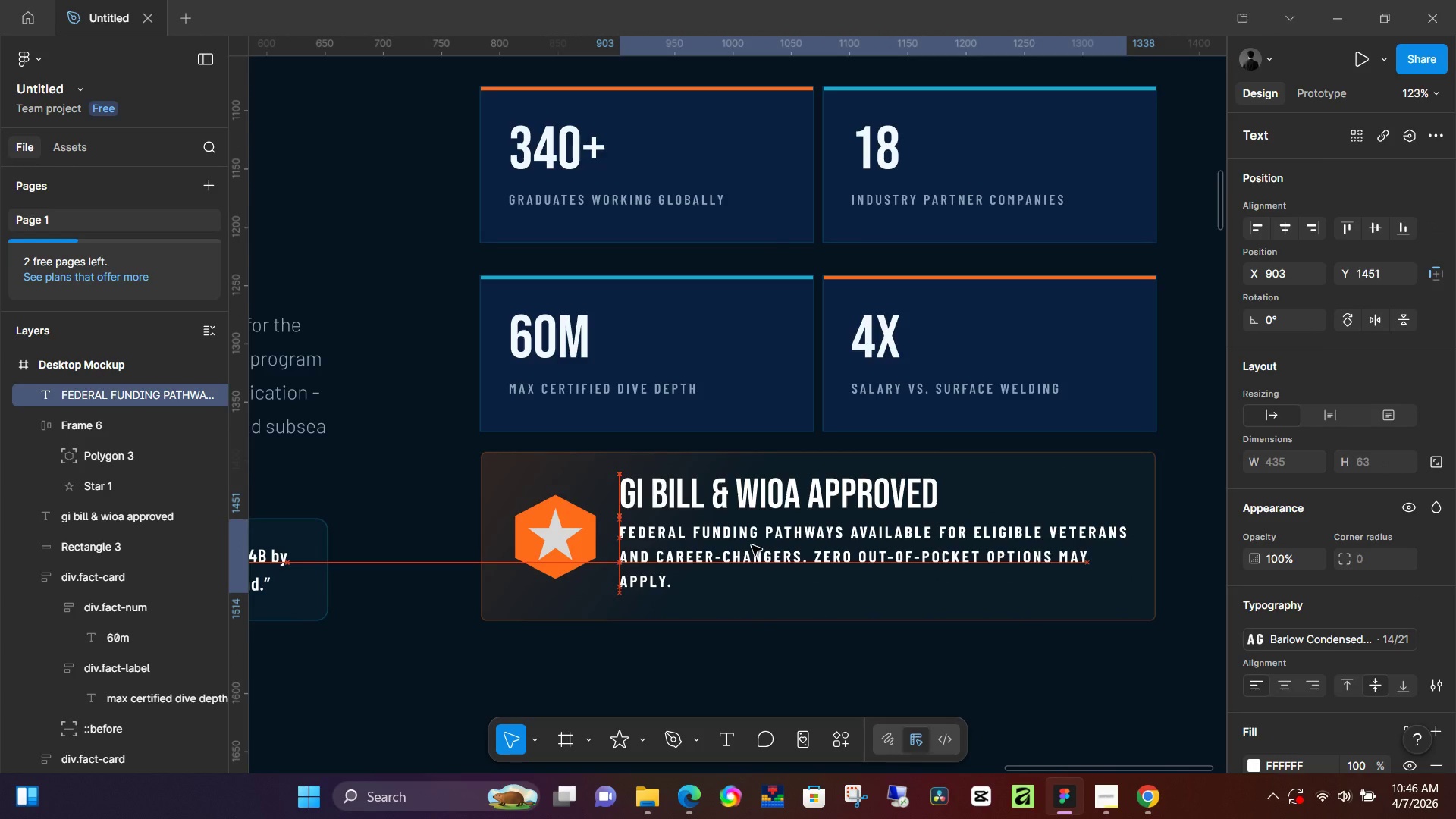 
key(ArrowUp)
 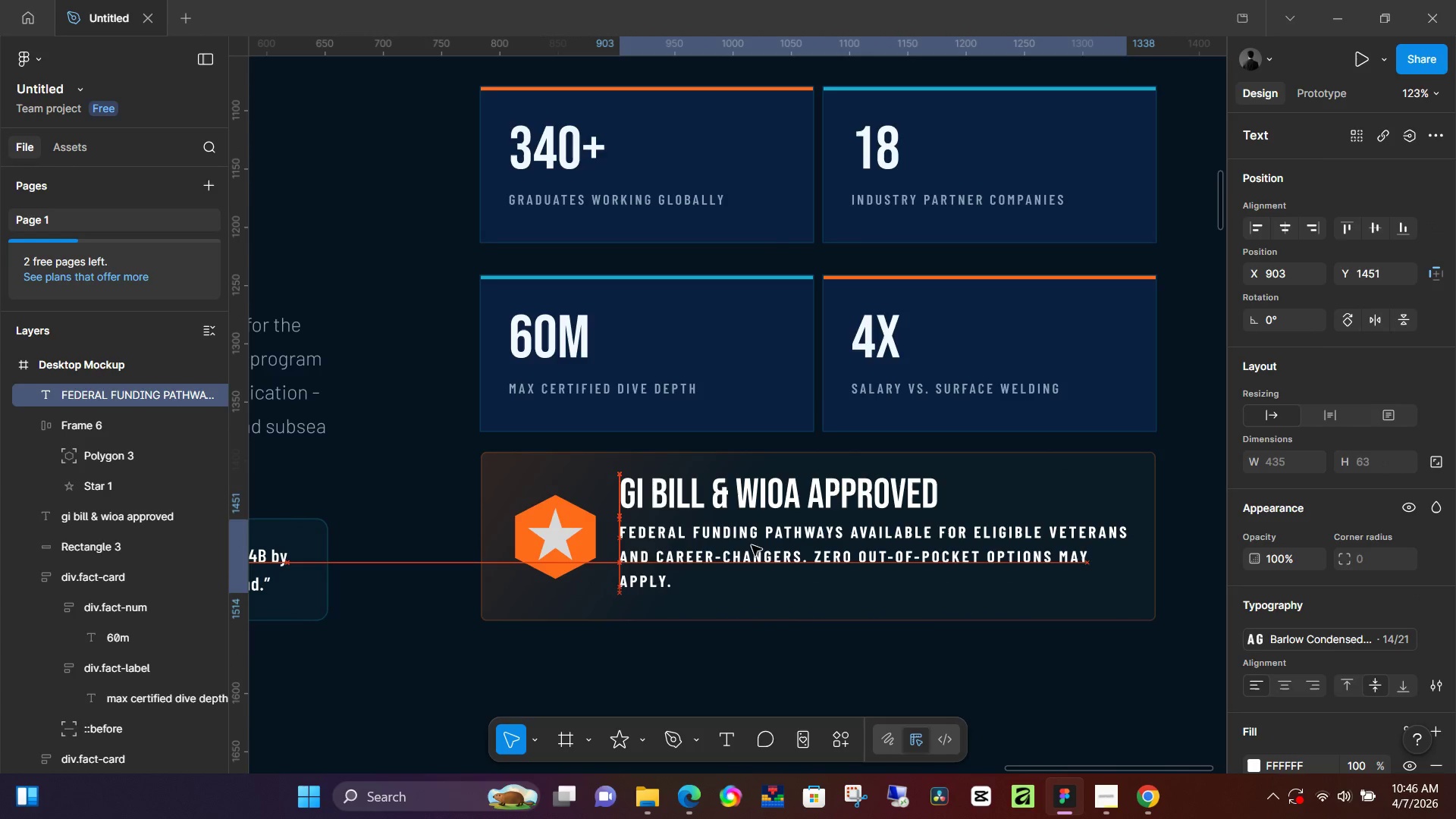 
key(ArrowDown)
 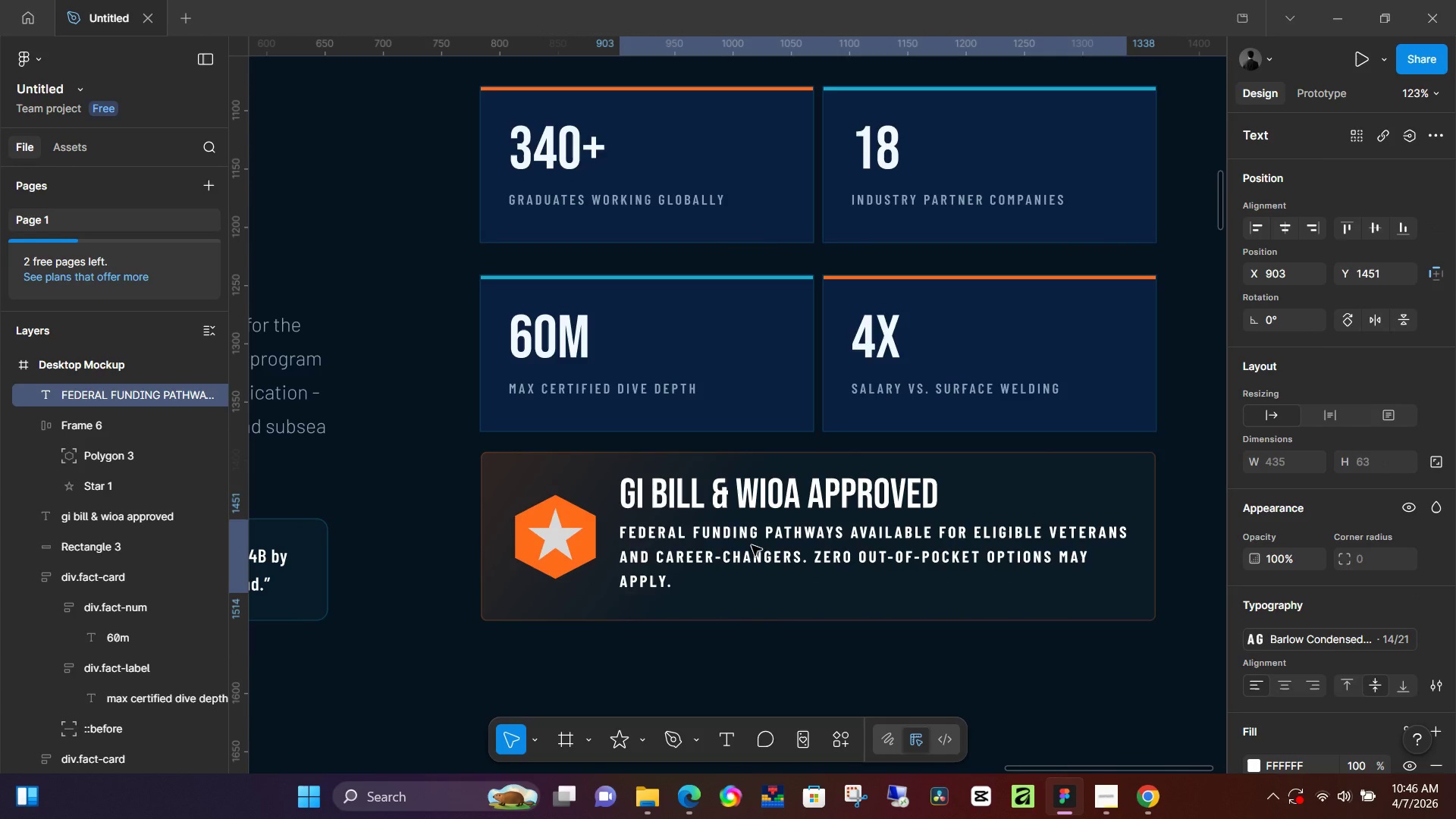 
key(ArrowDown)
 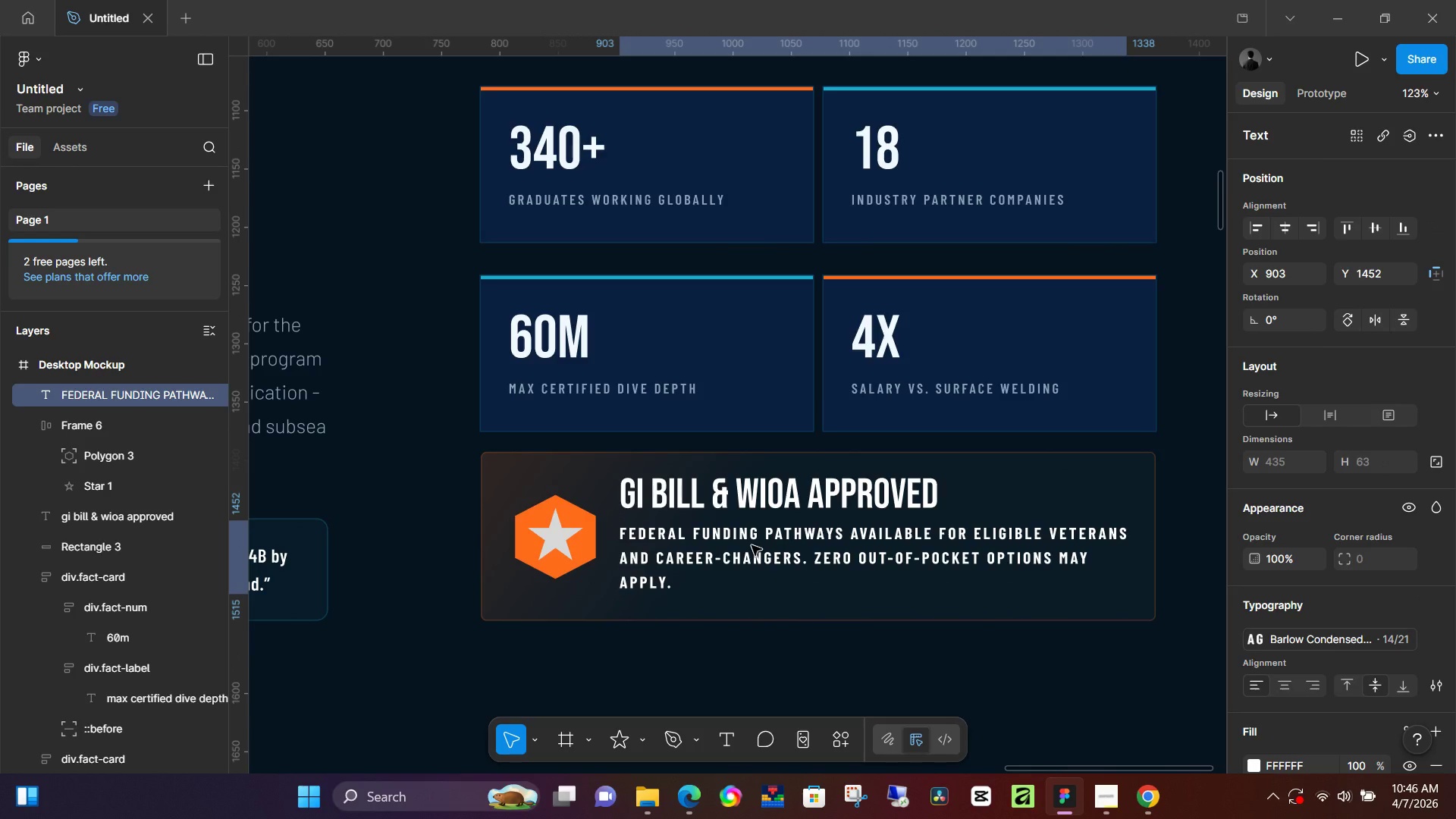 
key(ArrowDown)
 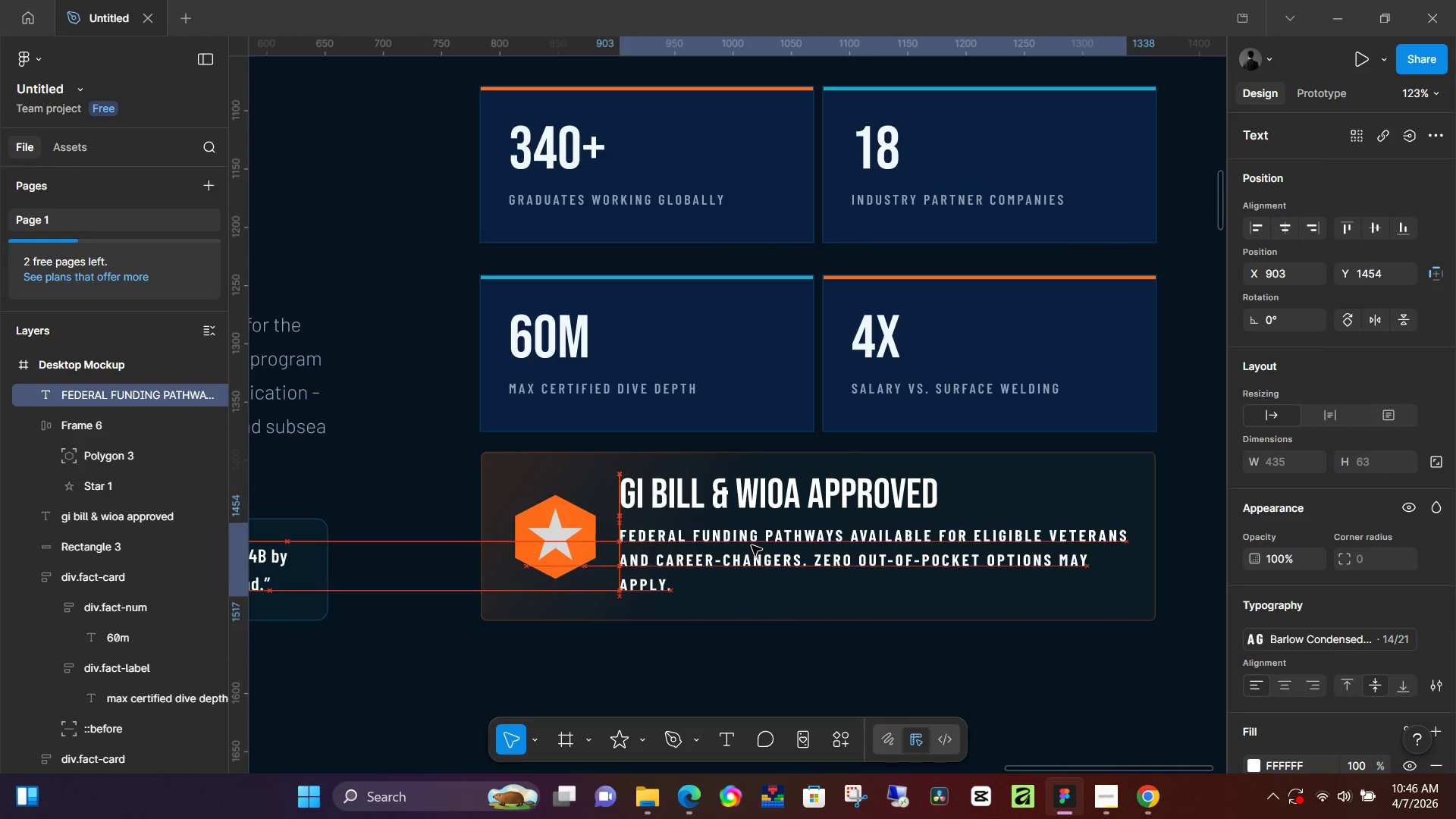 
key(ArrowDown)
 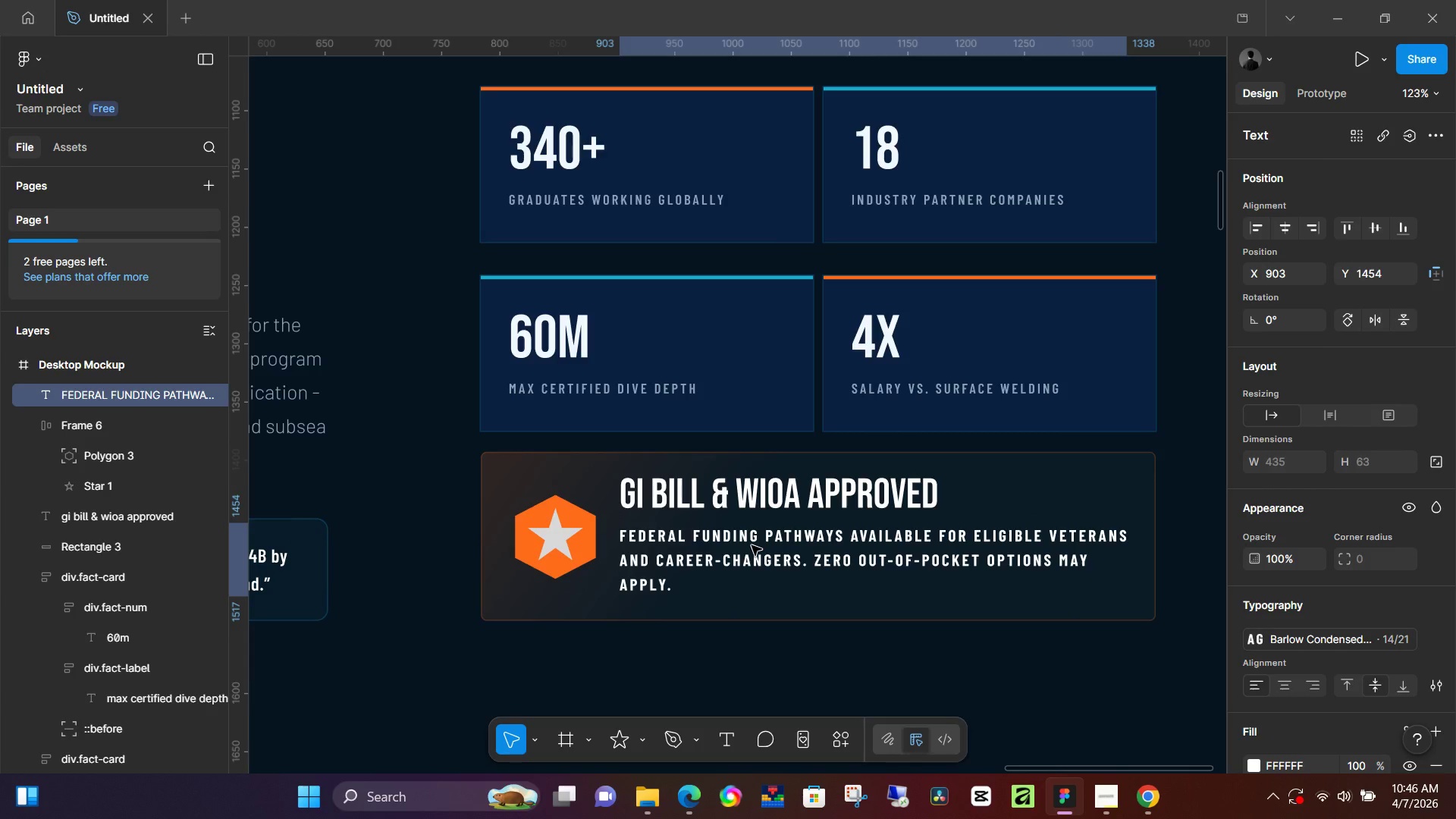 
key(ArrowDown)
 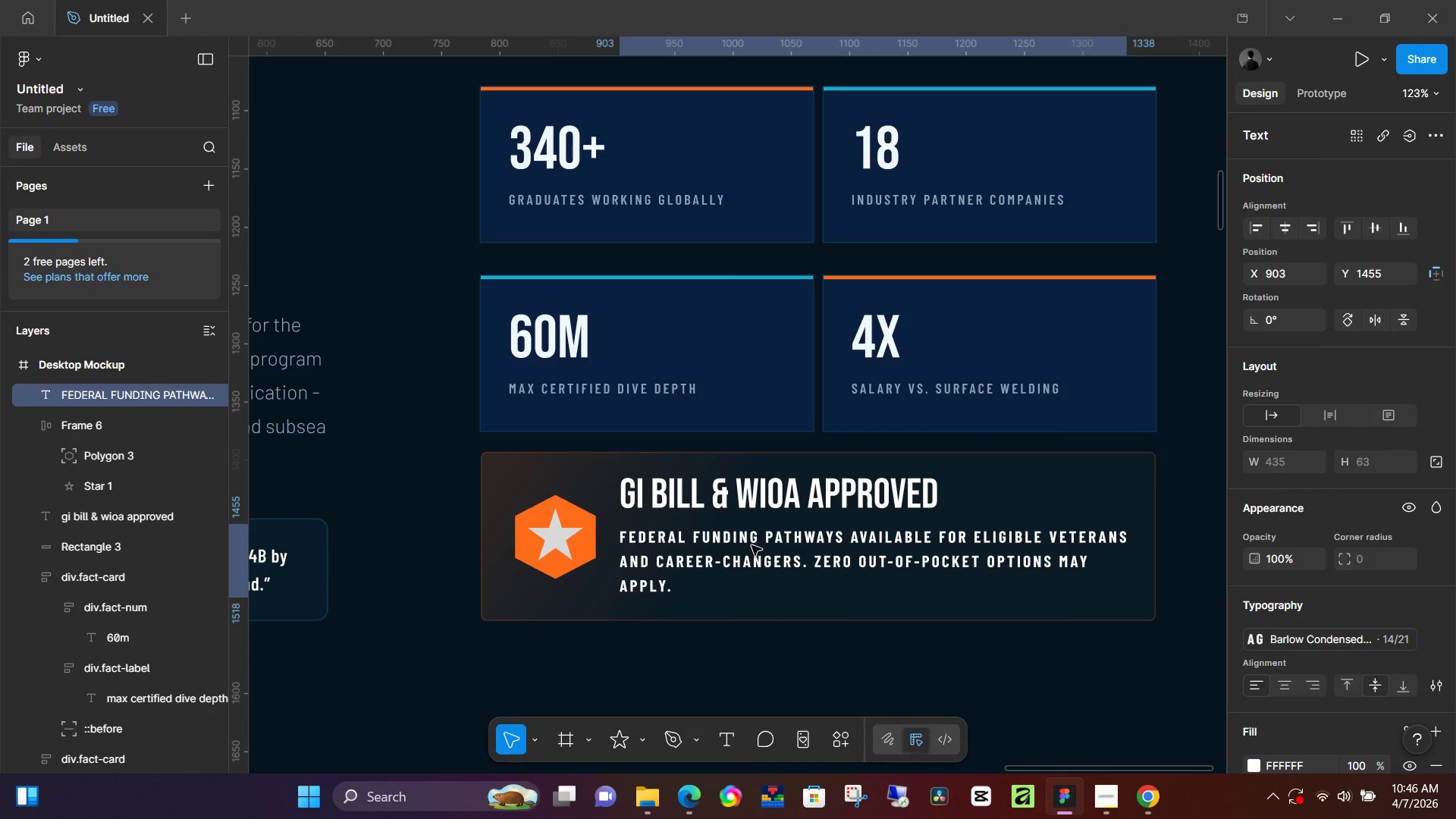 
key(ArrowUp)
 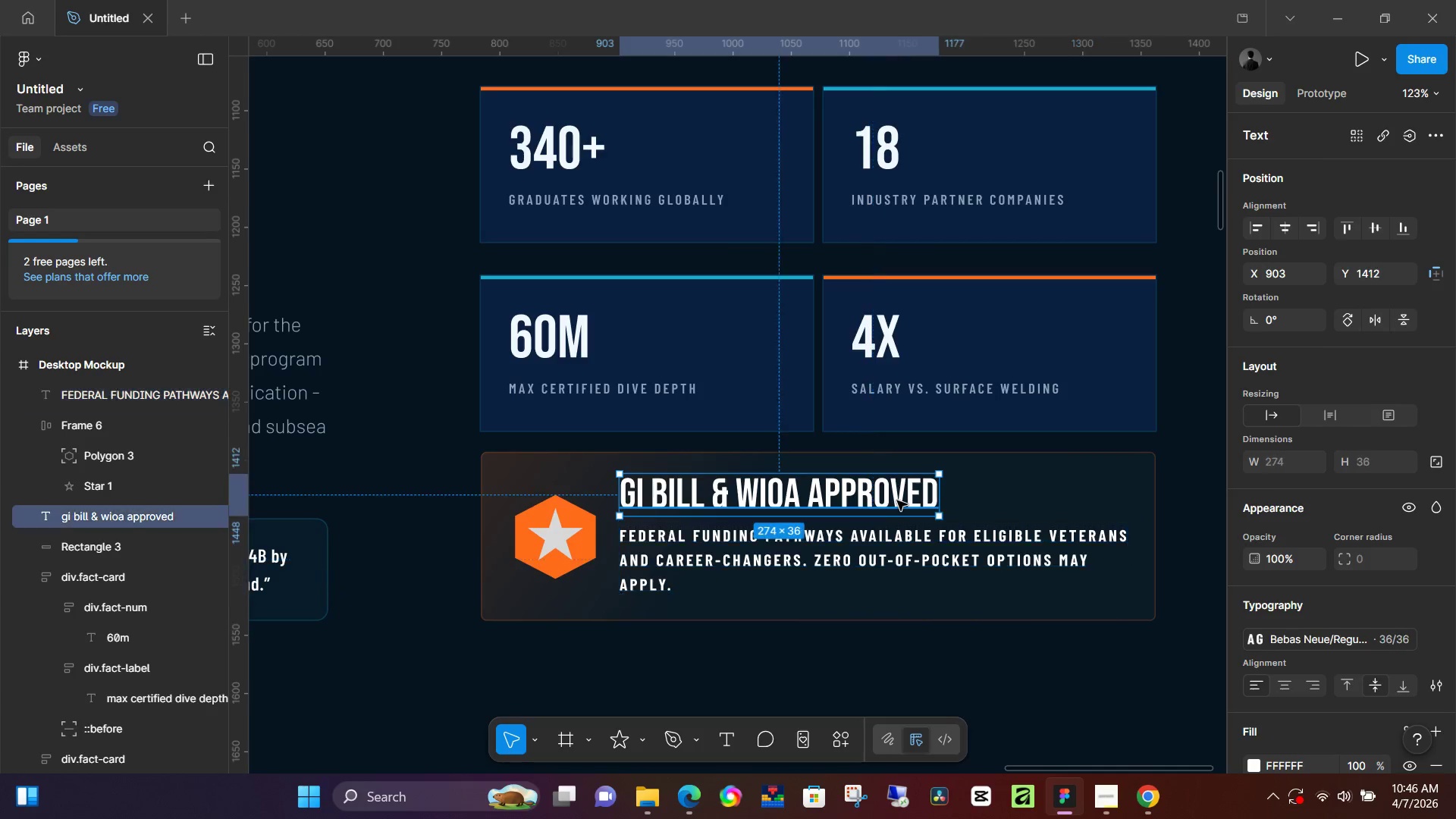 
key(ArrowDown)
 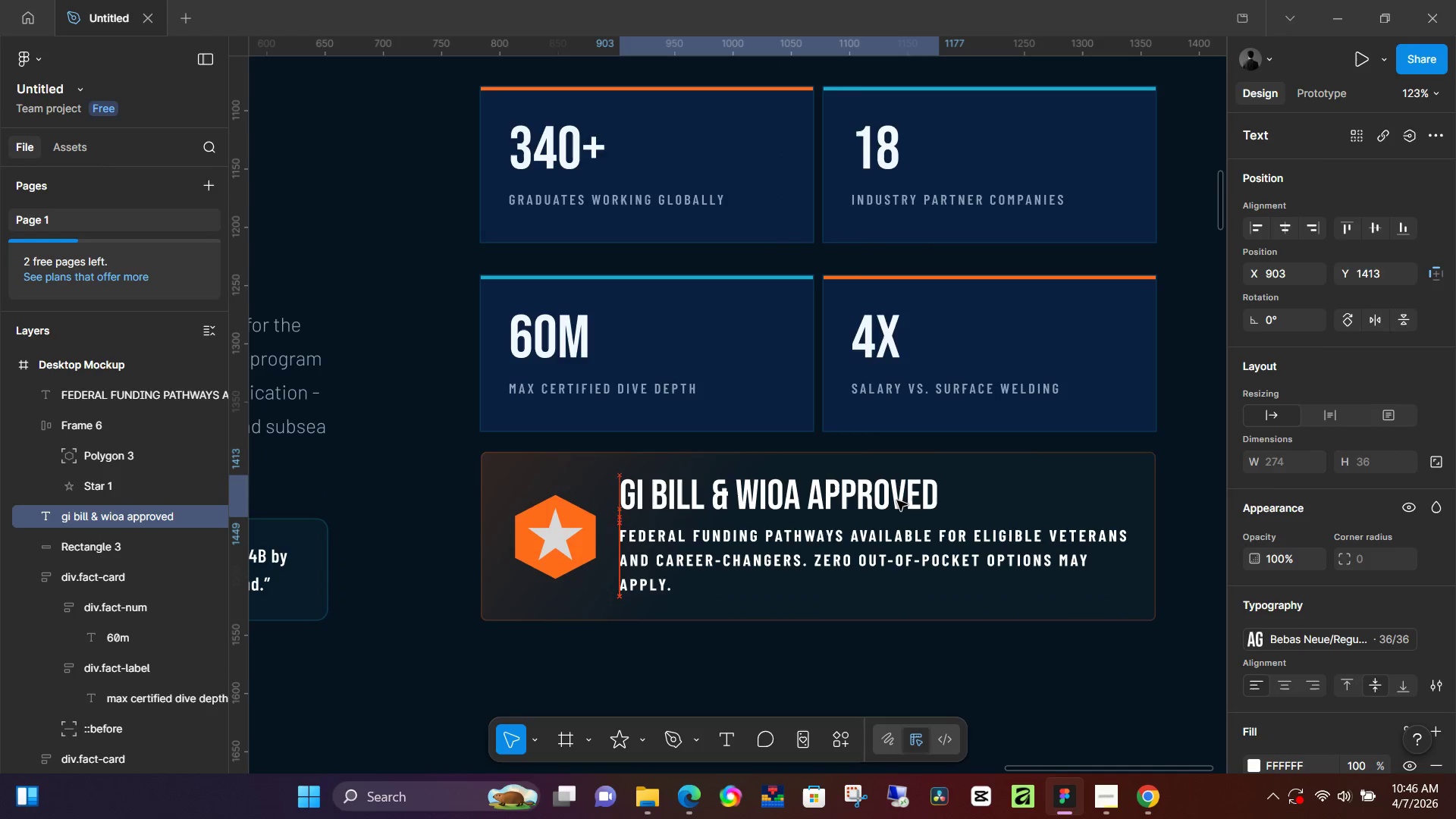 
key(ArrowDown)
 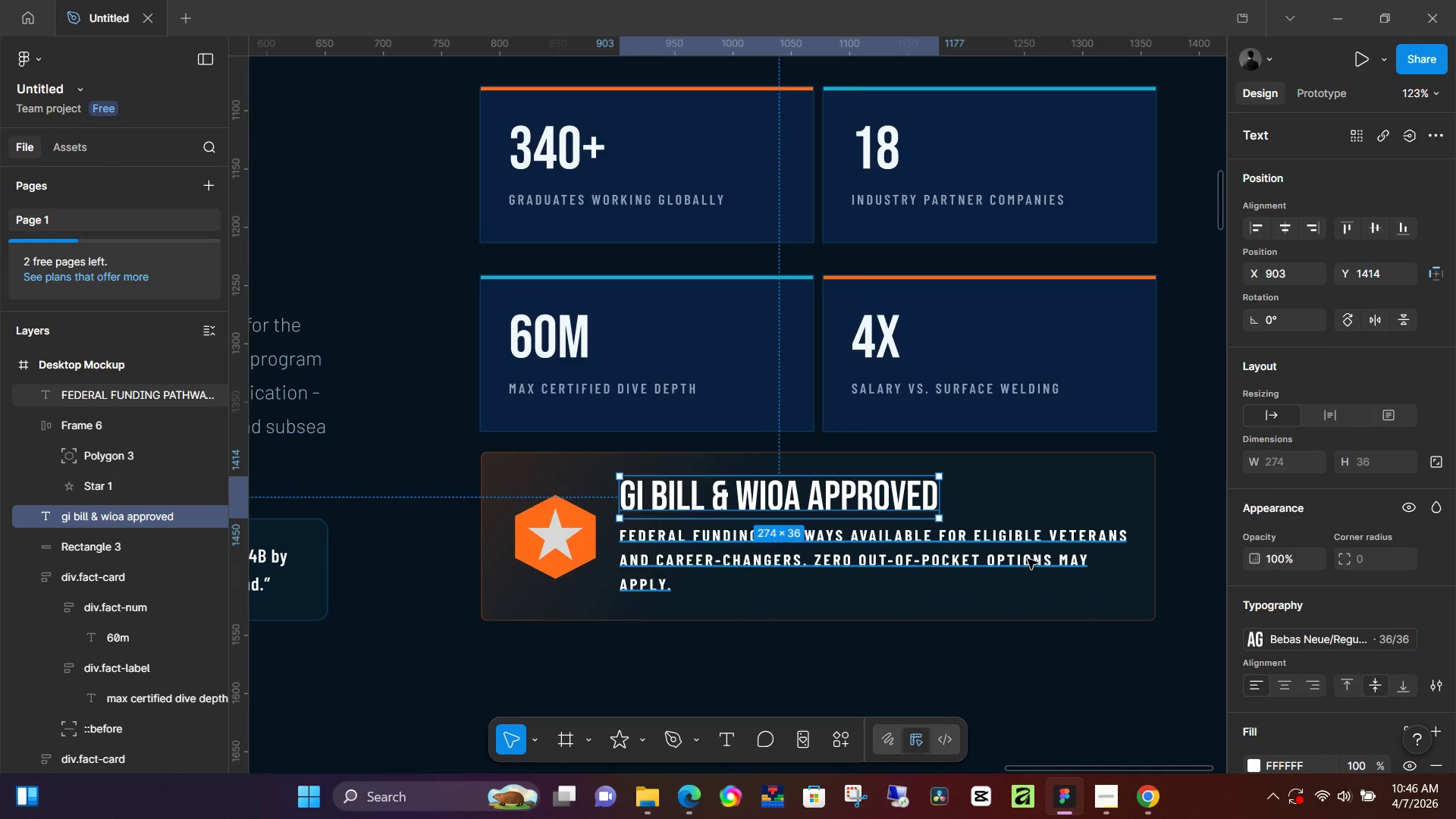 
left_click([1084, 669])
 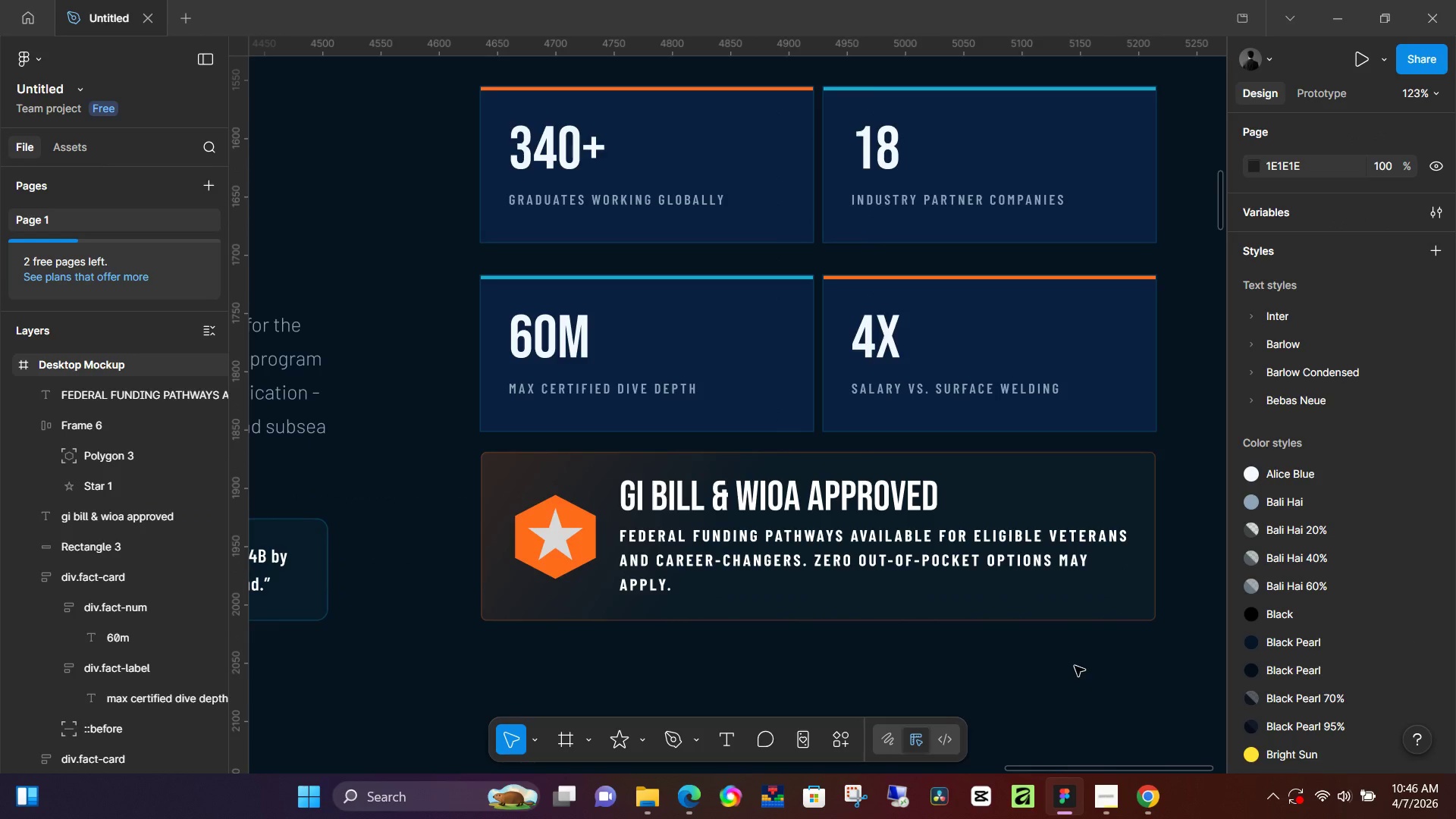 
hold_key(key=ControlLeft, duration=0.86)
scroll: coordinate [990, 657], scroll_direction: down, amount: 10.0
 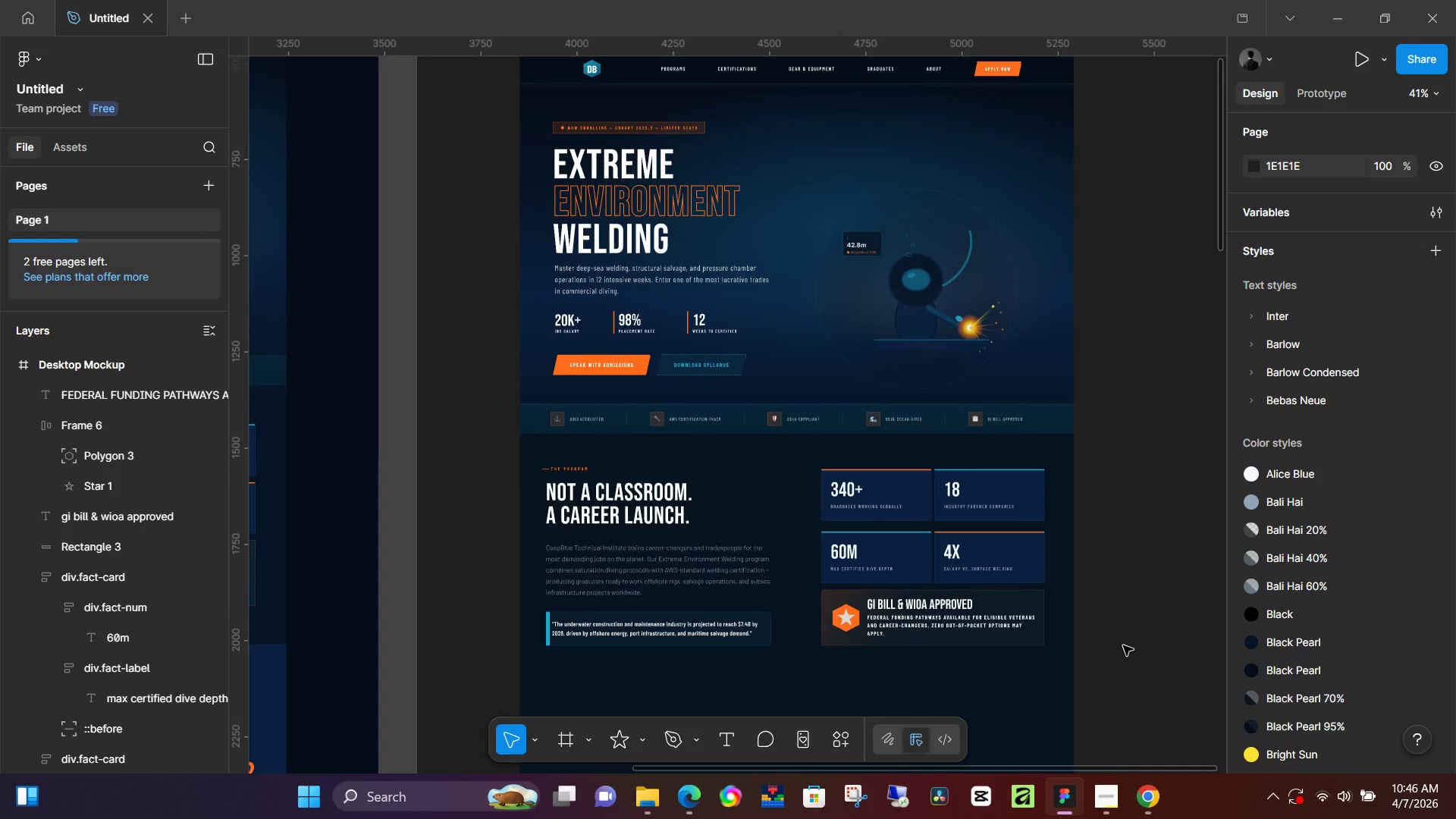 
left_click([1123, 645])
 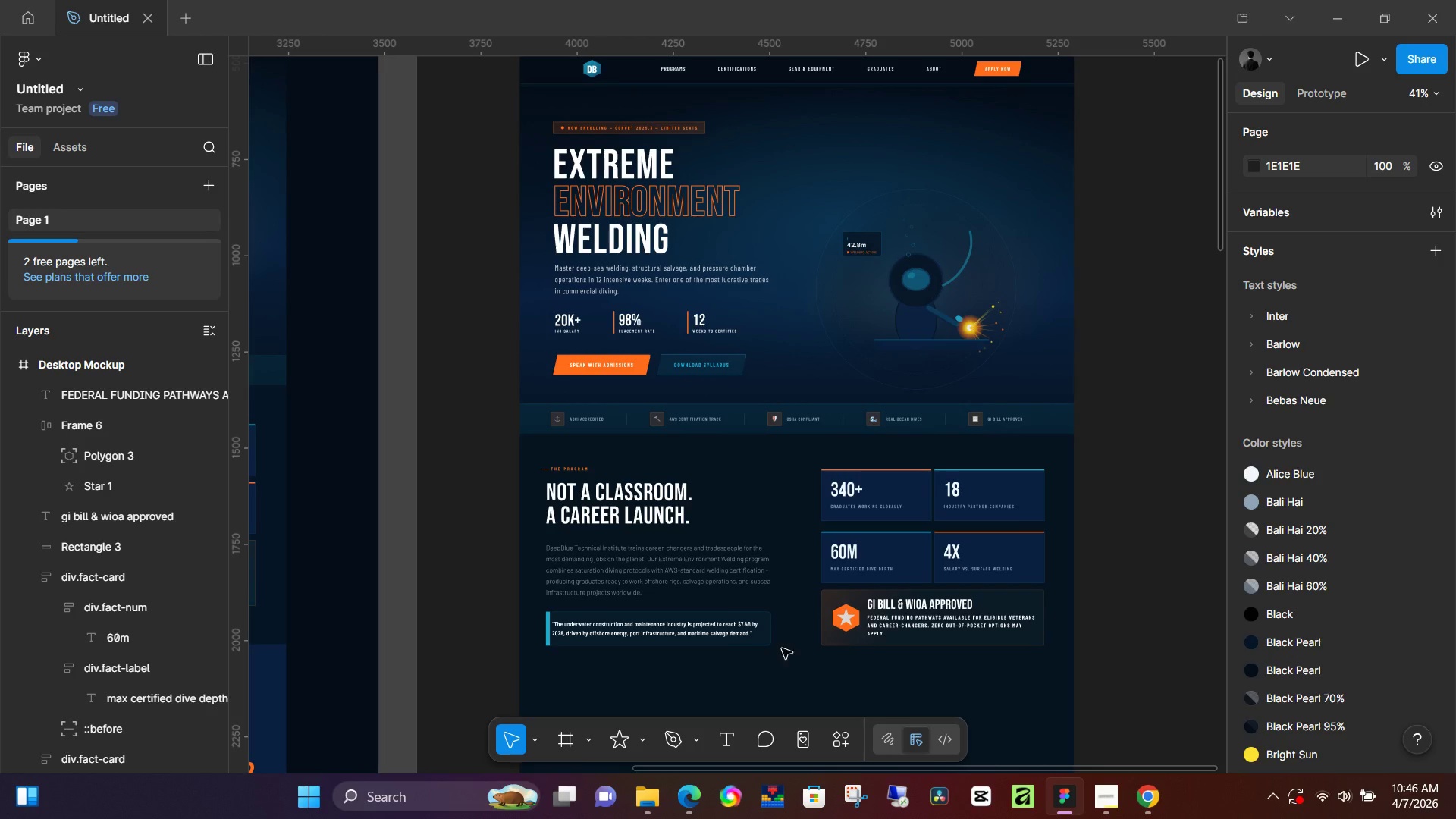 
hold_key(key=ControlLeft, duration=1.5)
scroll: coordinate [845, 654], scroll_direction: up, amount: 10.0
 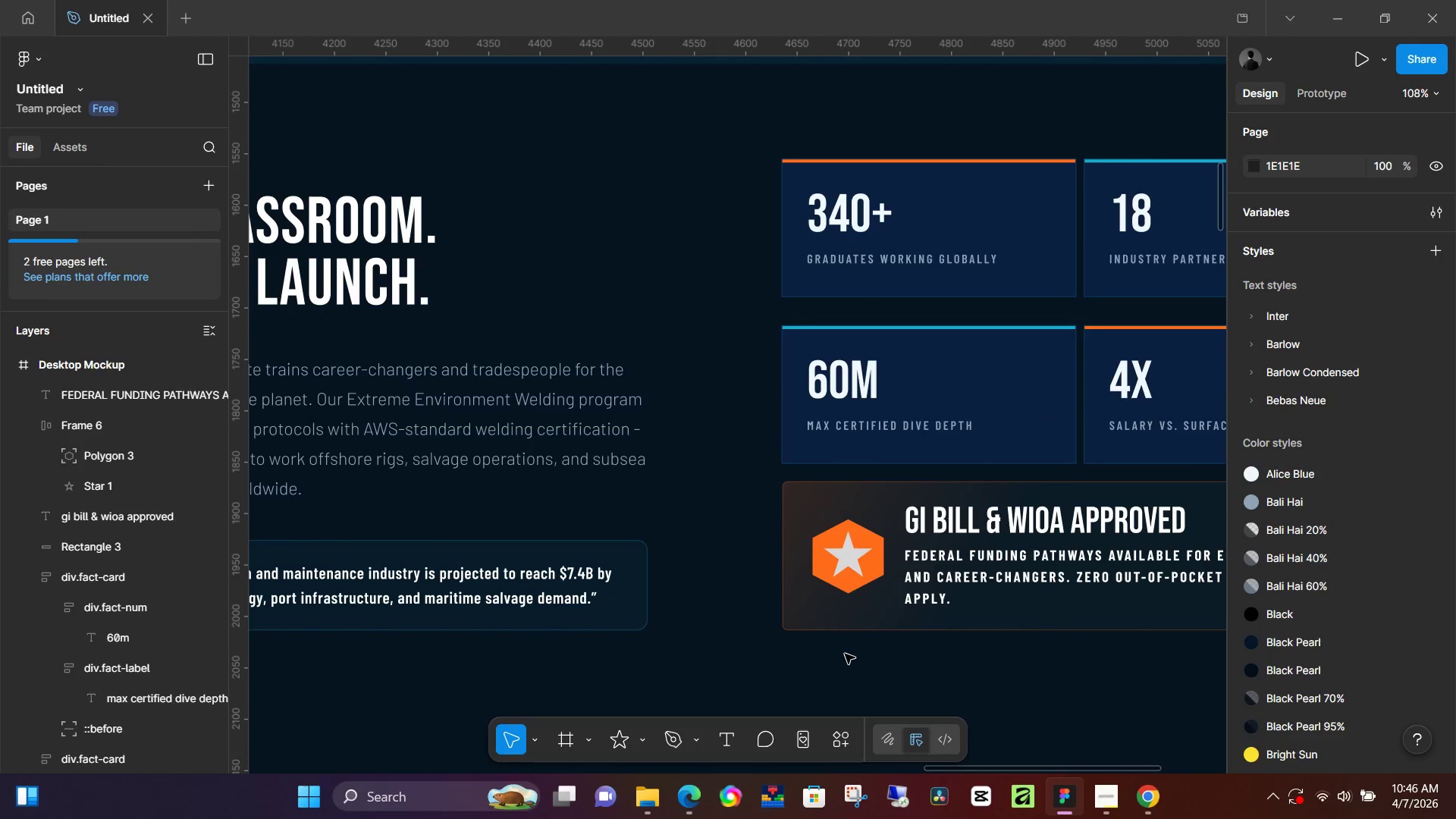 
key(Control+ControlLeft)
 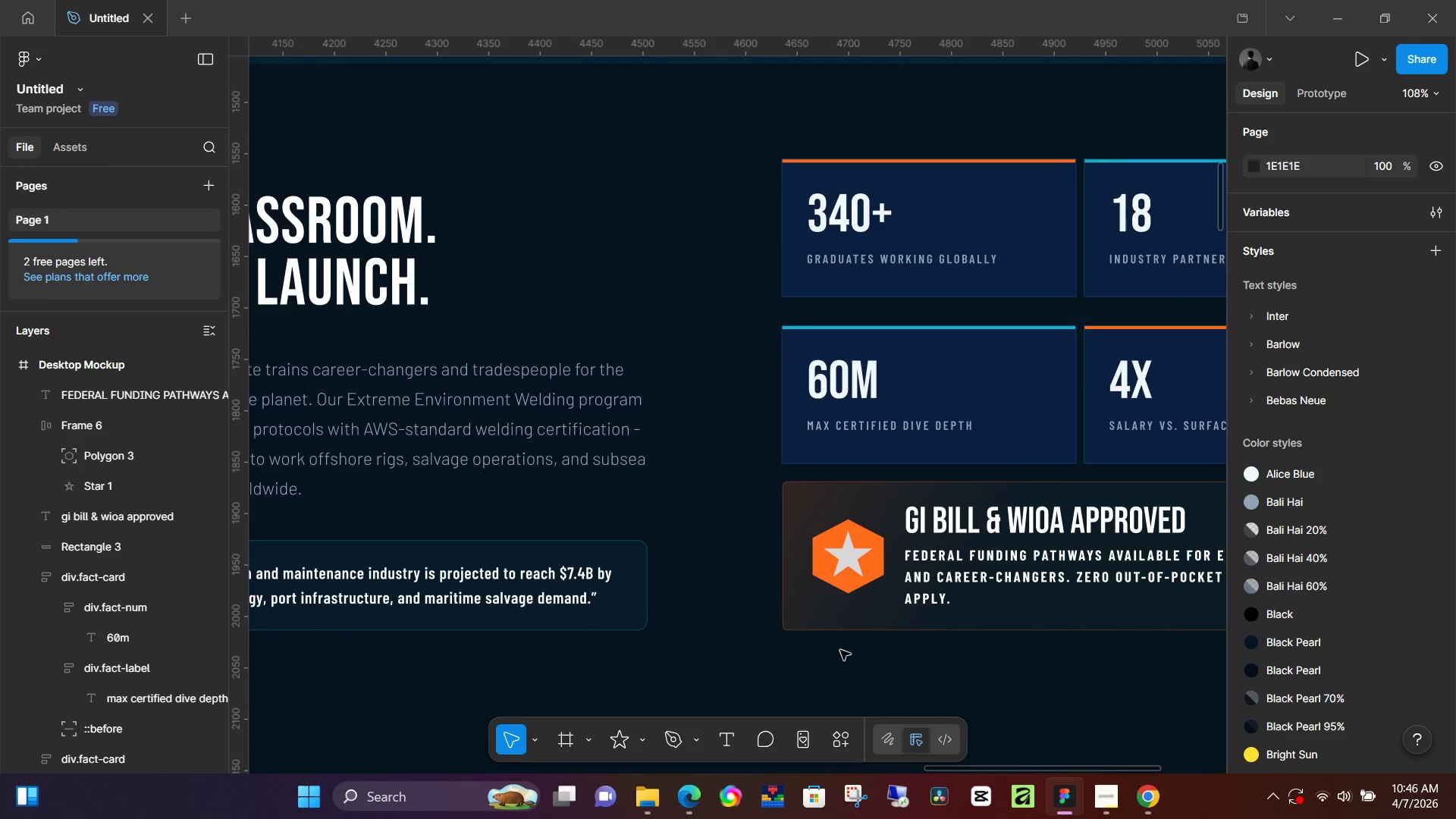 
key(Control+ControlLeft)
 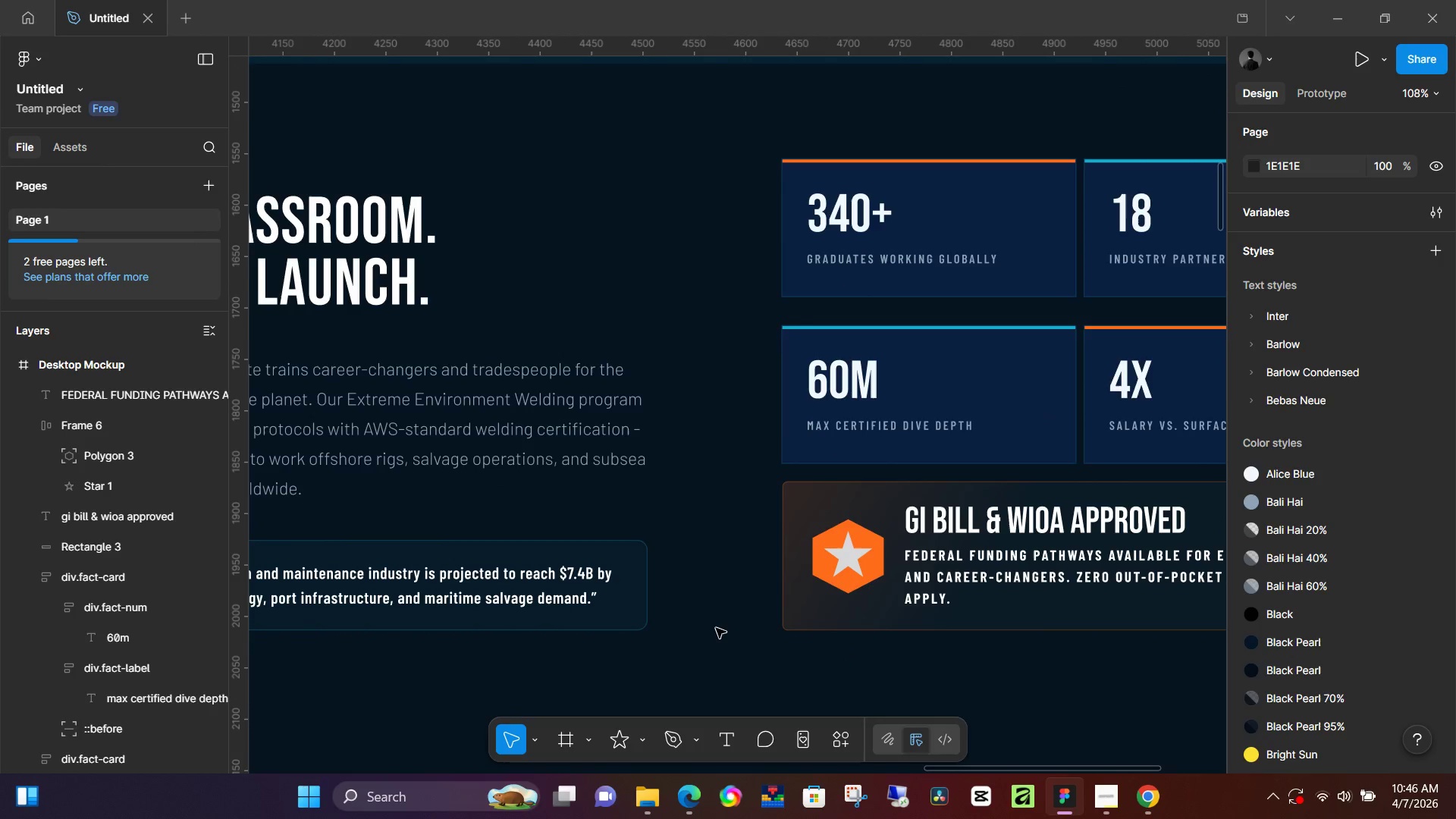 
key(Control+ControlLeft)
 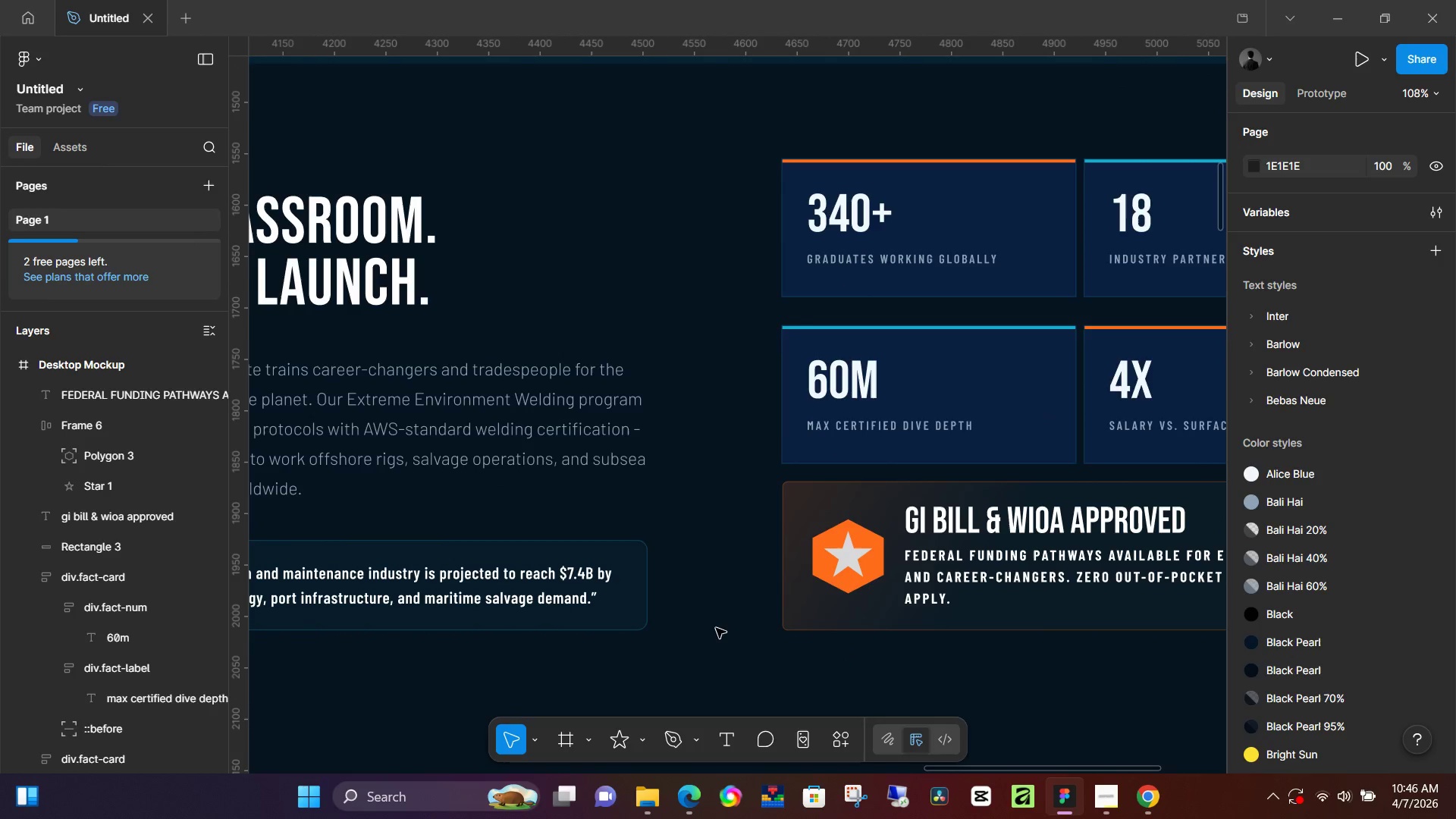 
key(Control+ControlLeft)
 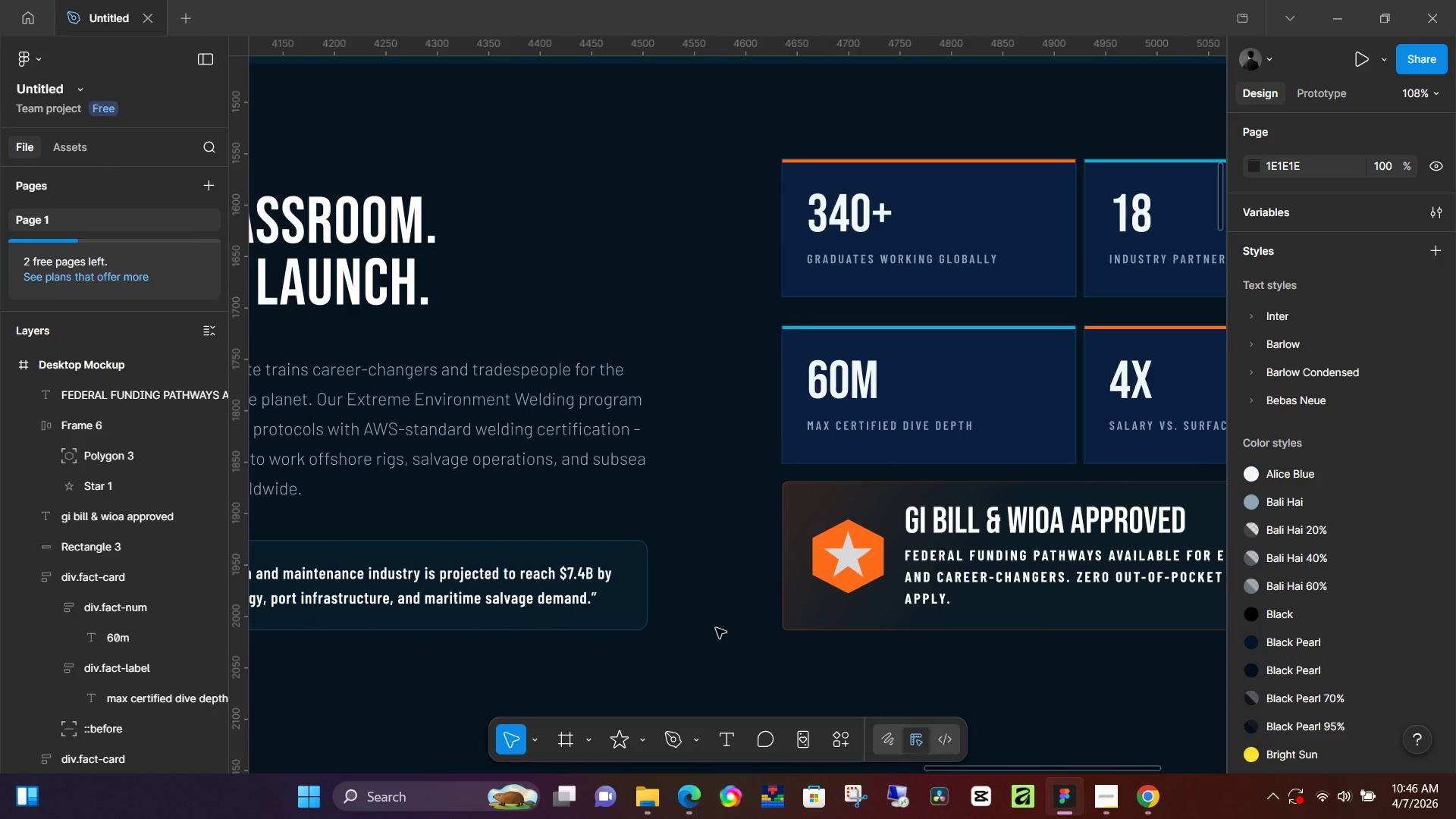 
hold_key(key=ControlLeft, duration=3.52)
 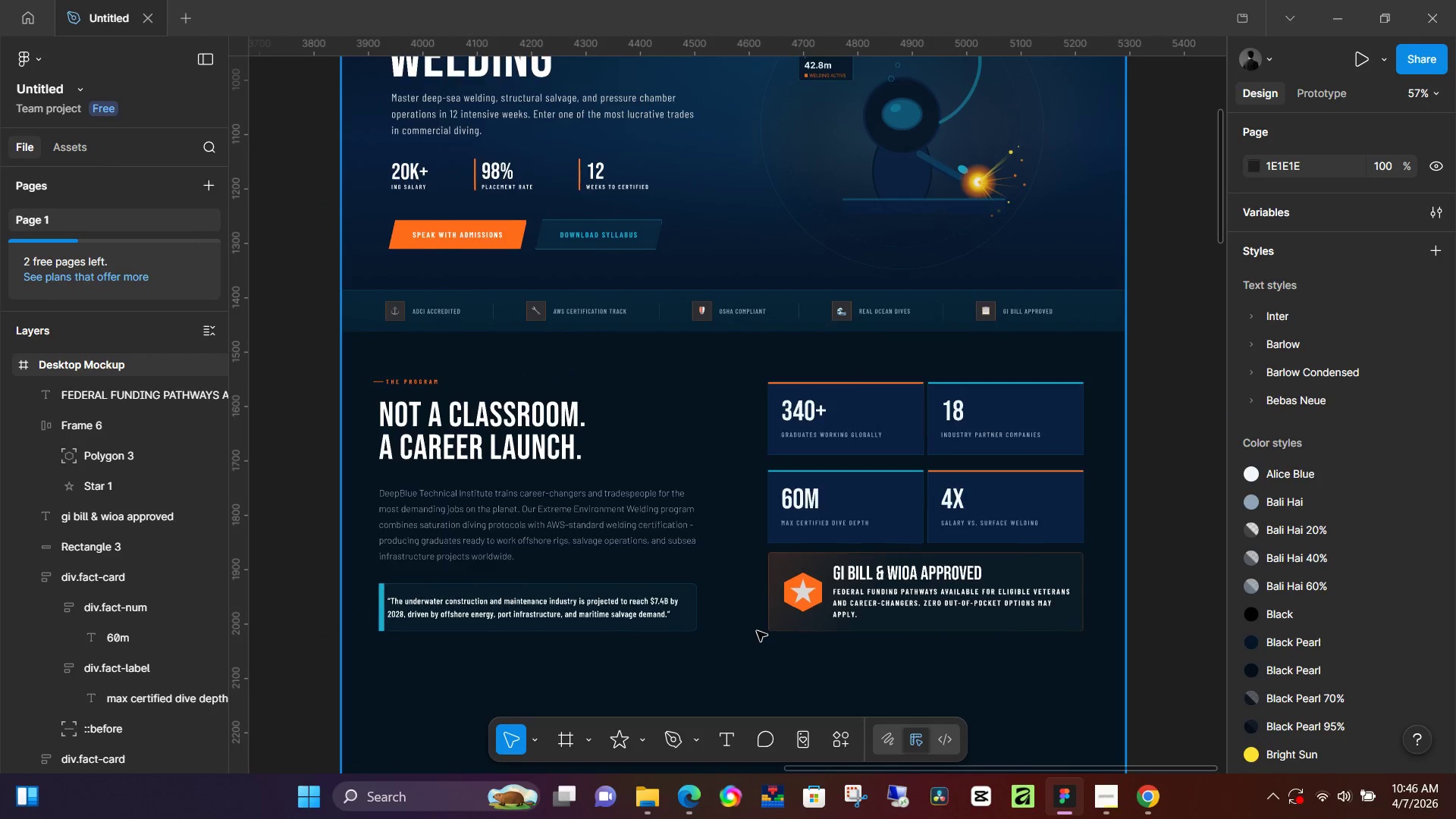 
hold_key(key=ControlLeft, duration=0.89)
scroll: coordinate [757, 631], scroll_direction: down, amount: 8.0
 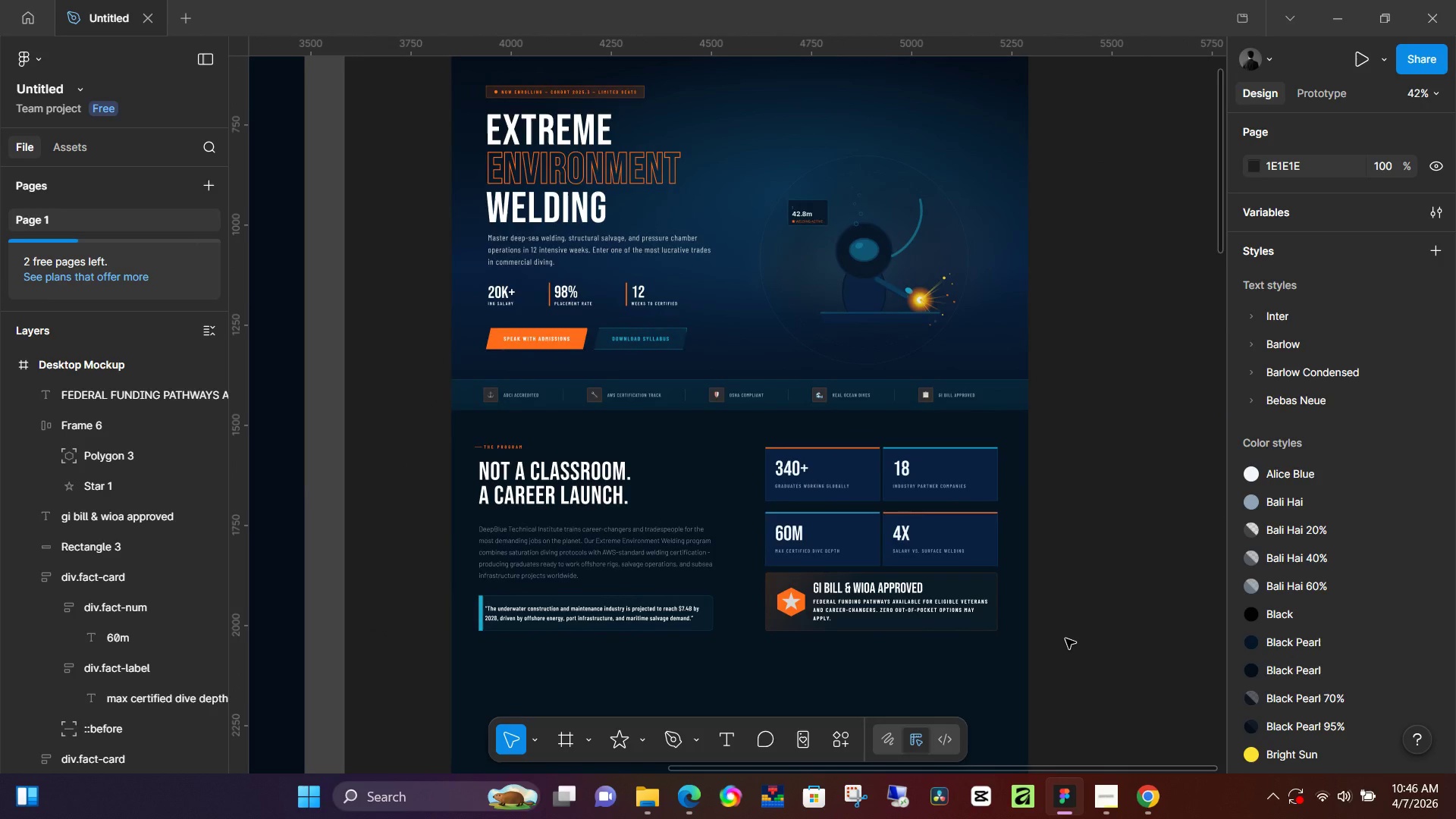 
left_click([1065, 639])
 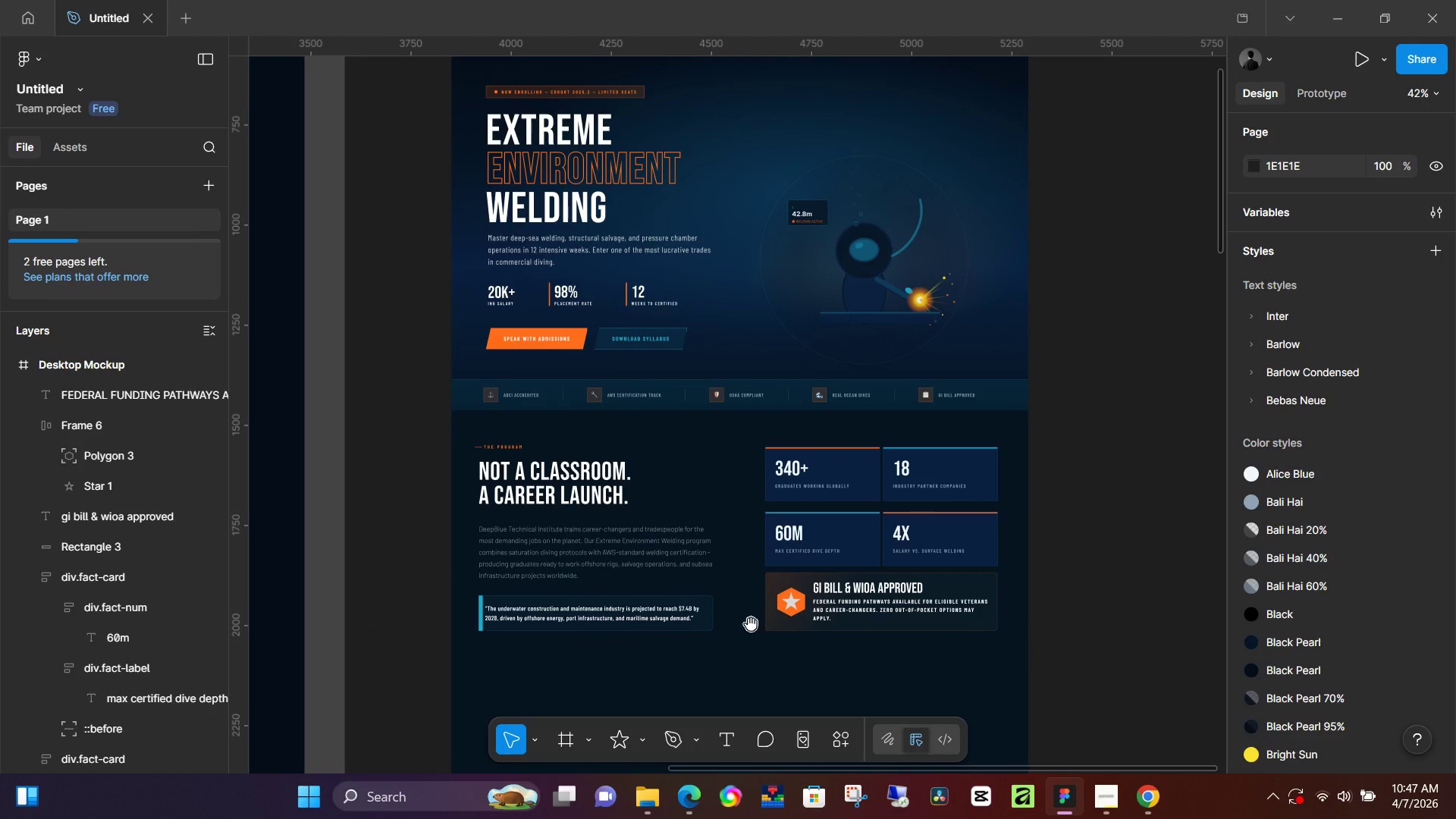 
hold_key(key=Space, duration=1.52)
 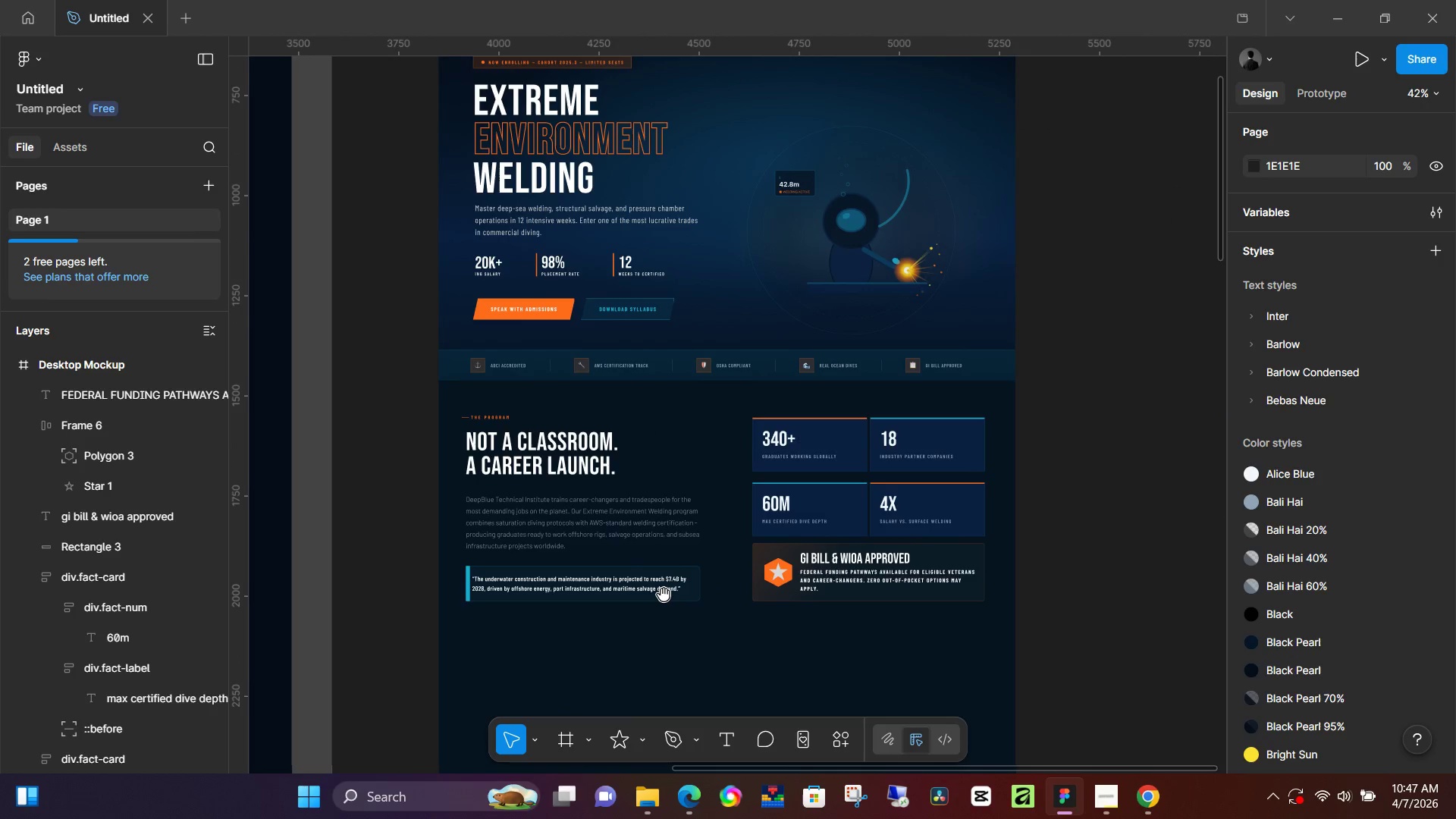 
left_click_drag(start_coordinate=[676, 623], to_coordinate=[664, 595])
 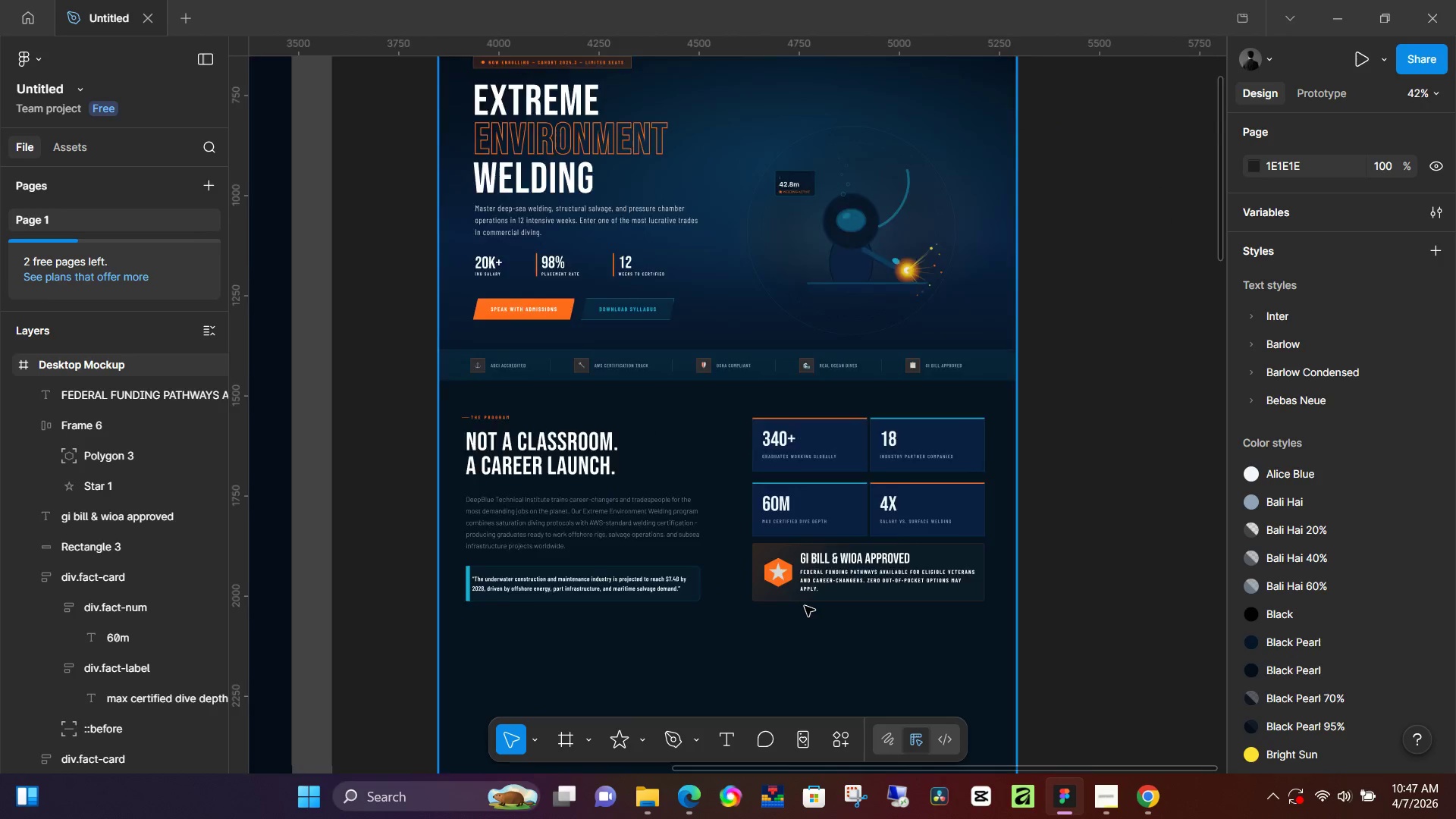 
hold_key(key=Space, duration=0.78)
 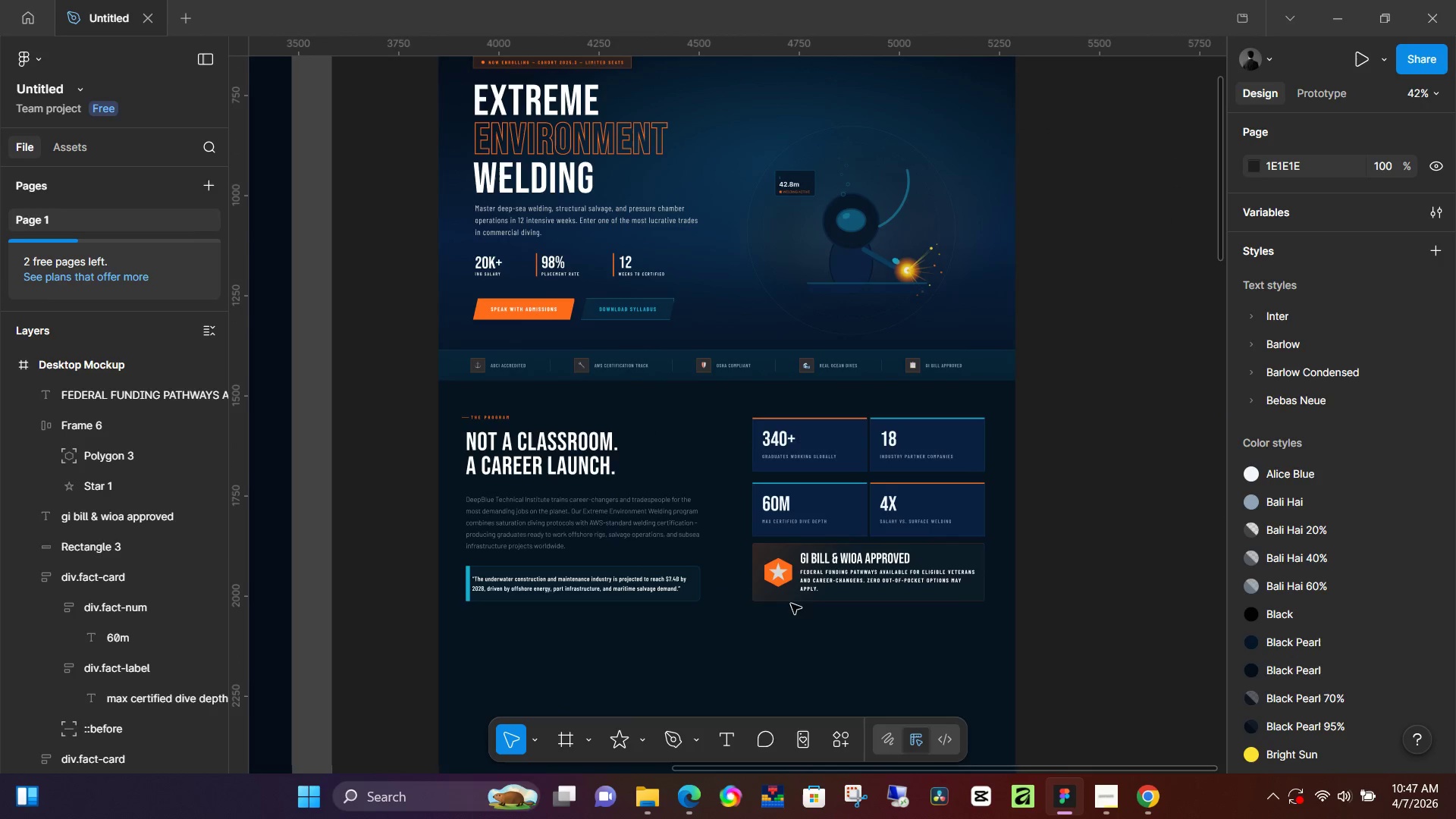 
hold_key(key=ControlLeft, duration=1.52)
scroll: coordinate [805, 606], scroll_direction: up, amount: 6.0
 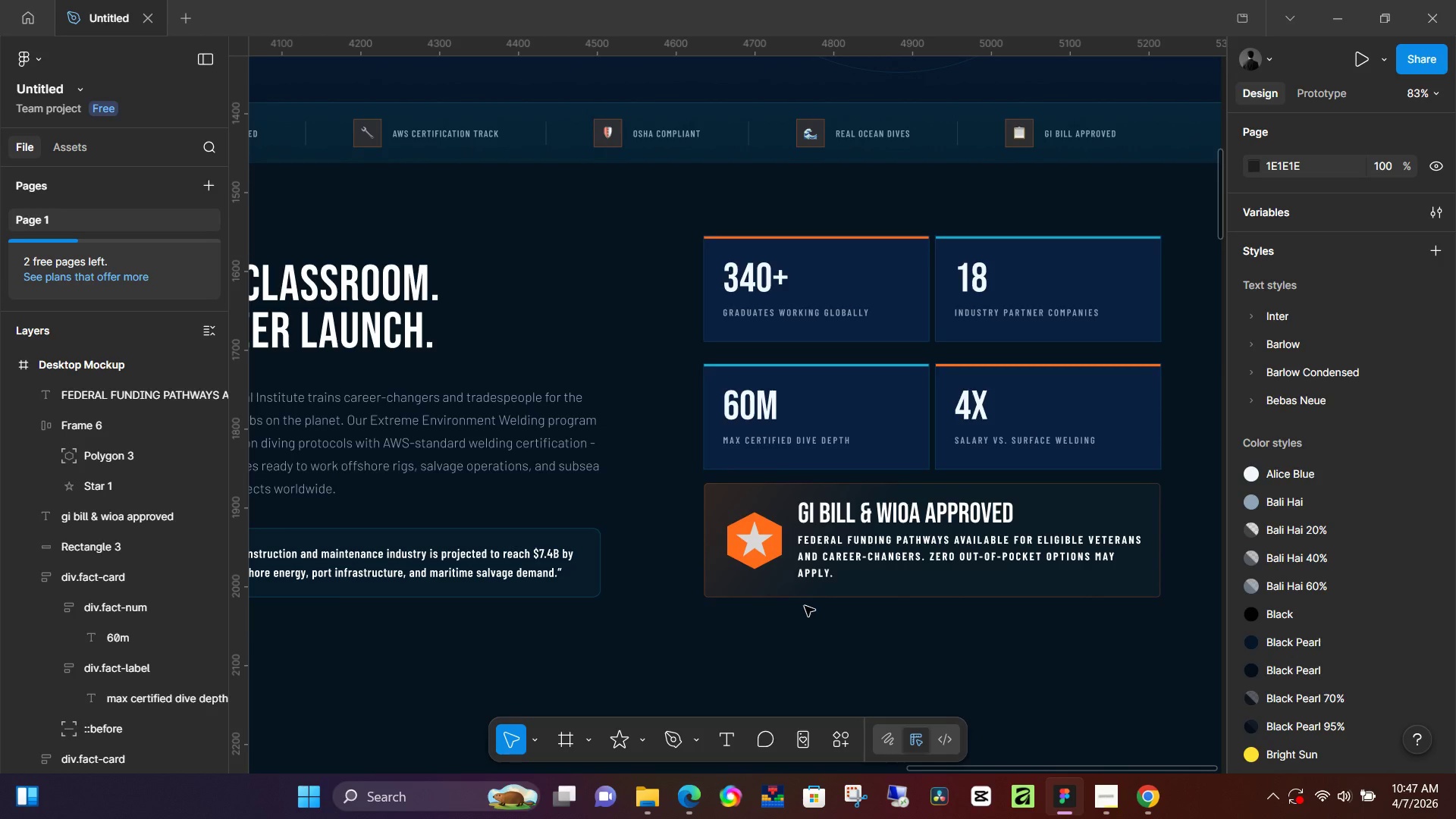 
hold_key(key=ControlLeft, duration=0.92)
 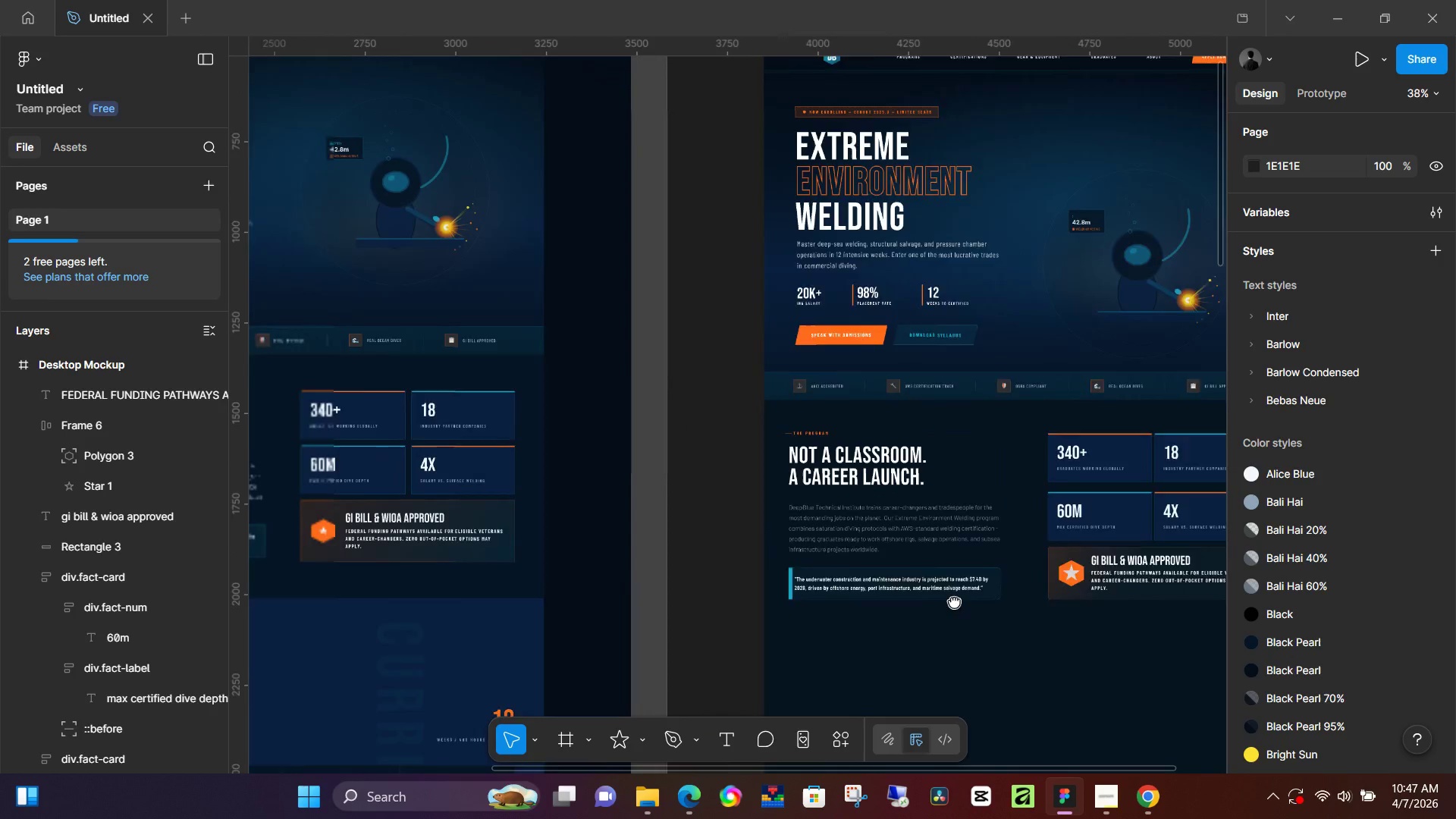 
hold_key(key=Space, duration=1.52)
 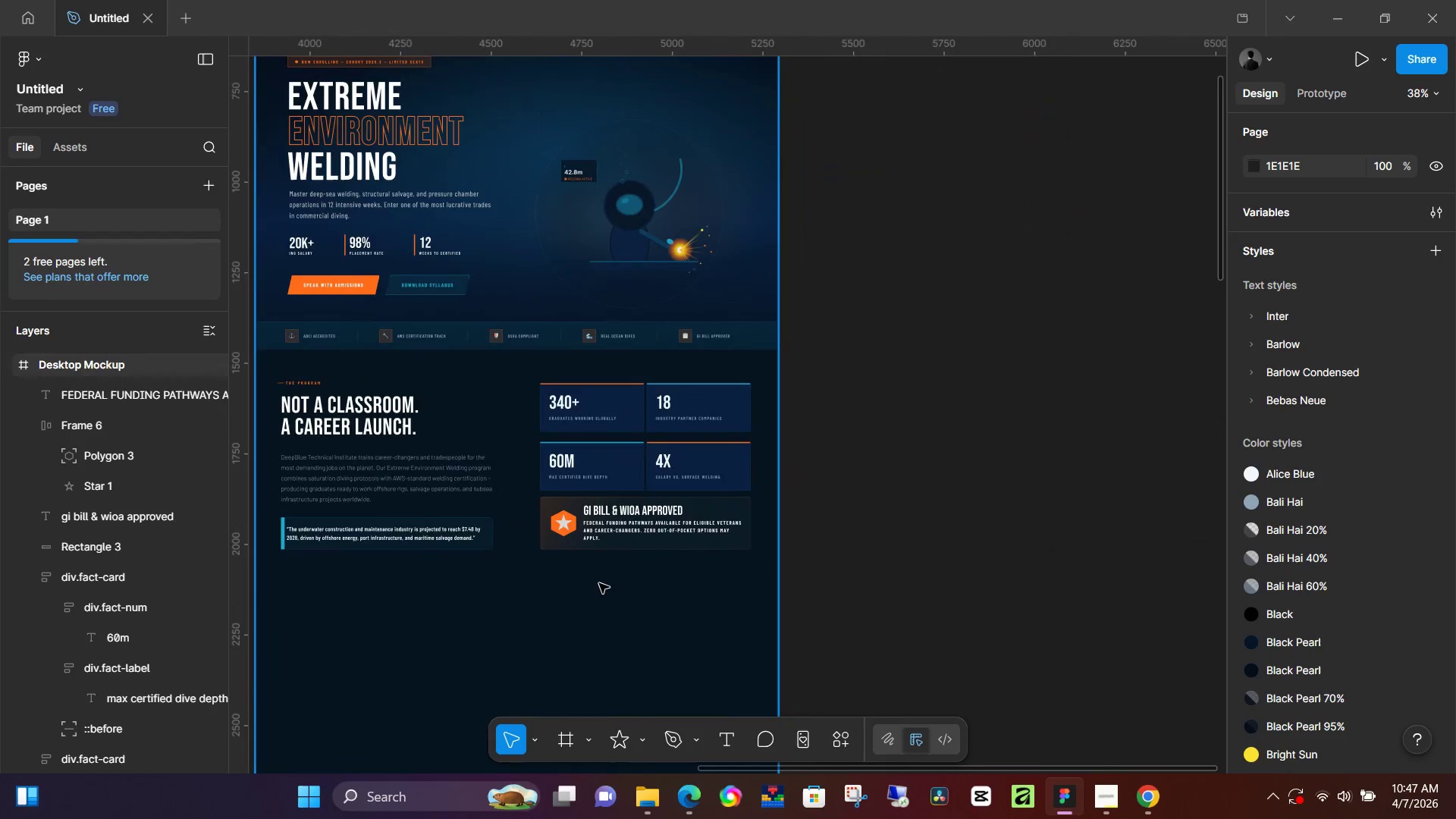 
scroll: coordinate [806, 609], scroll_direction: down, amount: 7.0
 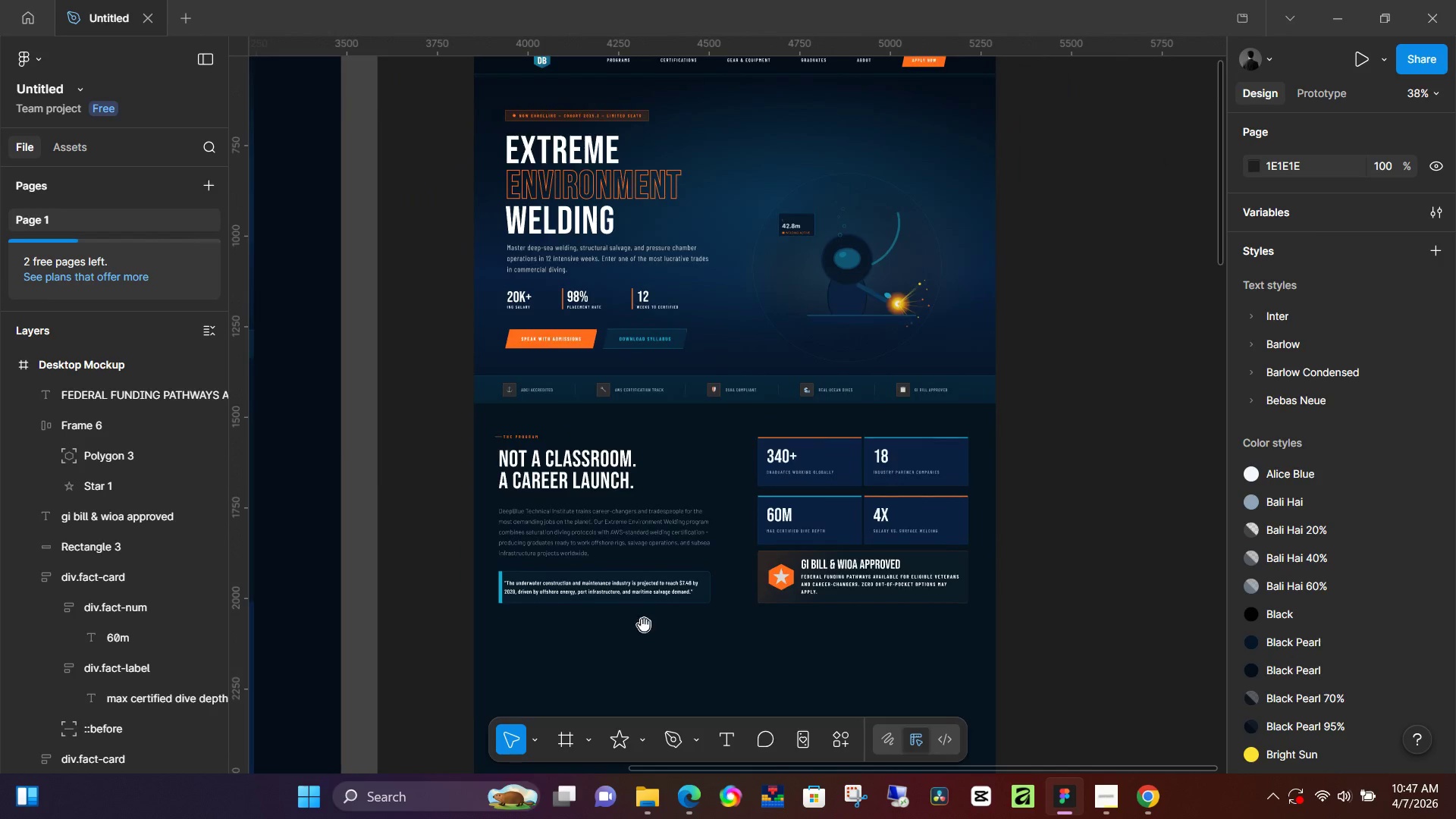 
left_click_drag(start_coordinate=[598, 625], to_coordinate=[970, 593])
 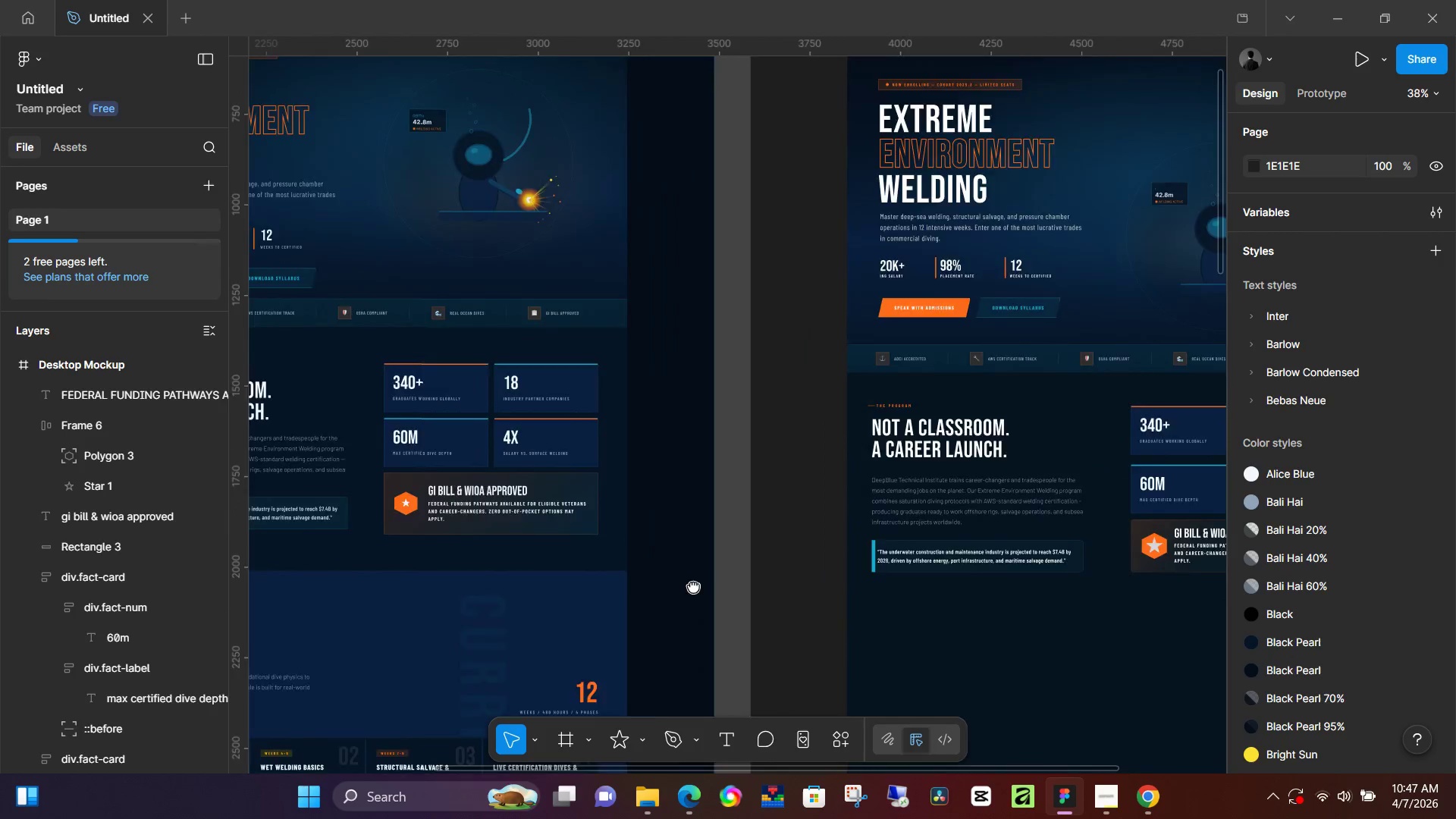 
left_click_drag(start_coordinate=[633, 579], to_coordinate=[331, 534])
 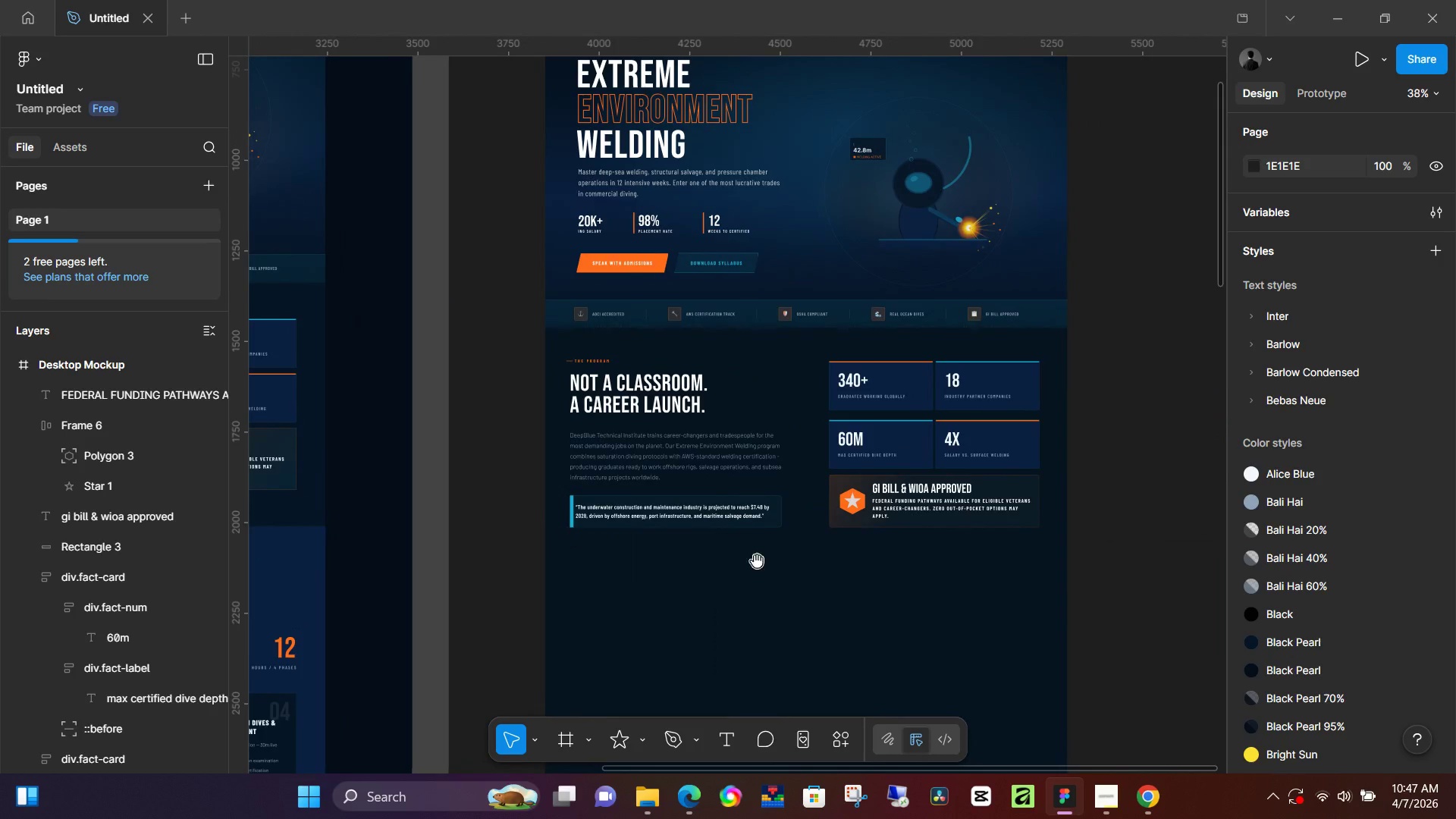 
hold_key(key=Space, duration=0.45)
 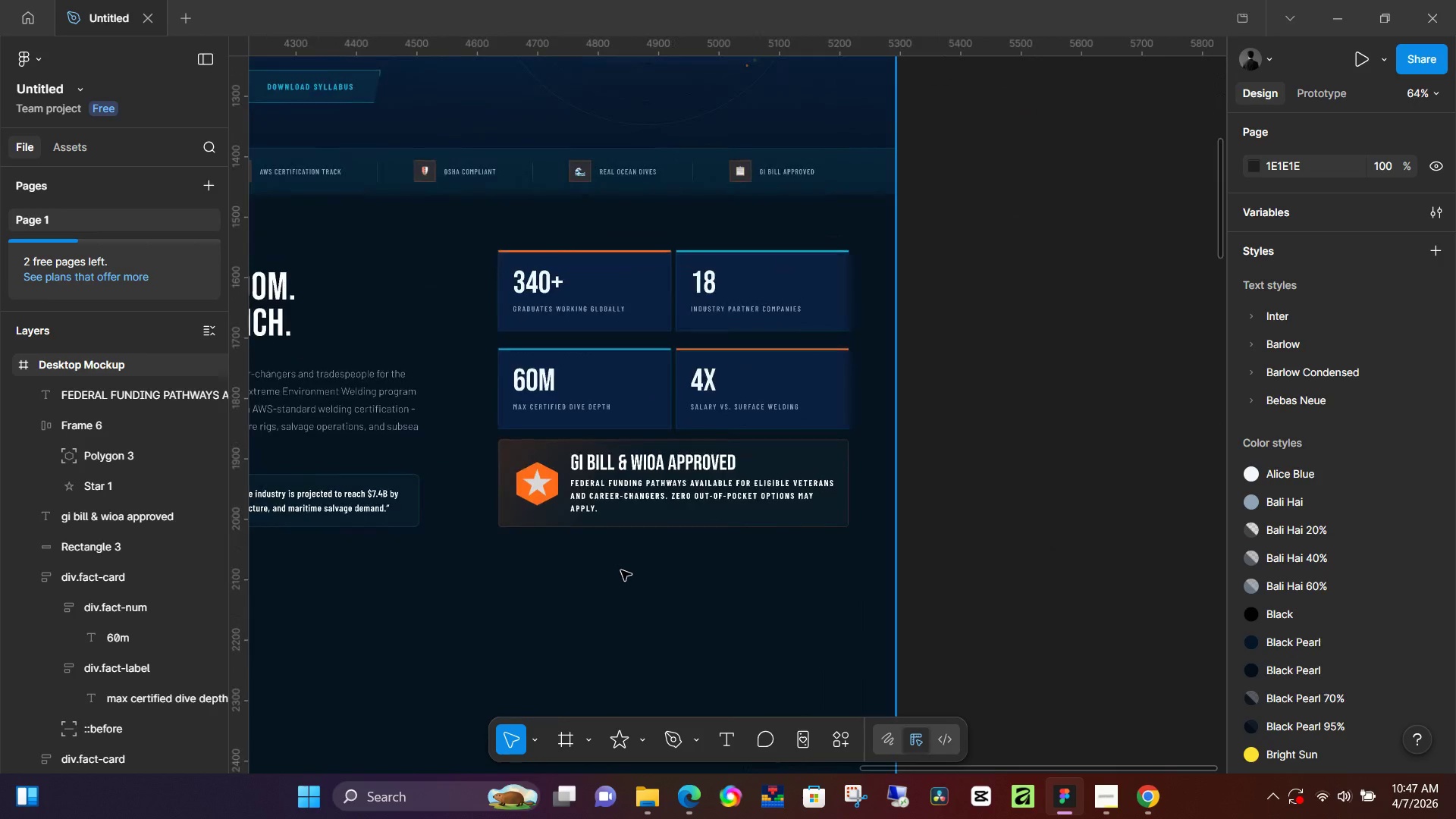 
left_click_drag(start_coordinate=[886, 562], to_coordinate=[598, 584])
 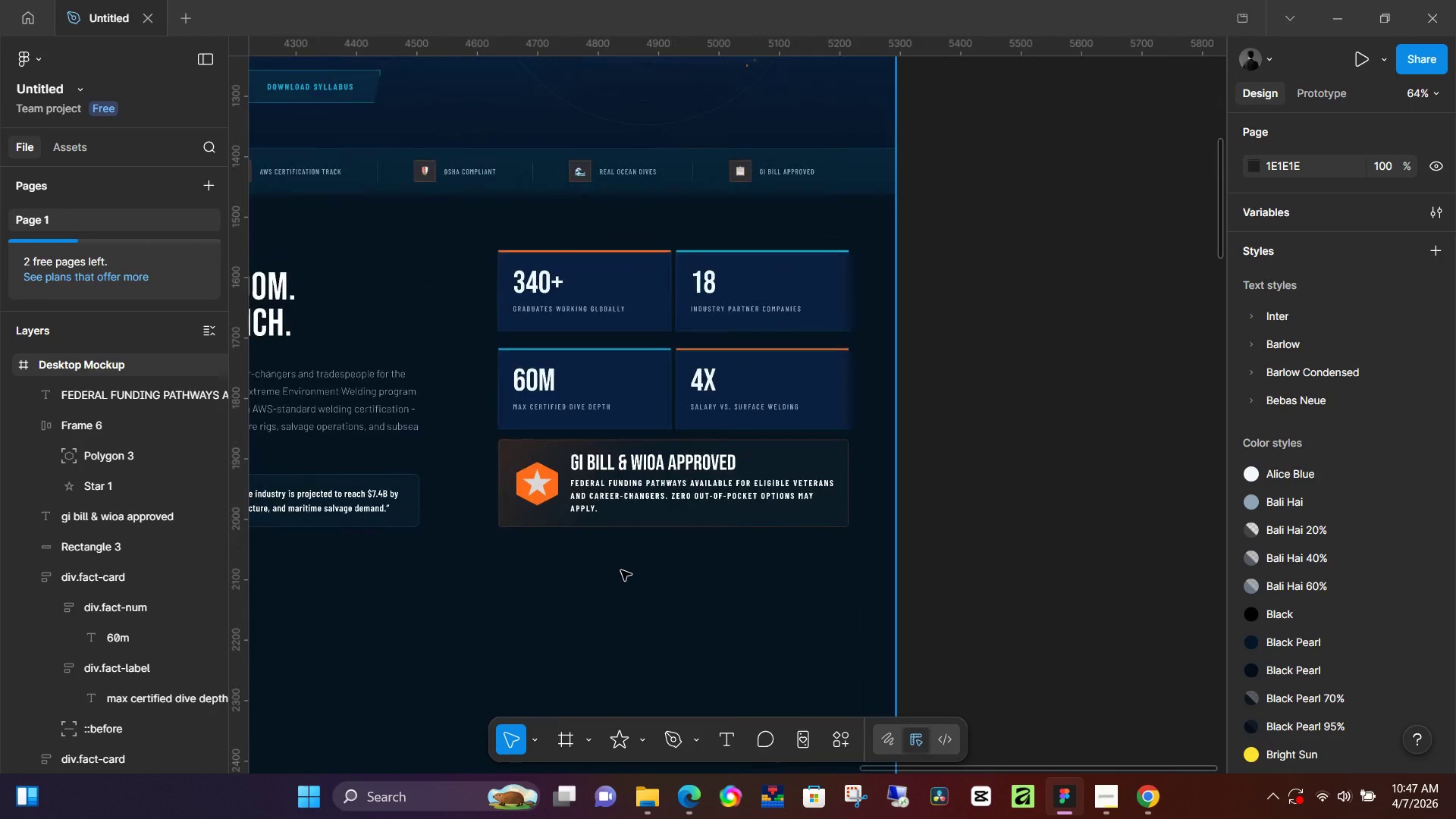 
hold_key(key=Space, duration=3.08)
 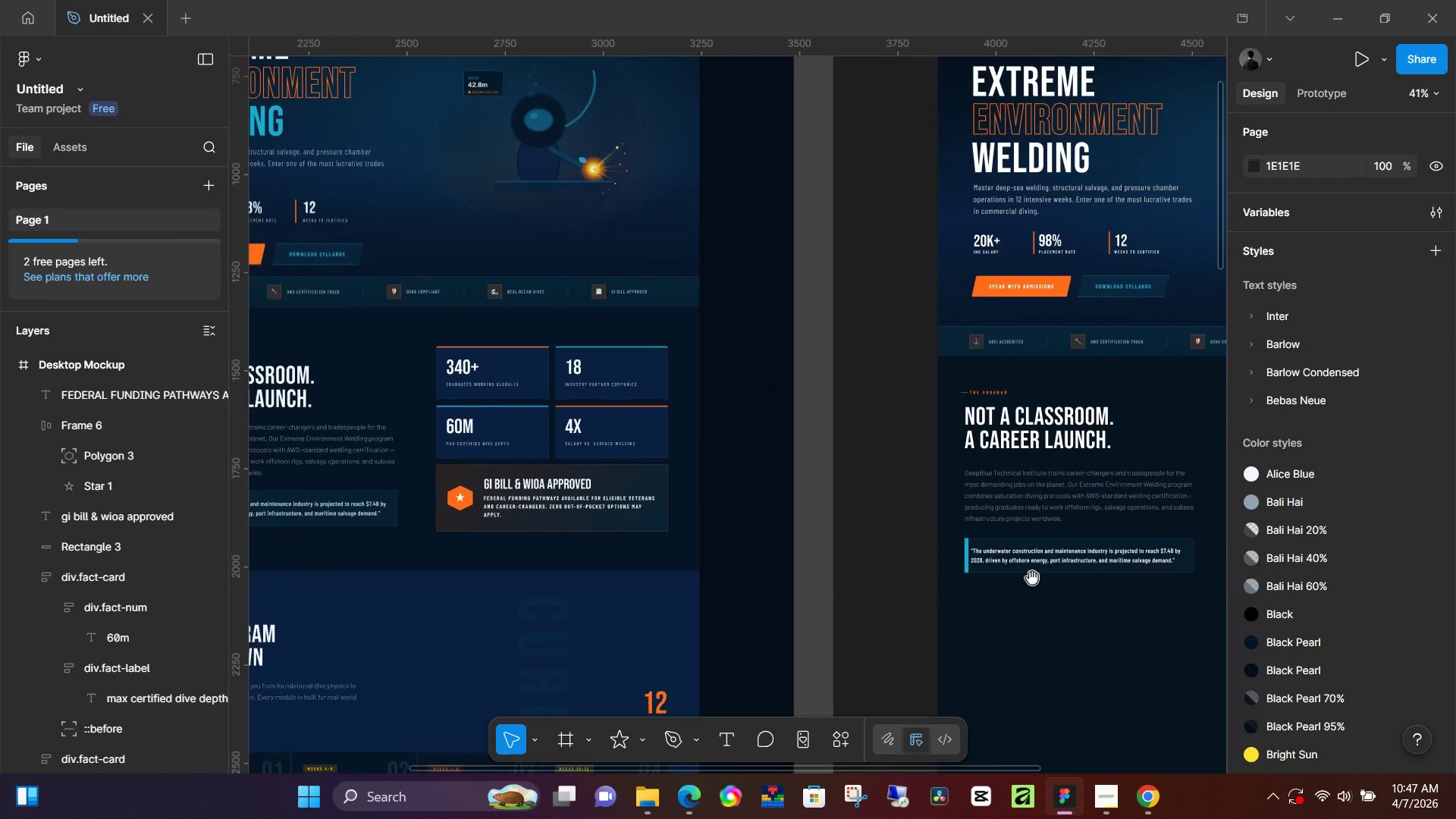 
hold_key(key=ControlLeft, duration=0.94)
 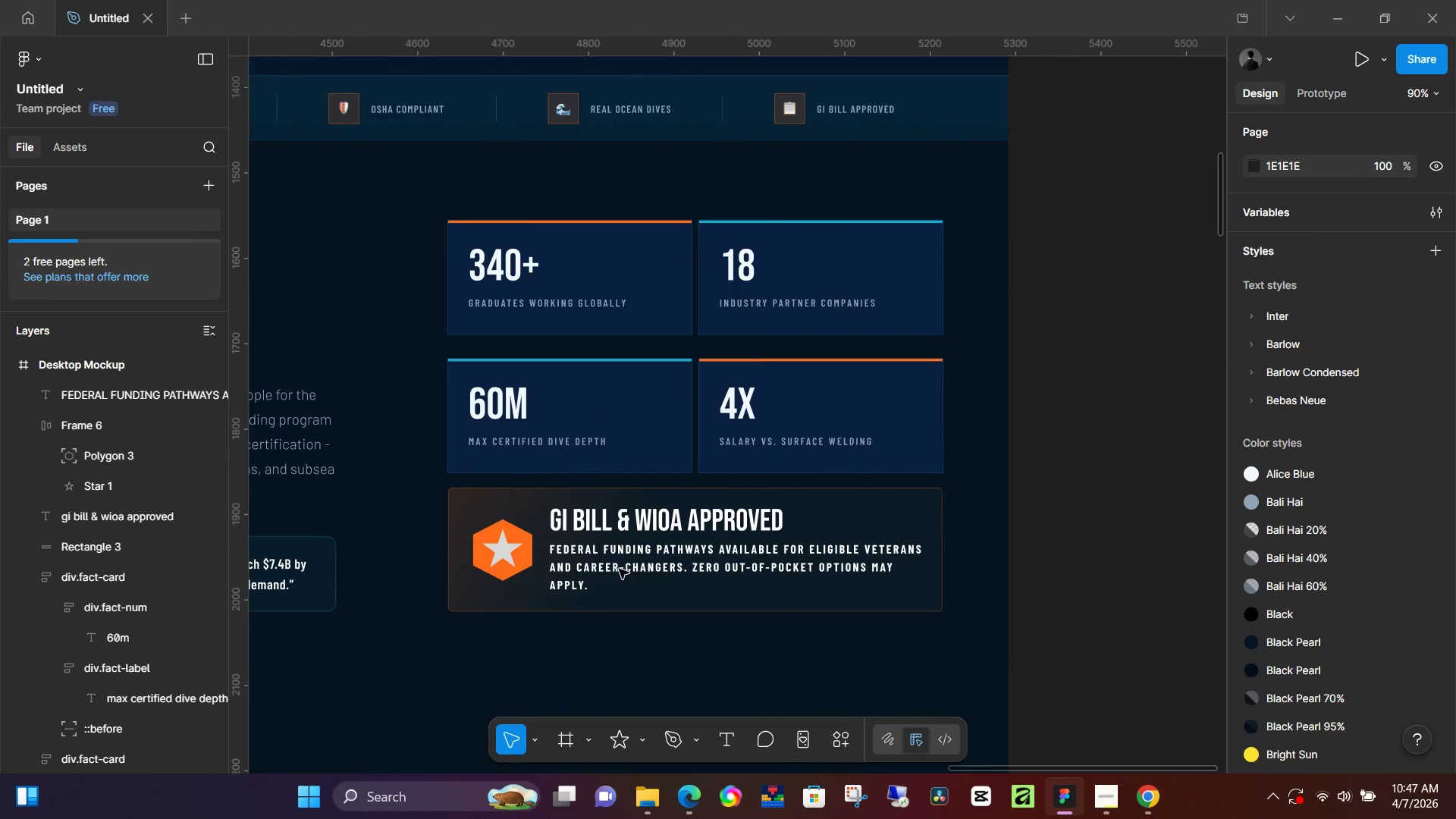 
hold_key(key=ControlLeft, duration=0.86)
 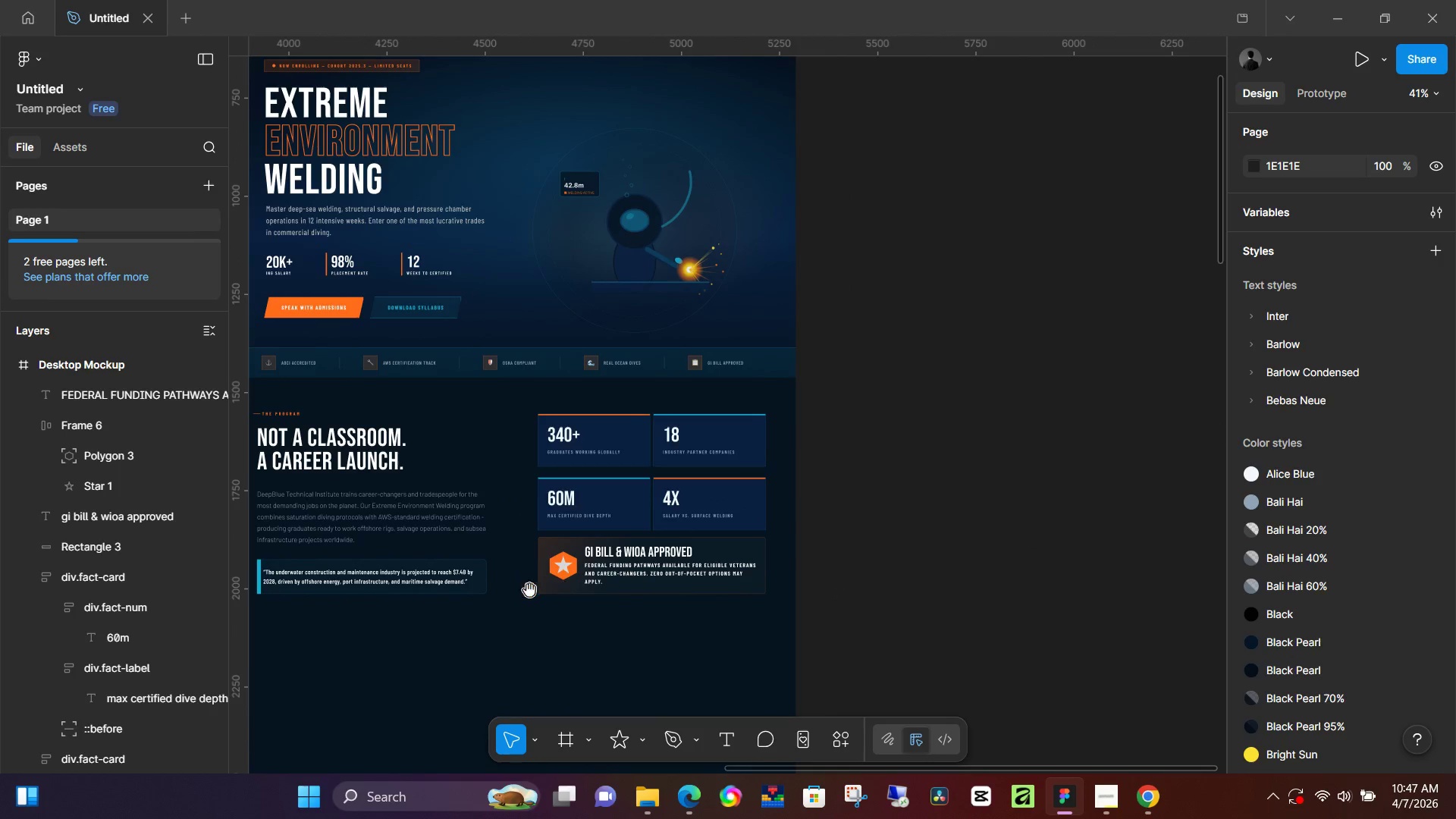 
scroll: coordinate [623, 569], scroll_direction: up, amount: 16.0
 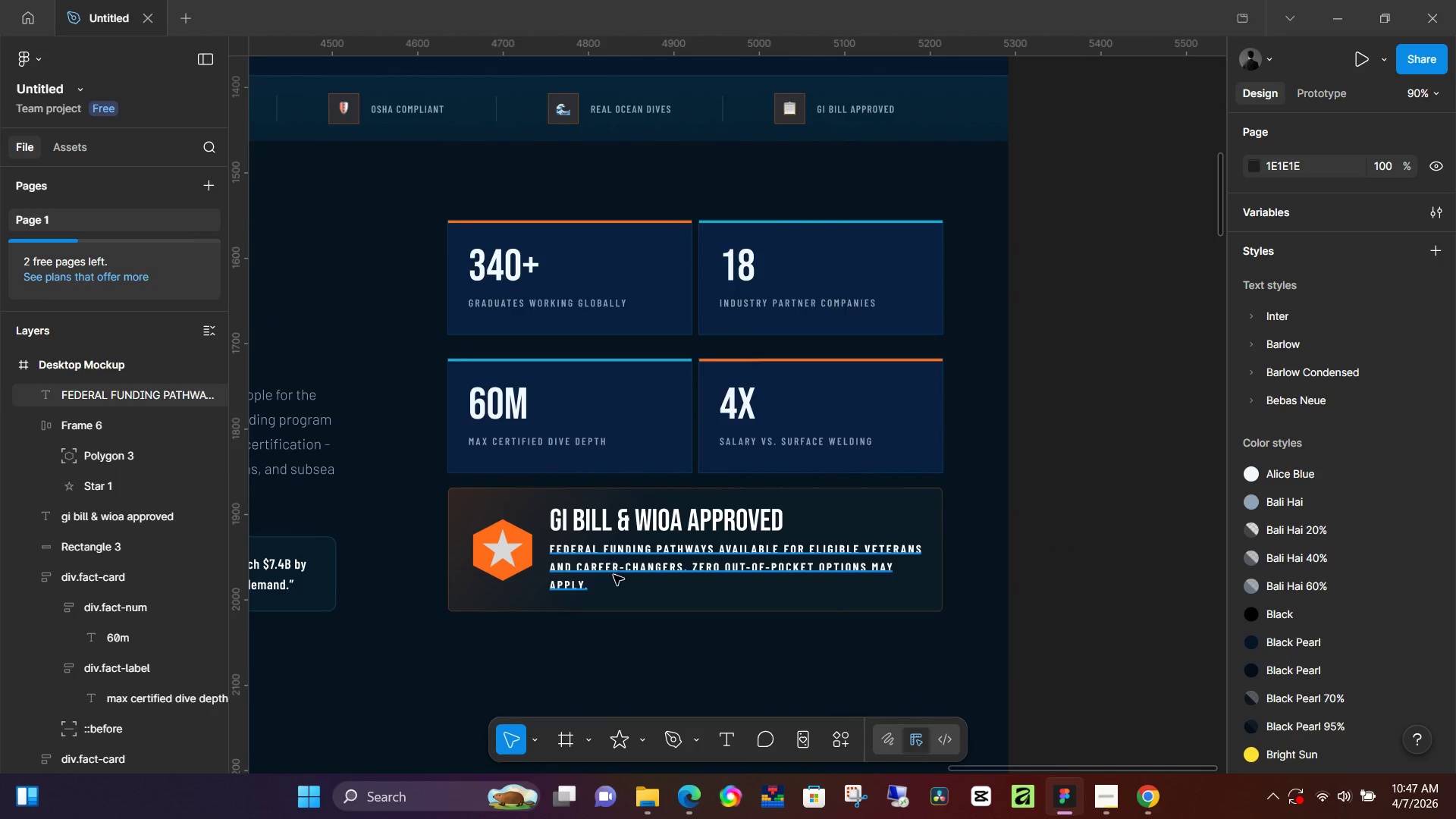 
left_click([951, 582])
 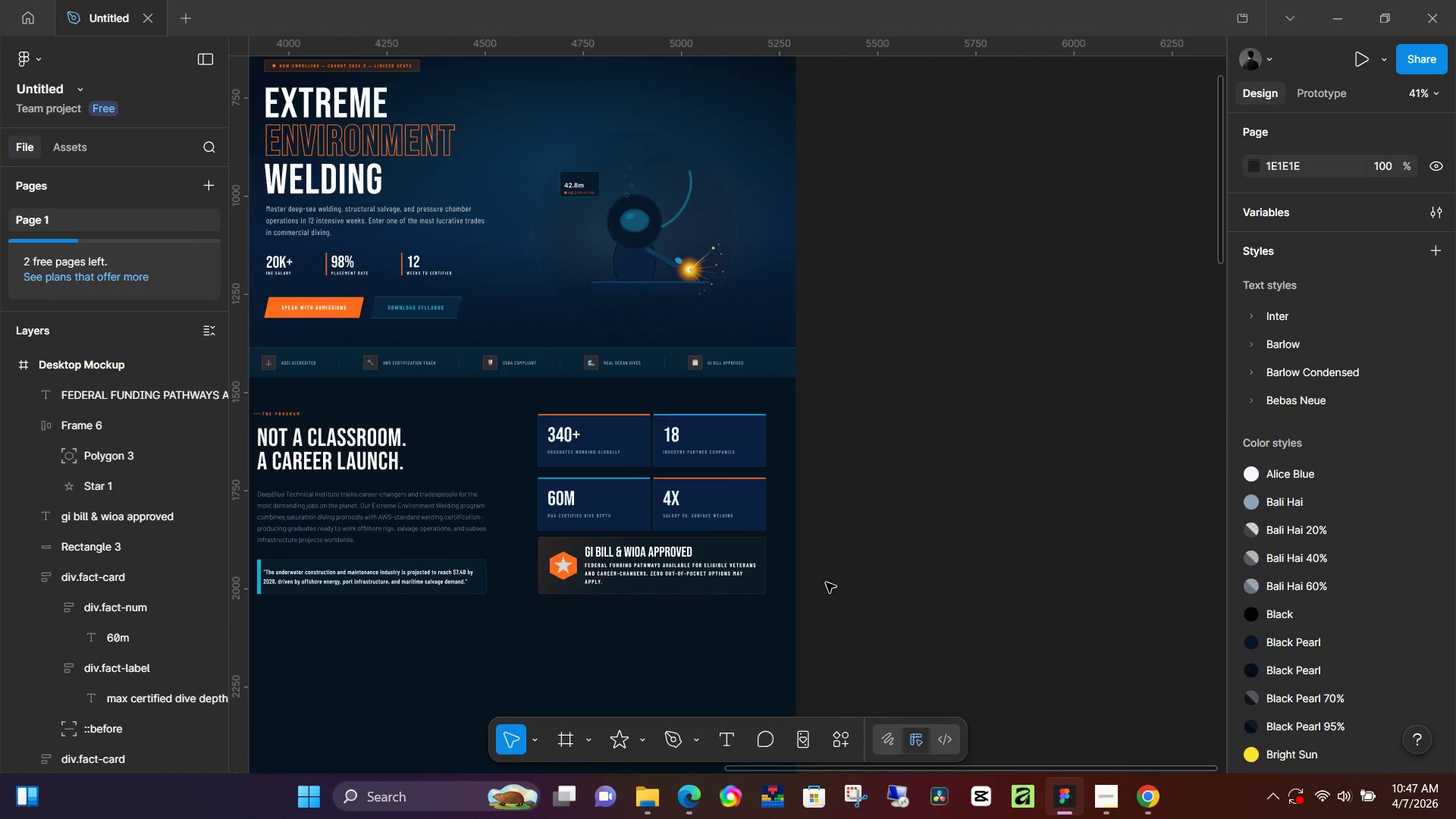 
scroll: coordinate [617, 579], scroll_direction: down, amount: 9.0
 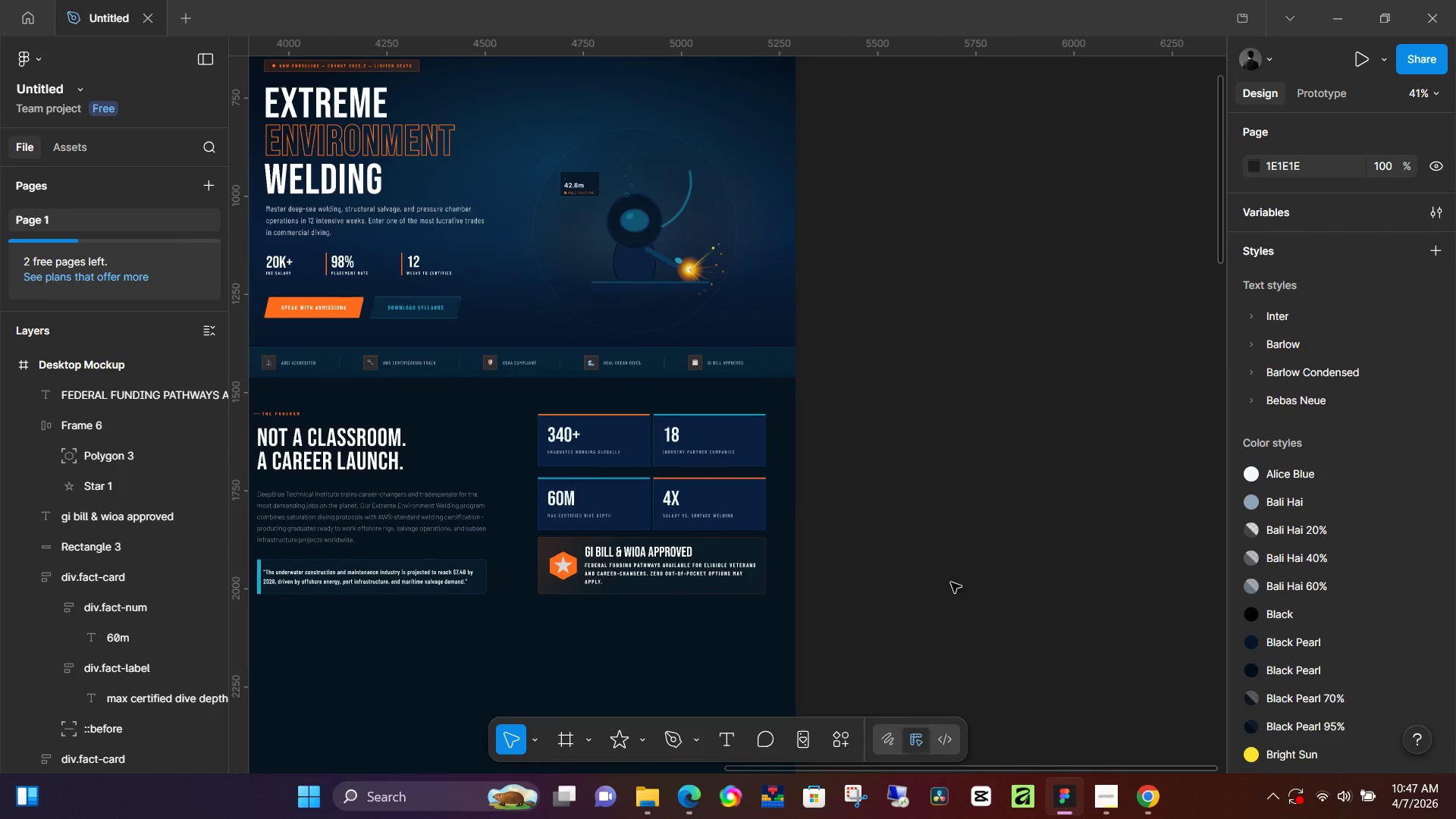 
hold_key(key=Space, duration=1.01)
 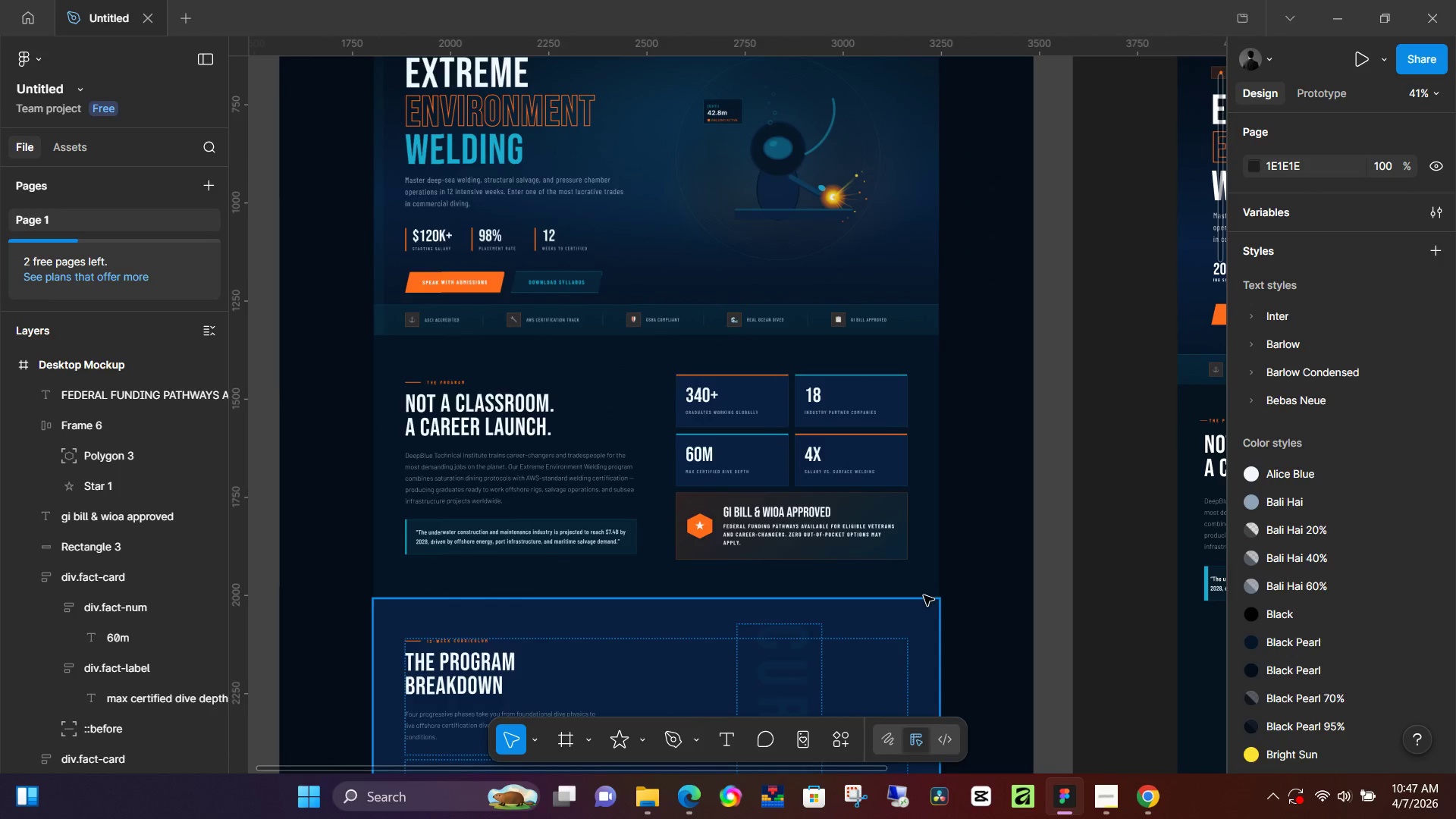 
left_click_drag(start_coordinate=[529, 590], to_coordinate=[1236, 568])
 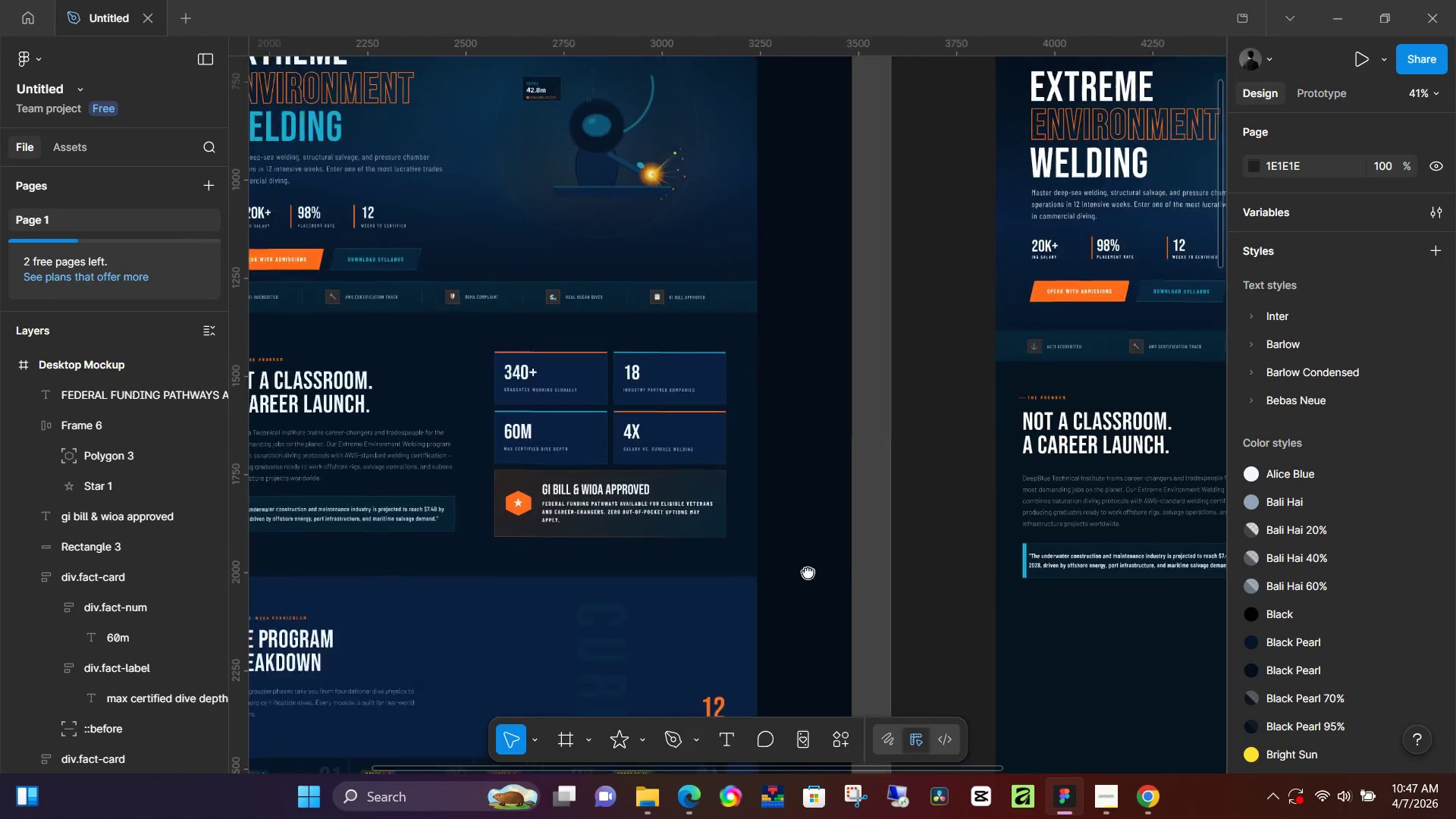 
left_click_drag(start_coordinate=[626, 549], to_coordinate=[865, 577])
 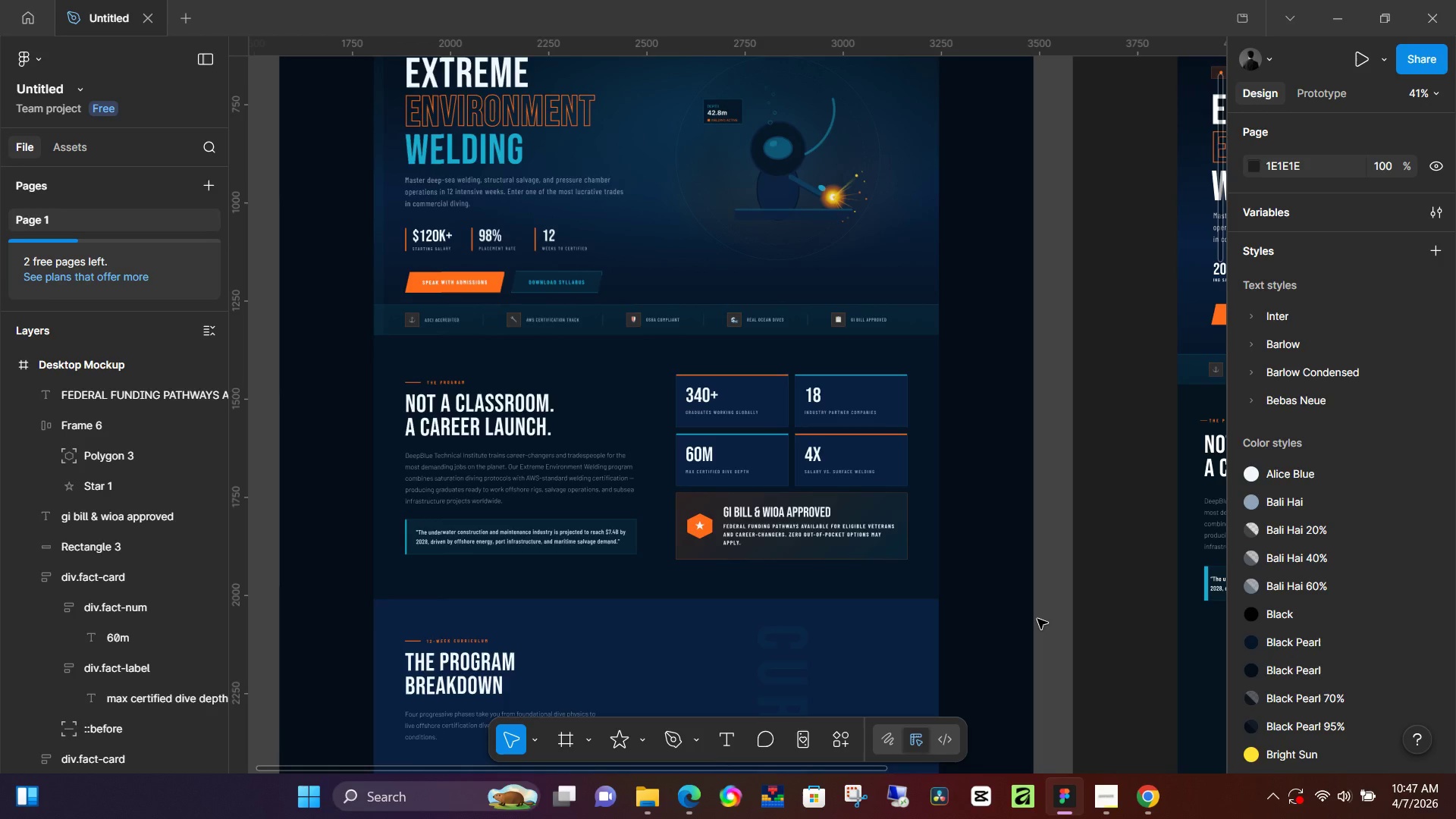 
hold_key(key=Space, duration=0.69)
 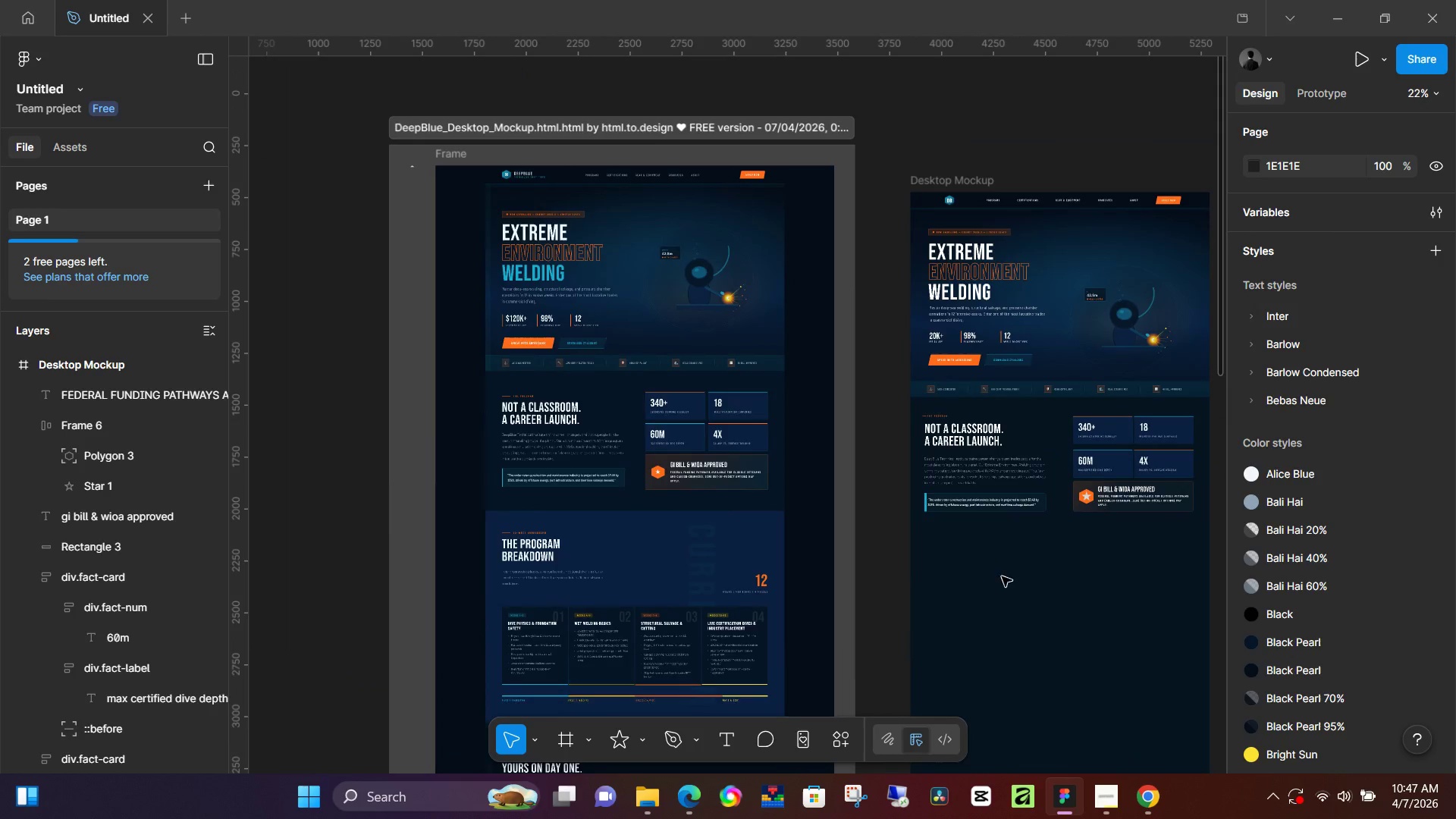 
scroll: coordinate [1037, 619], scroll_direction: down, amount: 3.0
 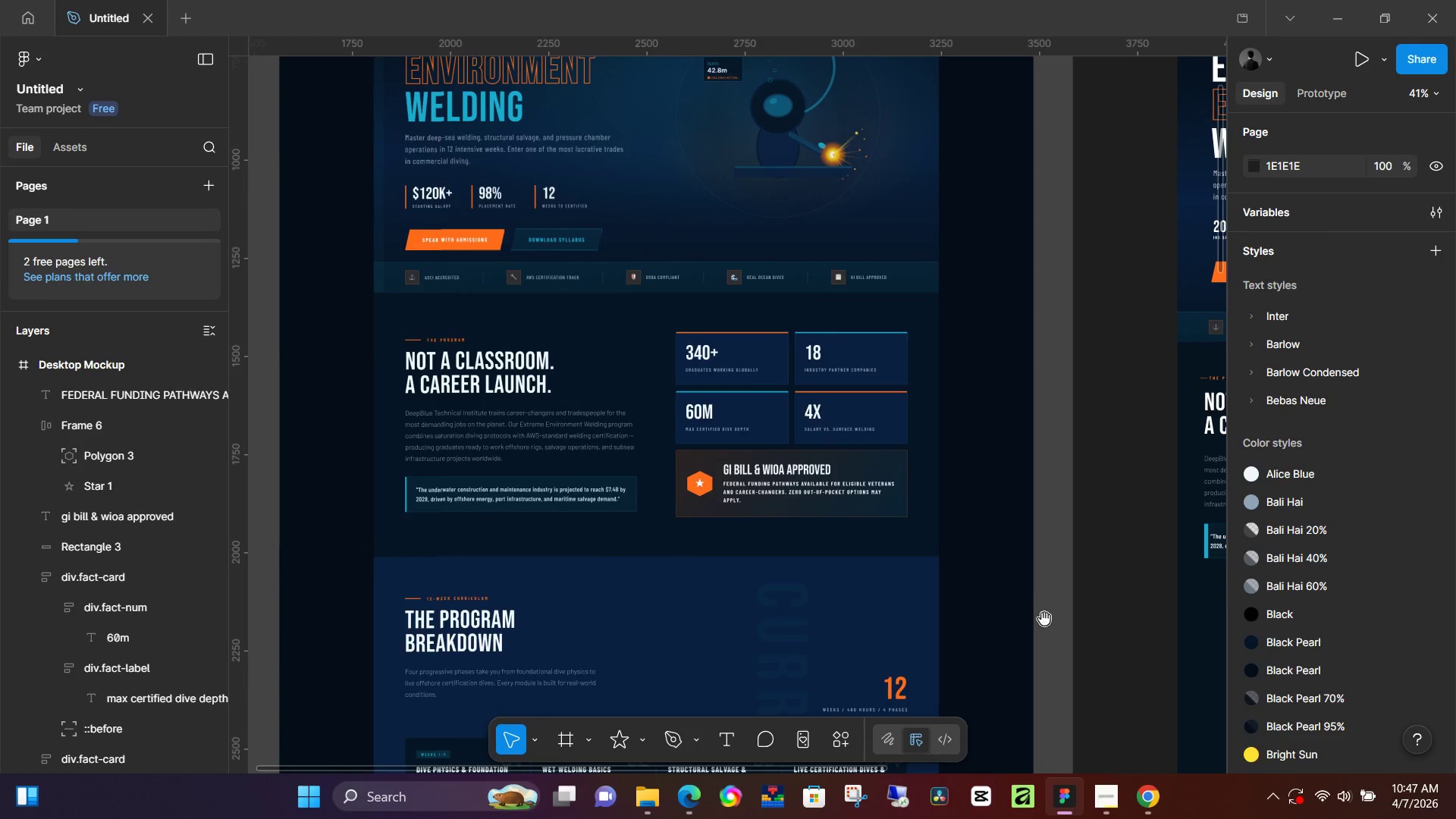 
left_click_drag(start_coordinate=[1056, 626], to_coordinate=[708, 521])
 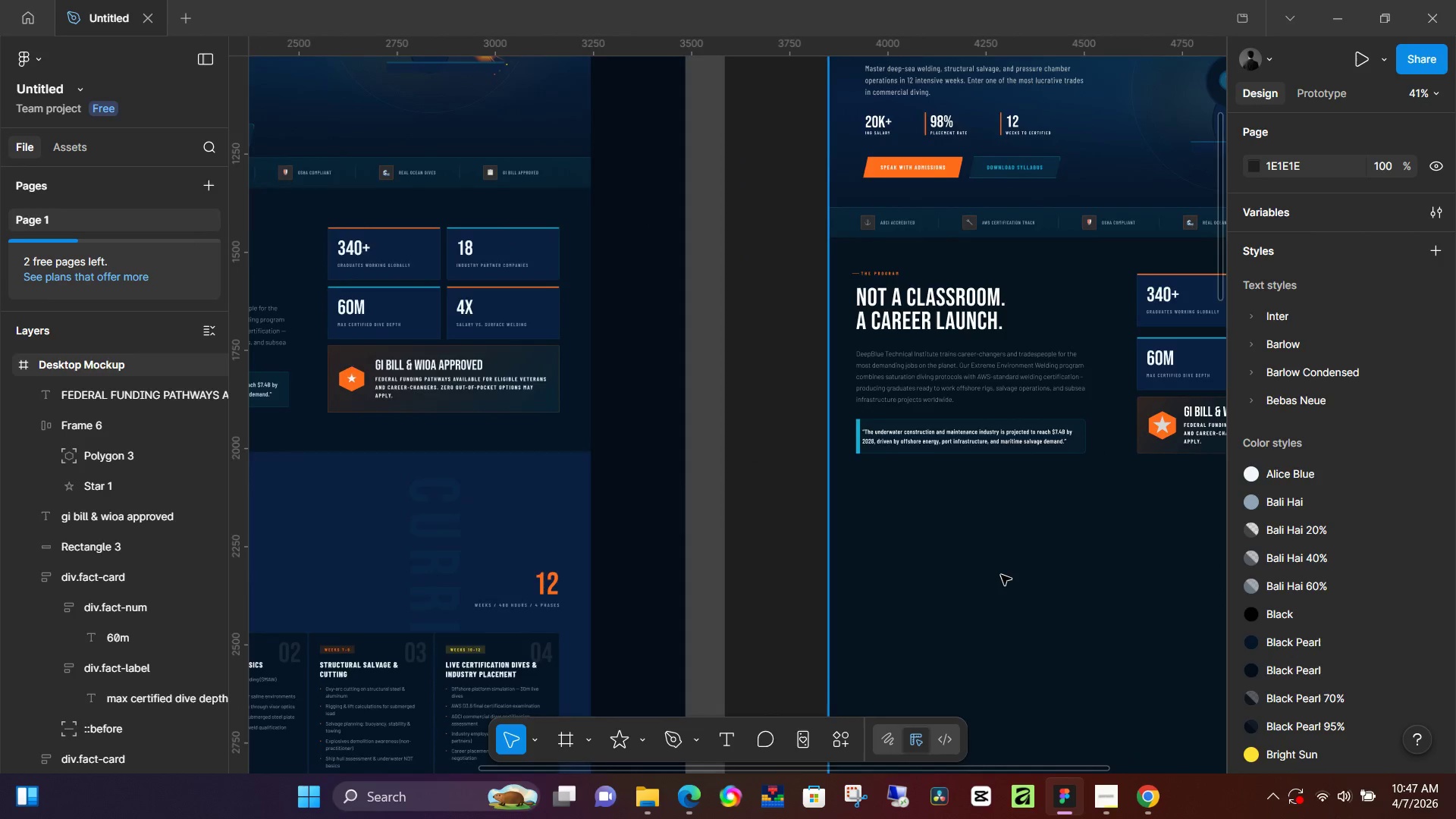 
hold_key(key=ControlLeft, duration=0.41)
 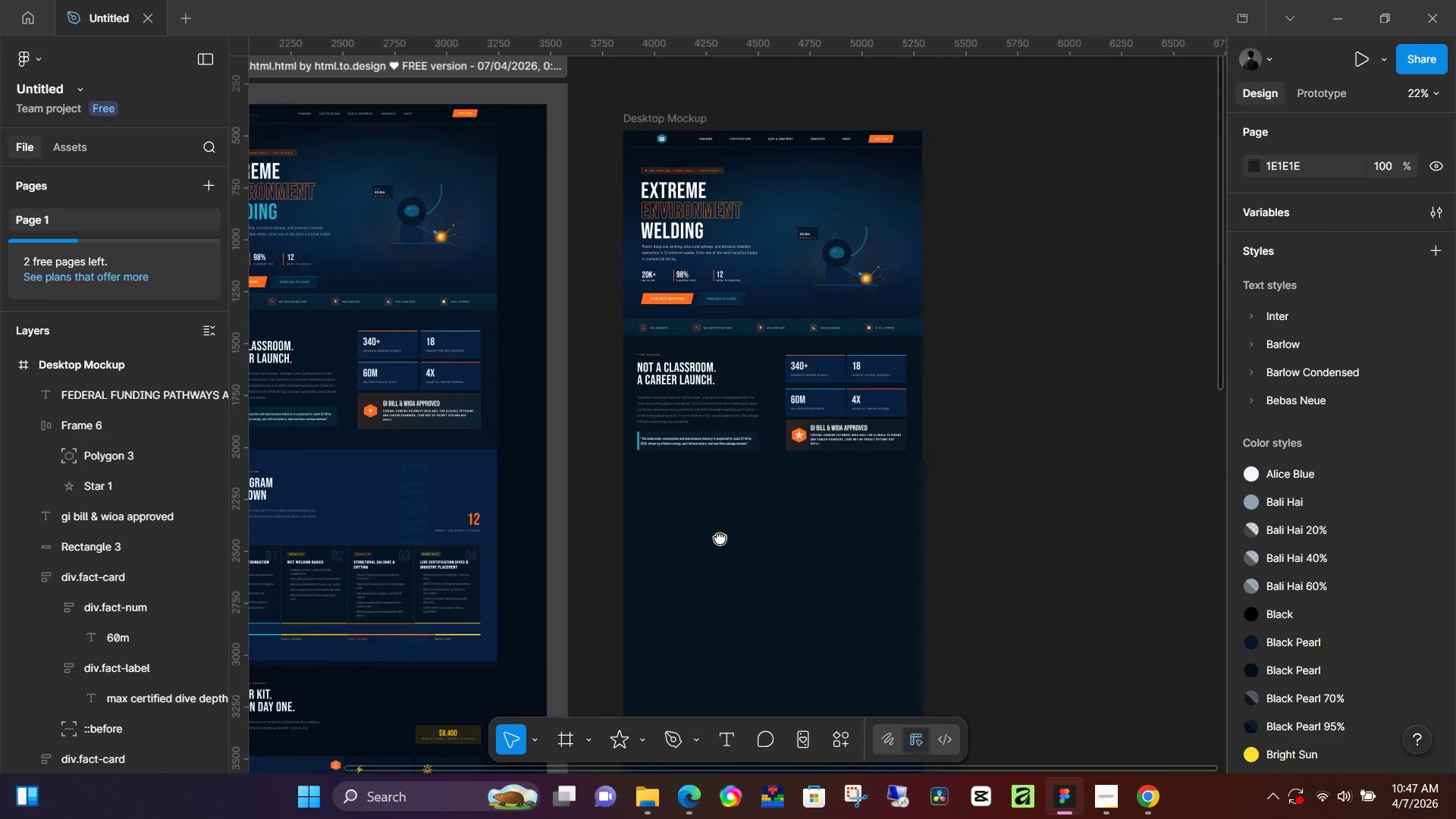 
hold_key(key=Space, duration=0.61)
 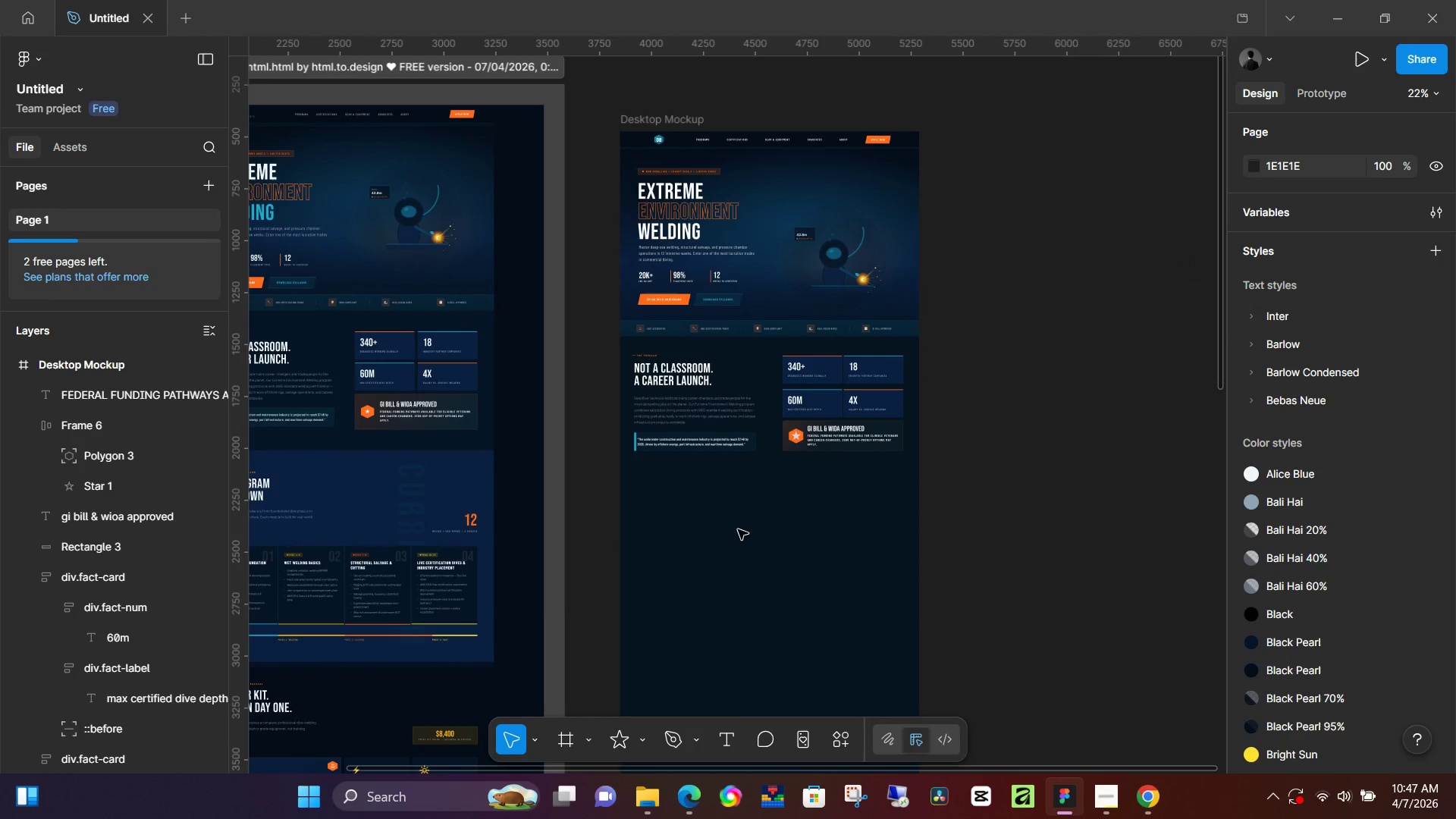 
left_click_drag(start_coordinate=[1009, 598], to_coordinate=[720, 538])
 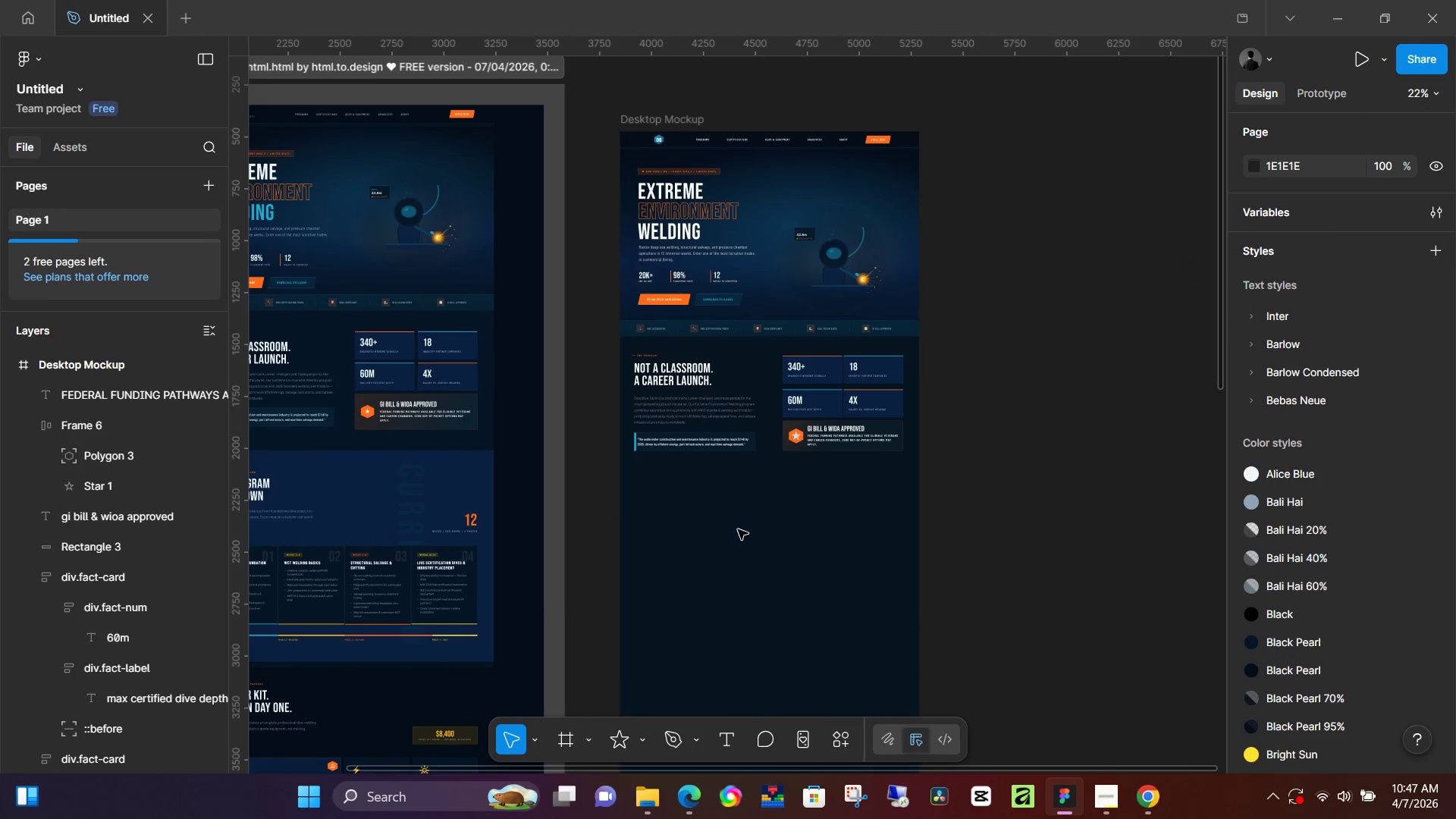 
scroll: coordinate [1002, 576], scroll_direction: down, amount: 5.0
 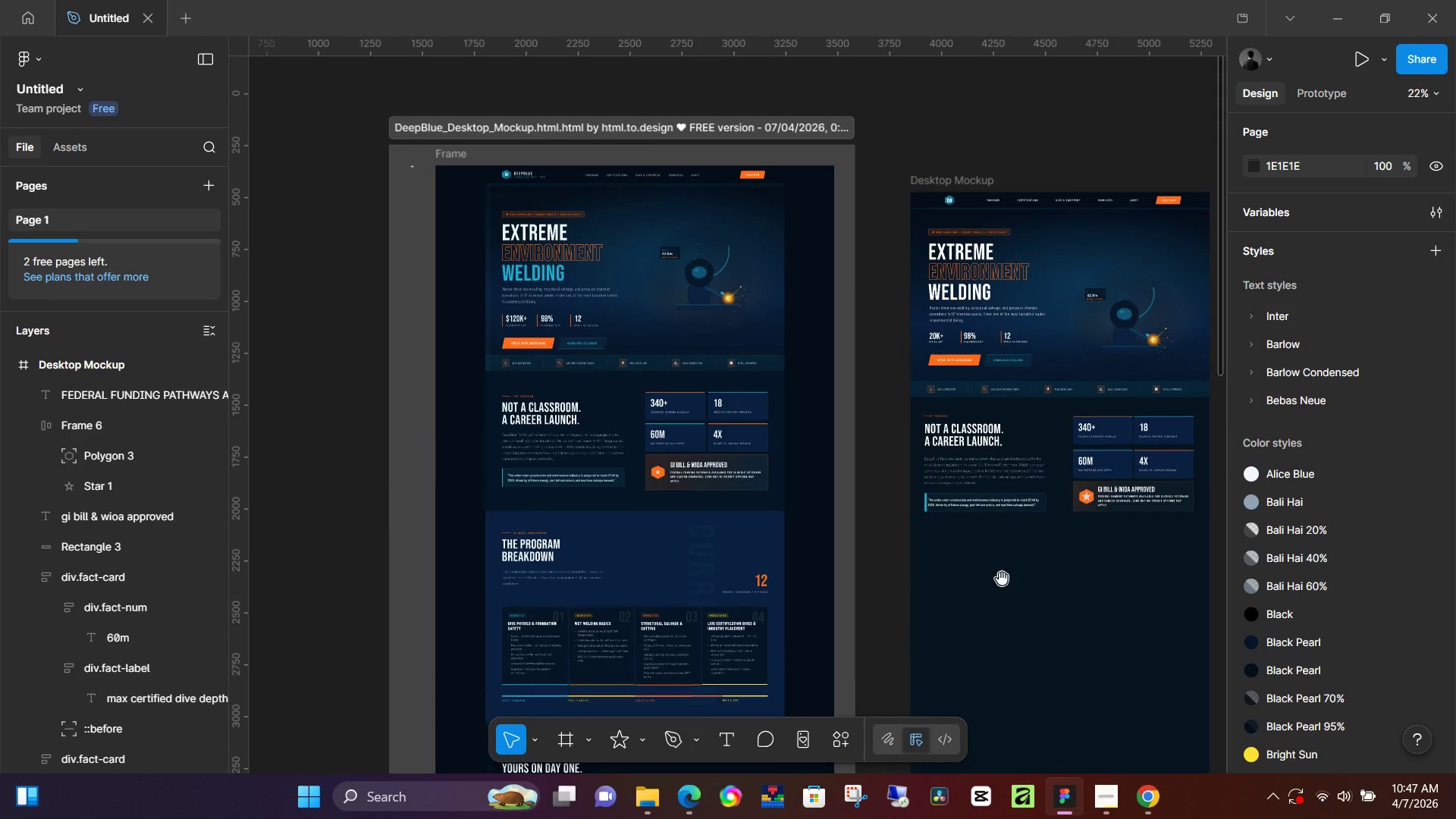 
key(R)
 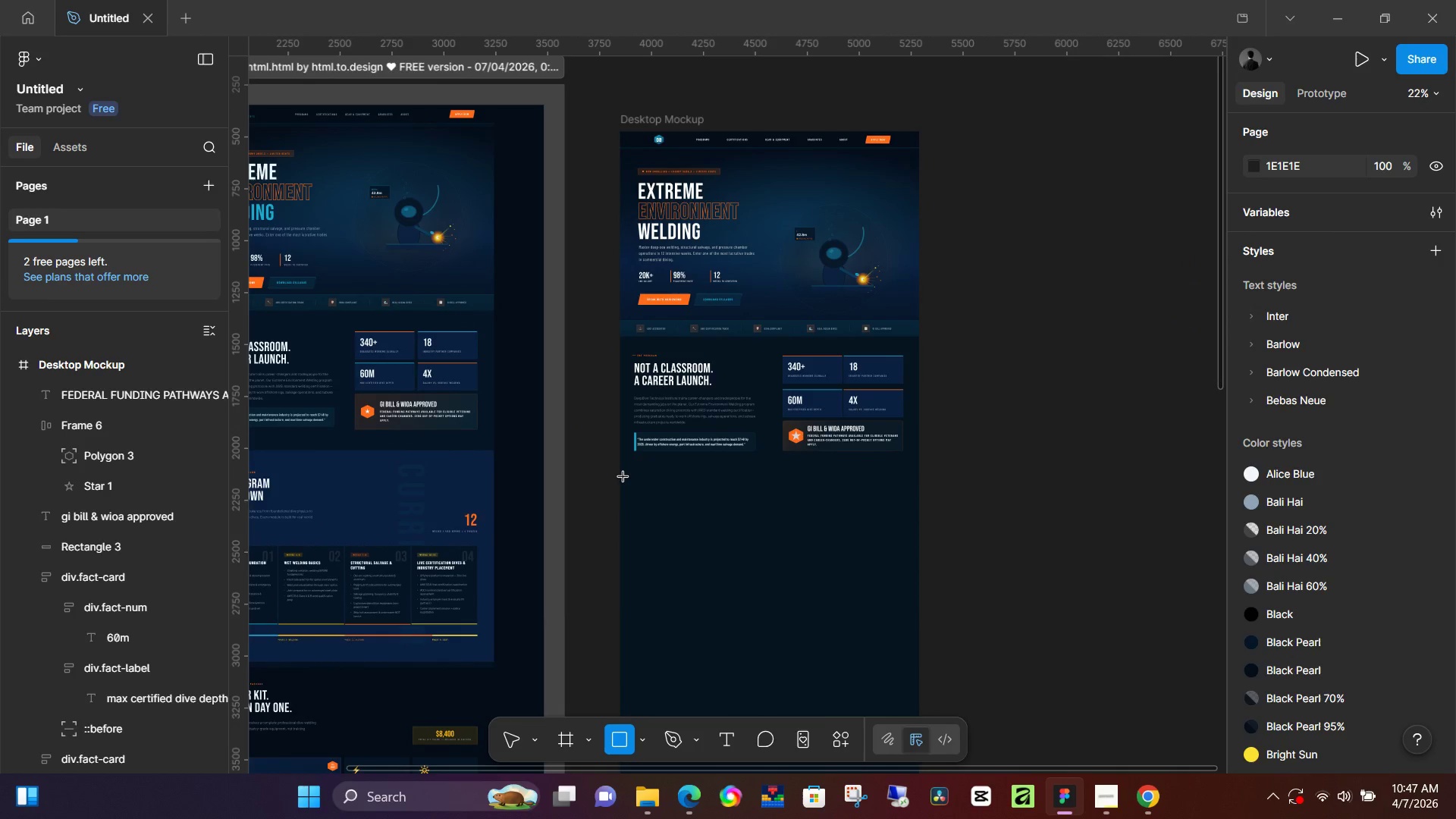 
left_click_drag(start_coordinate=[625, 480], to_coordinate=[918, 712])
 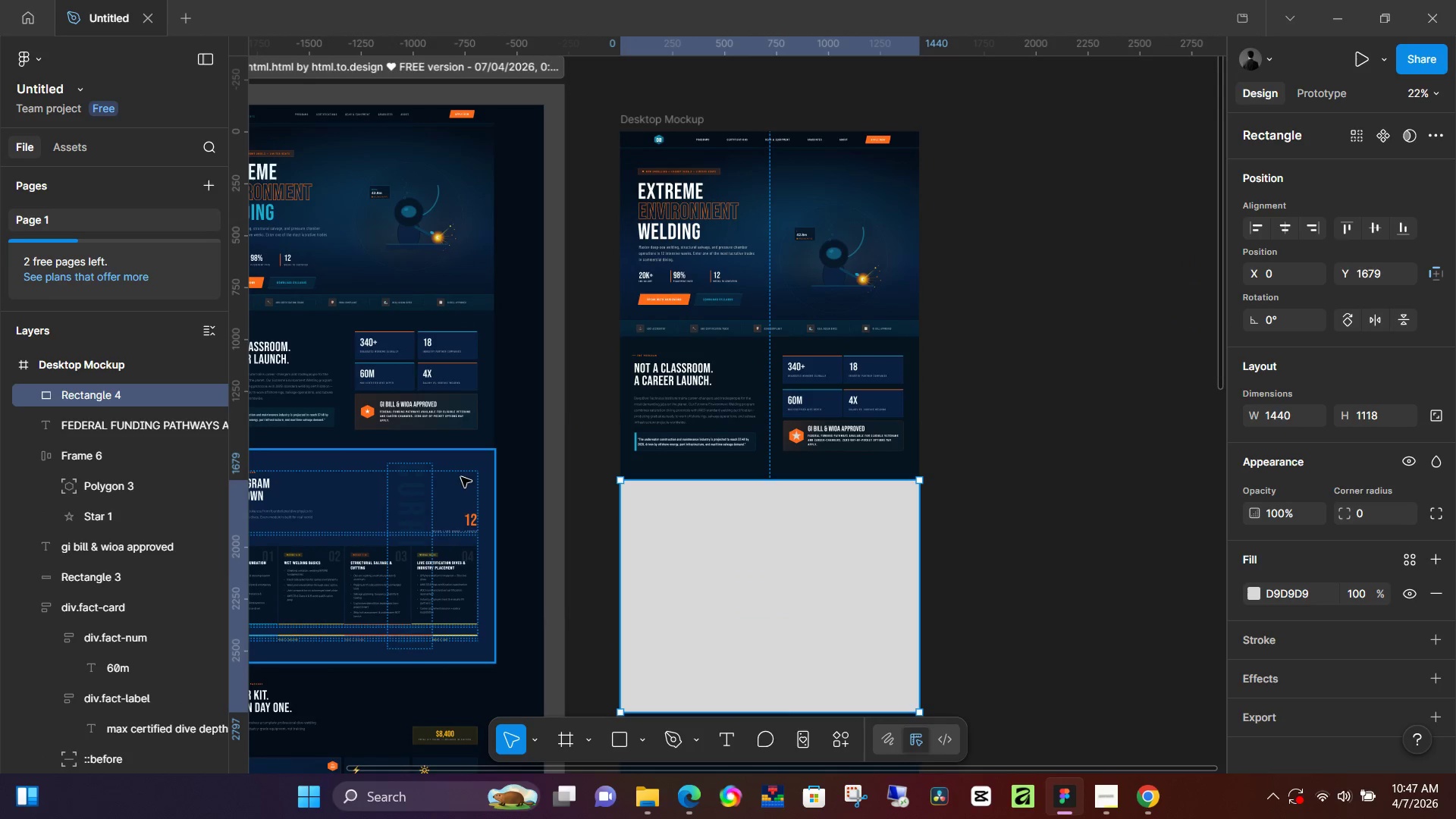 
left_click([461, 477])
 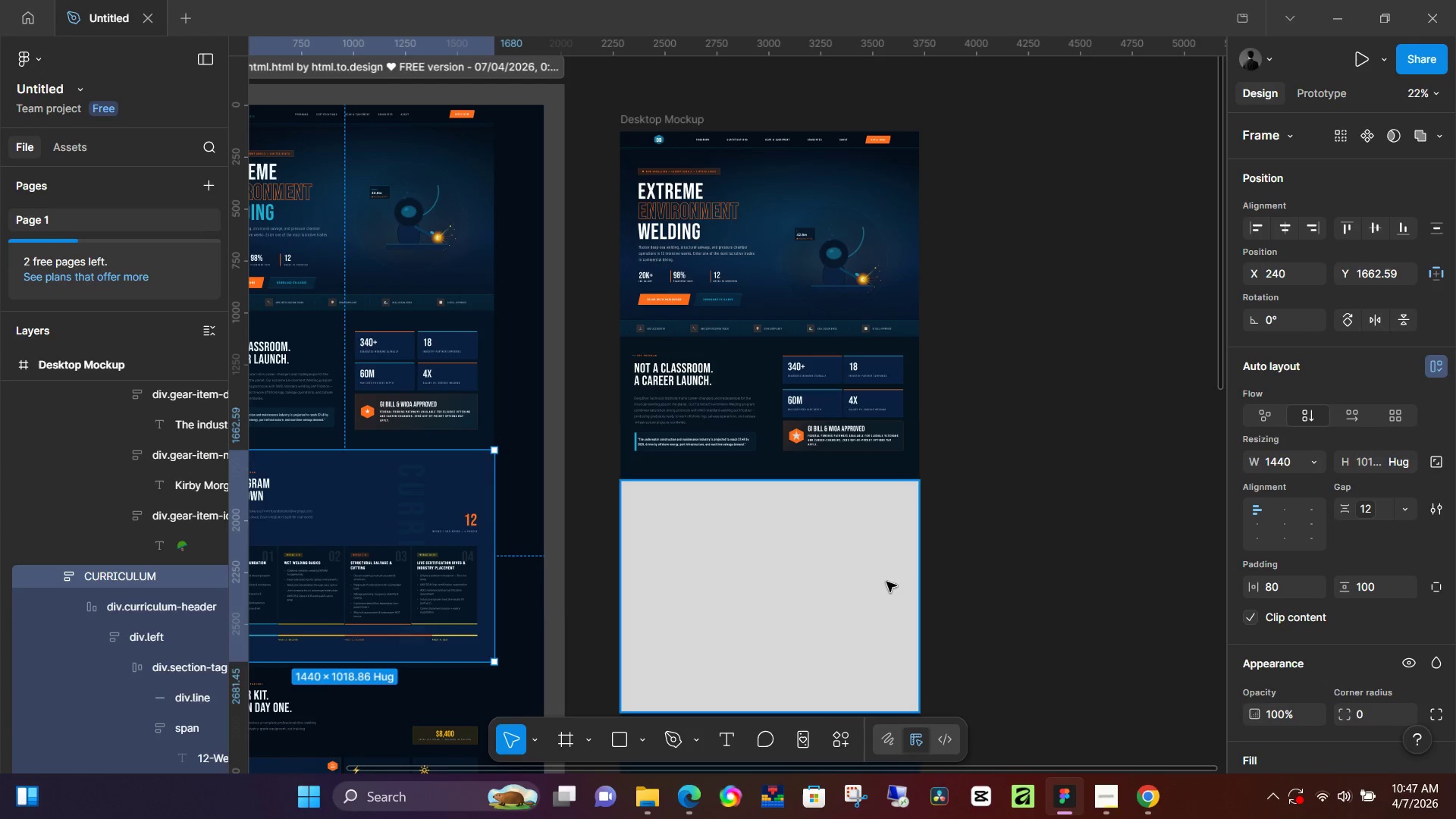 
left_click([1359, 463])
 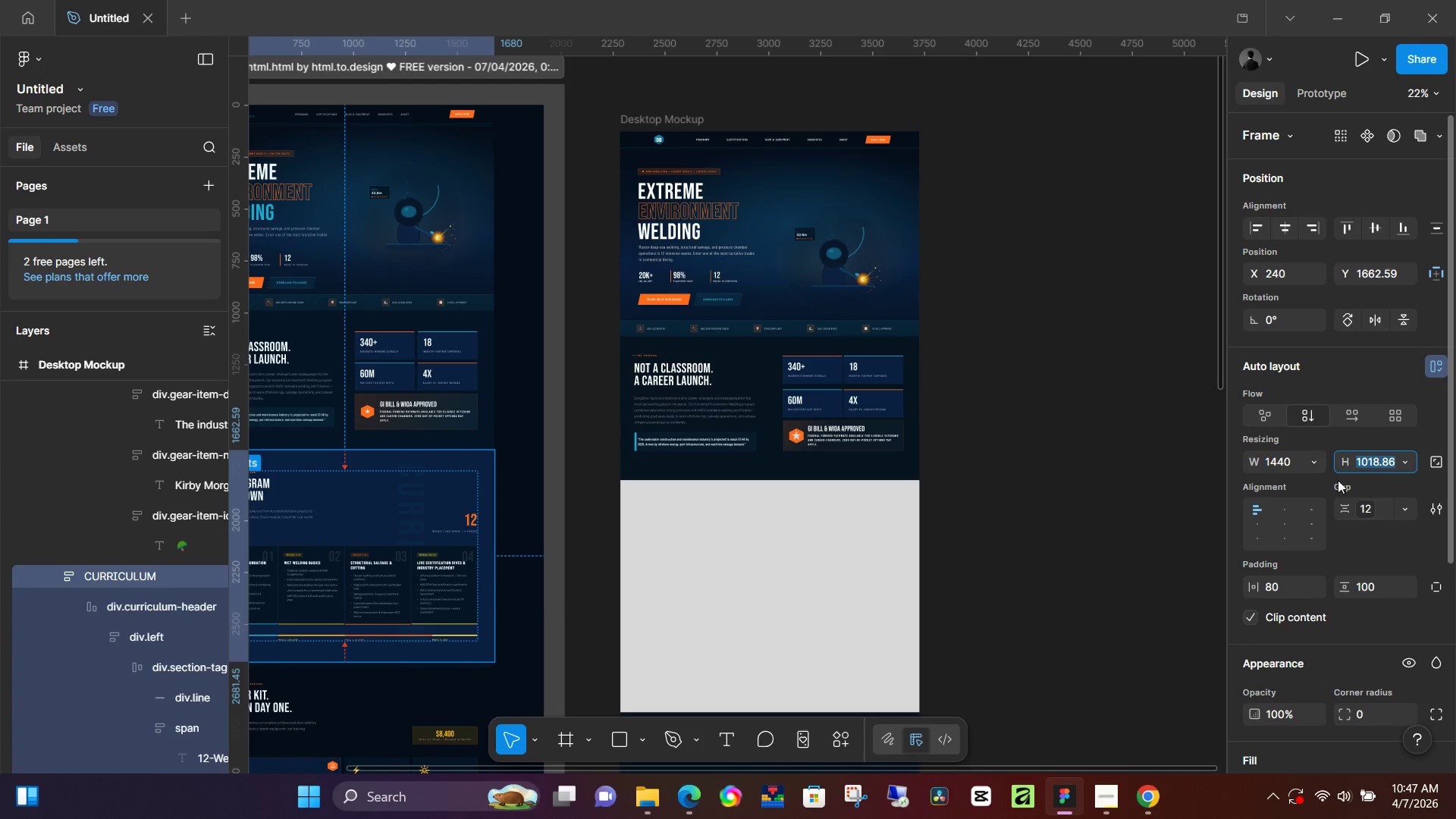 
key(Control+C)
 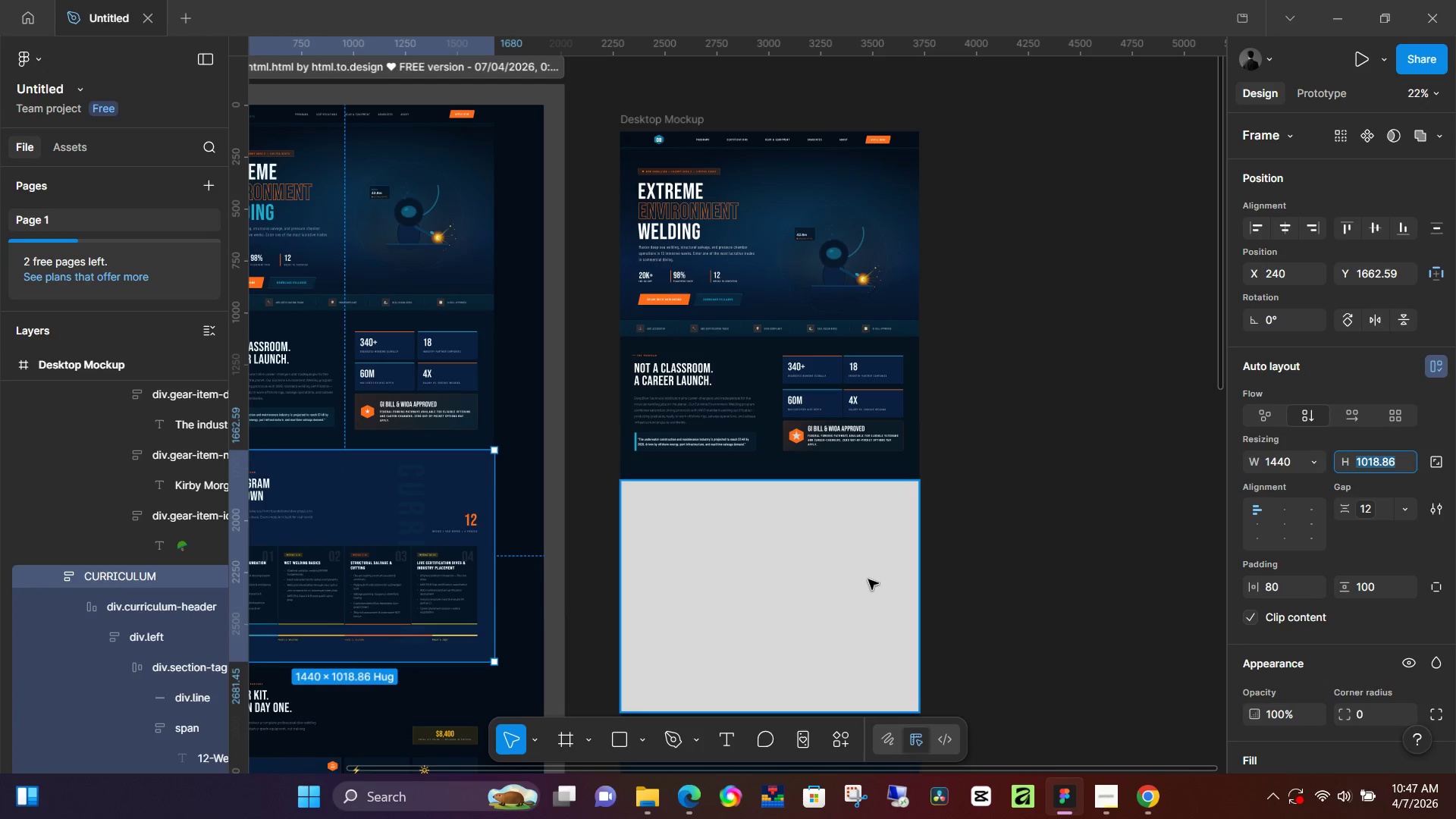 
left_click([868, 579])
 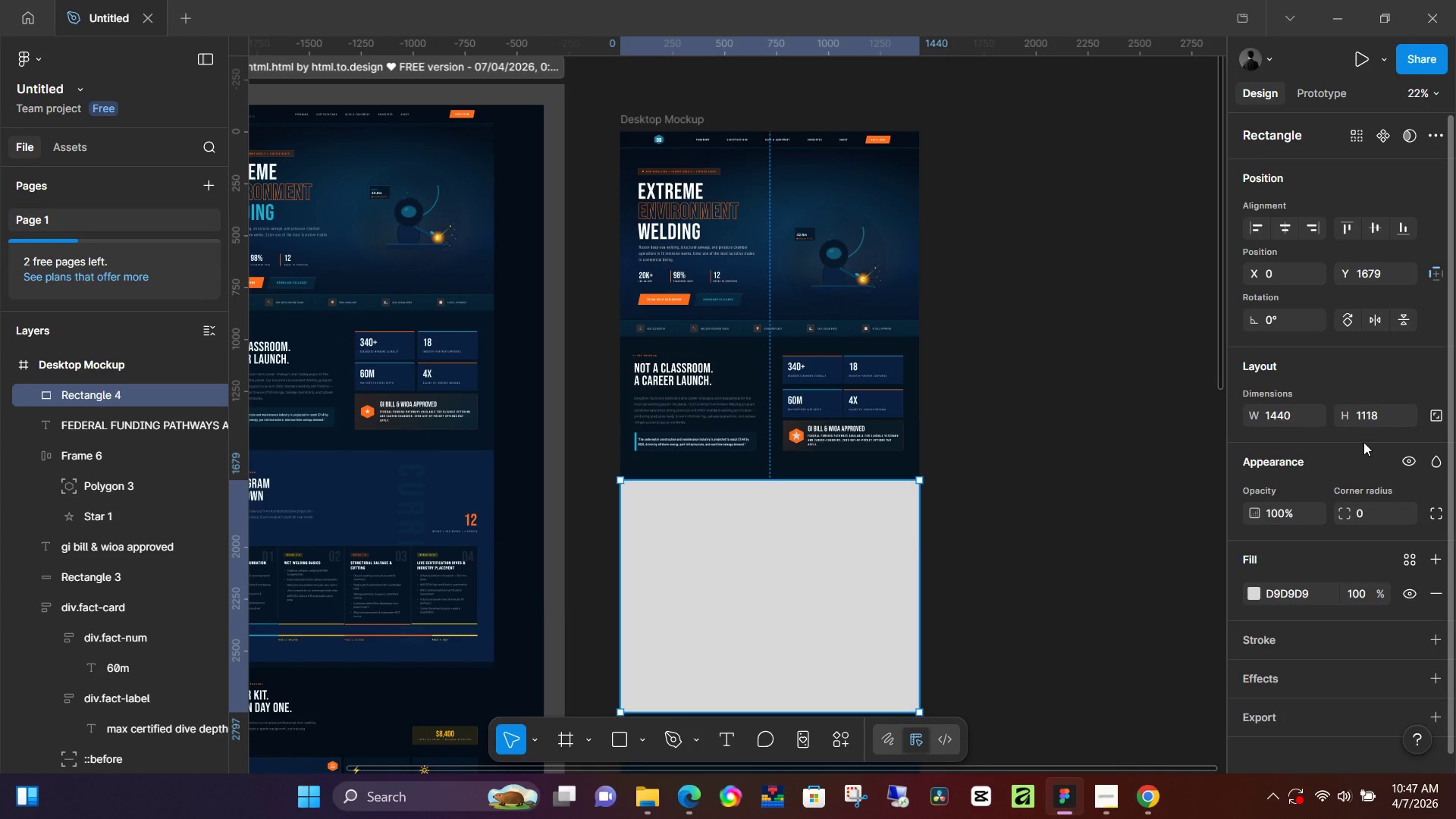 
left_click([1360, 418])
 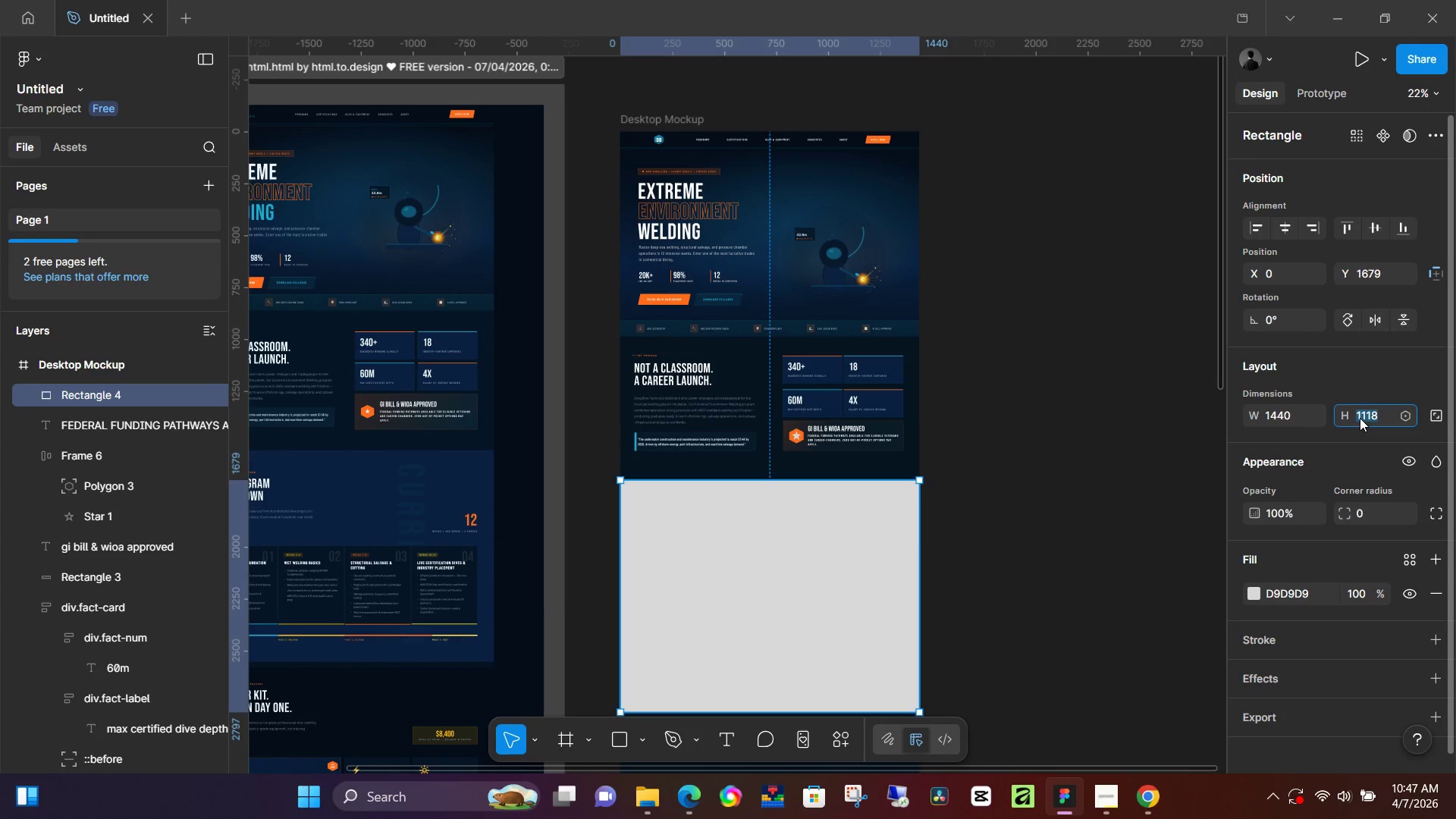 
key(Control+V)
 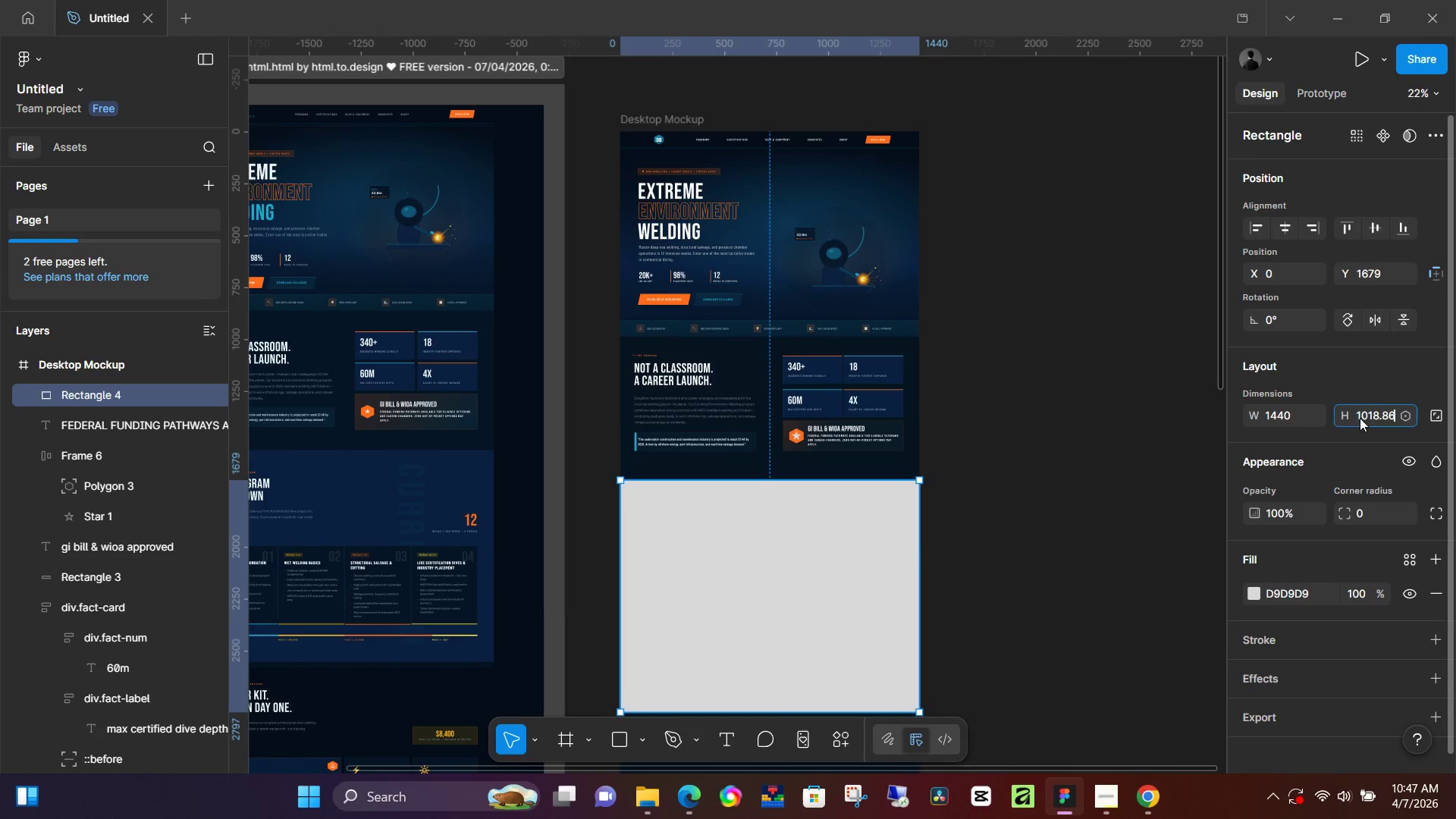 
key(NumpadEnter)
 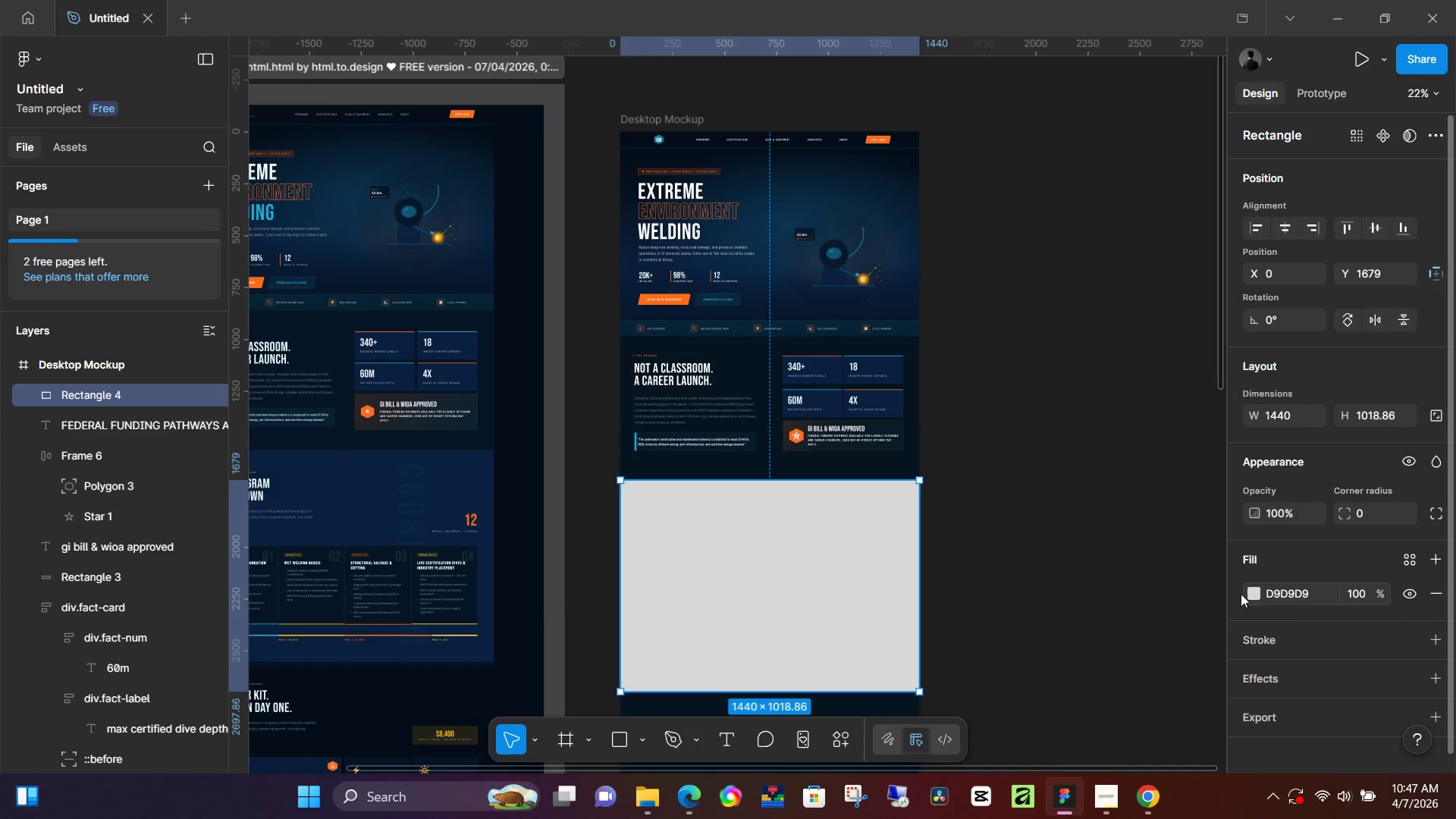 
left_click([1027, 578])
 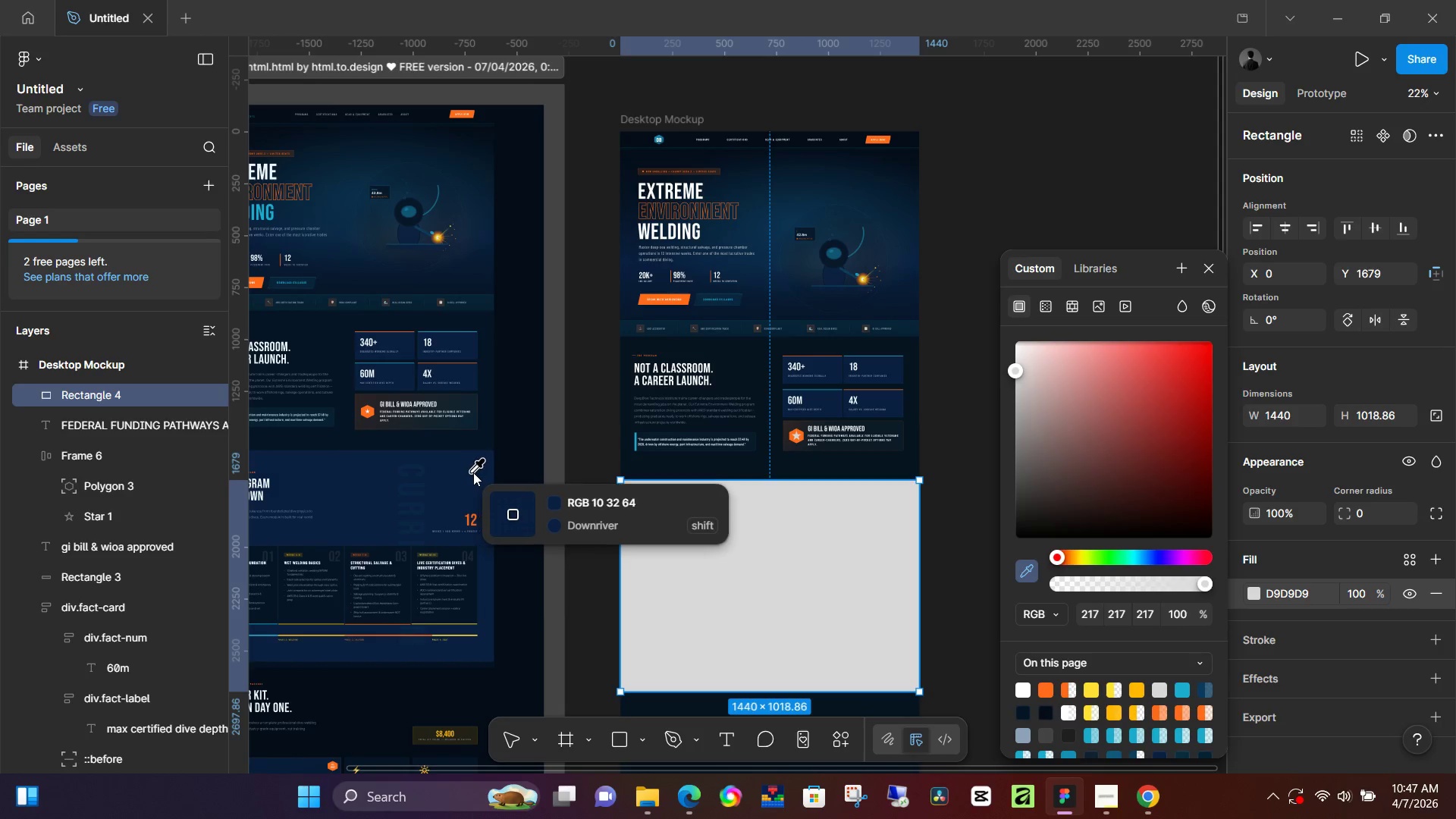 
left_click([475, 472])
 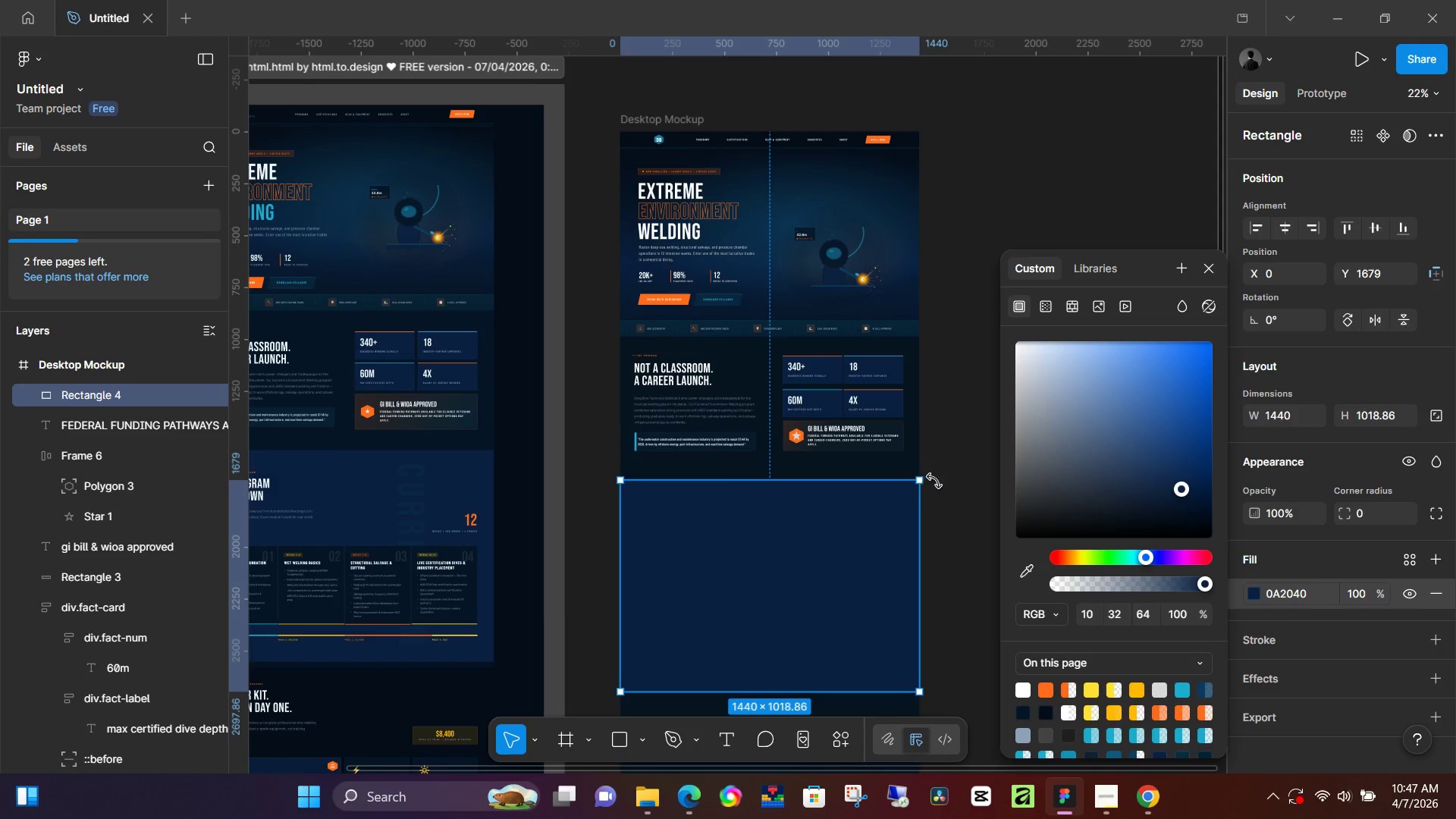 
left_click([943, 481])
 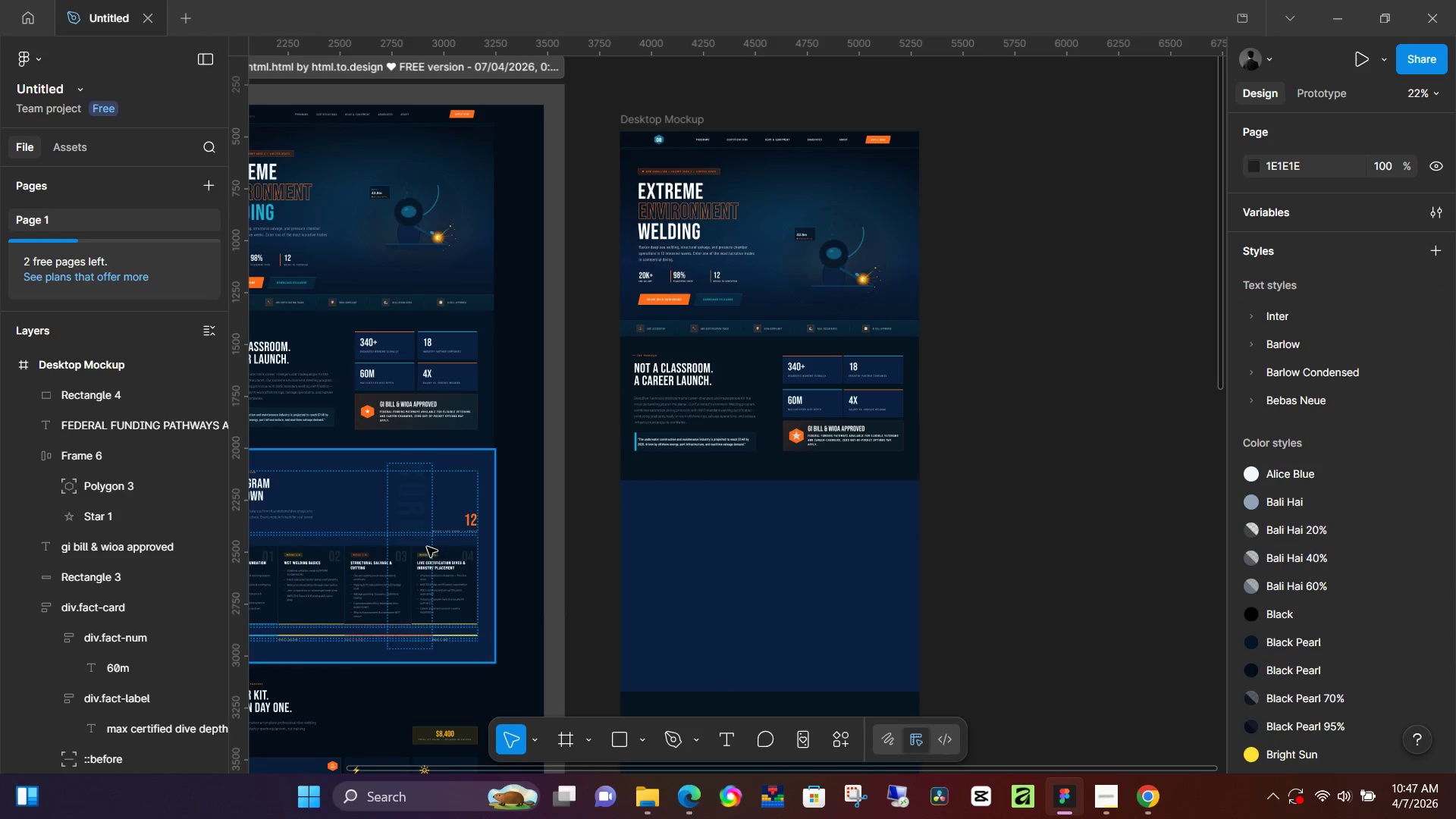 
hold_key(key=ControlLeft, duration=1.52)
 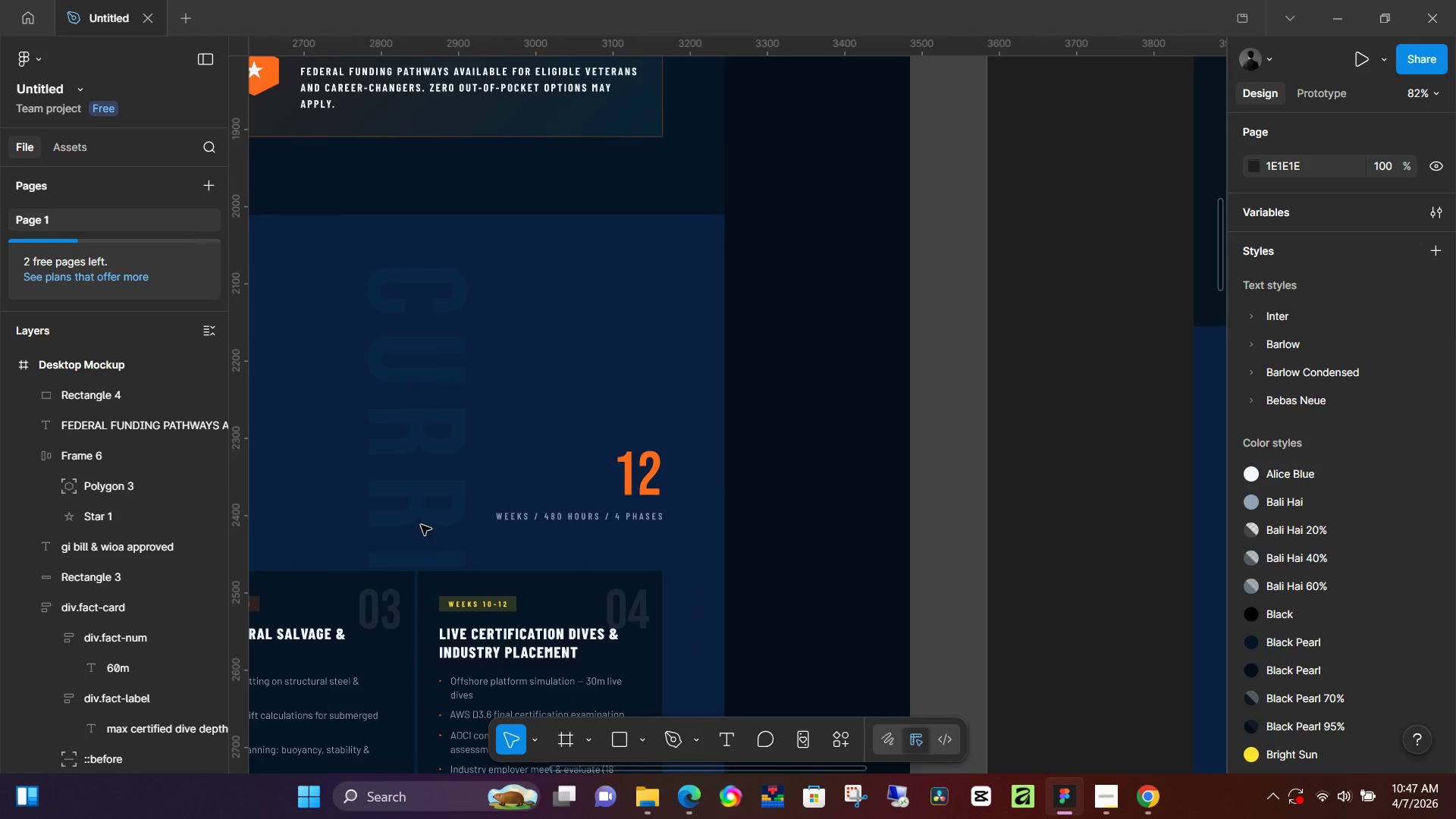 
hold_key(key=ControlLeft, duration=0.53)
 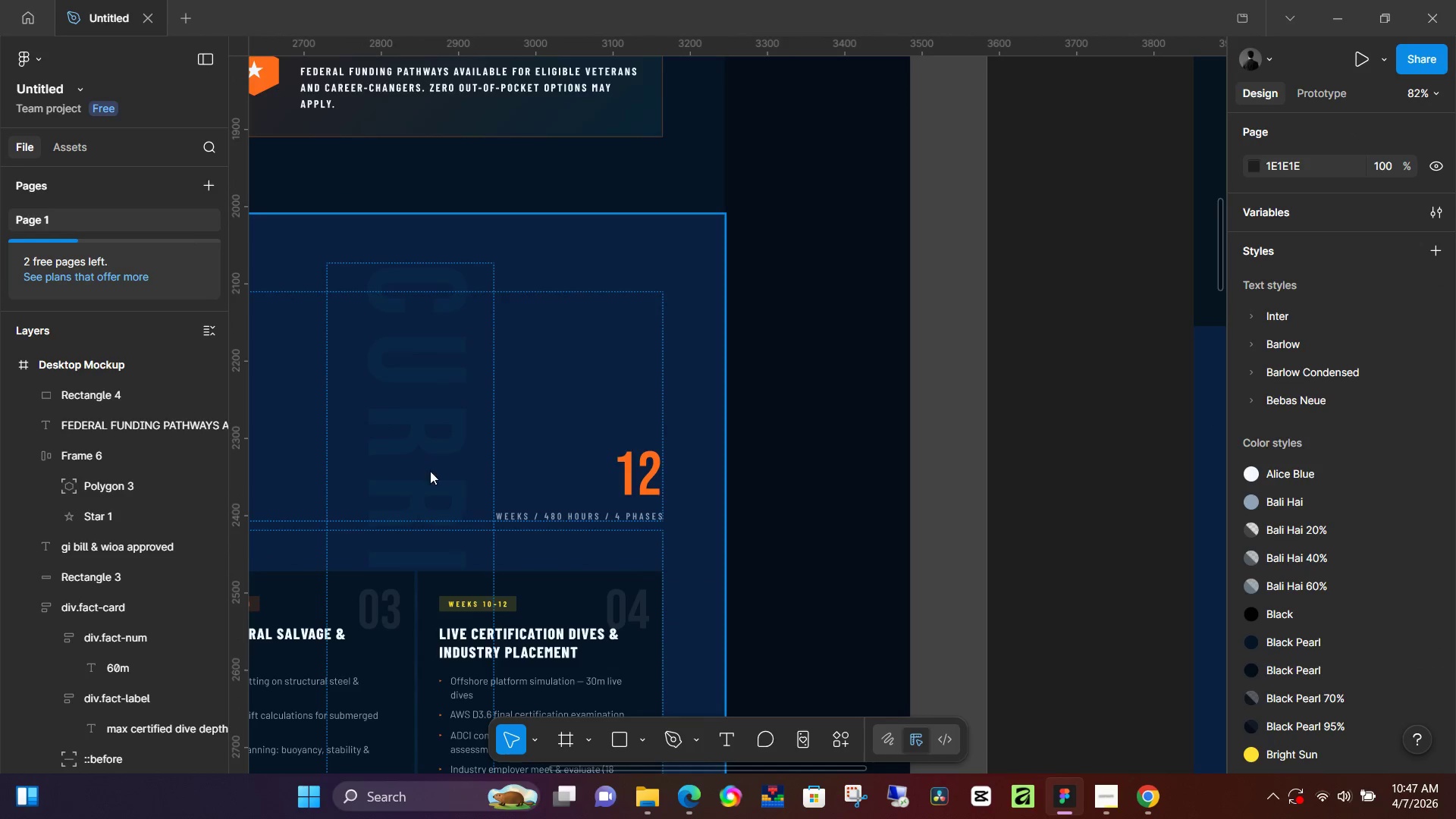 
left_click([430, 471])
 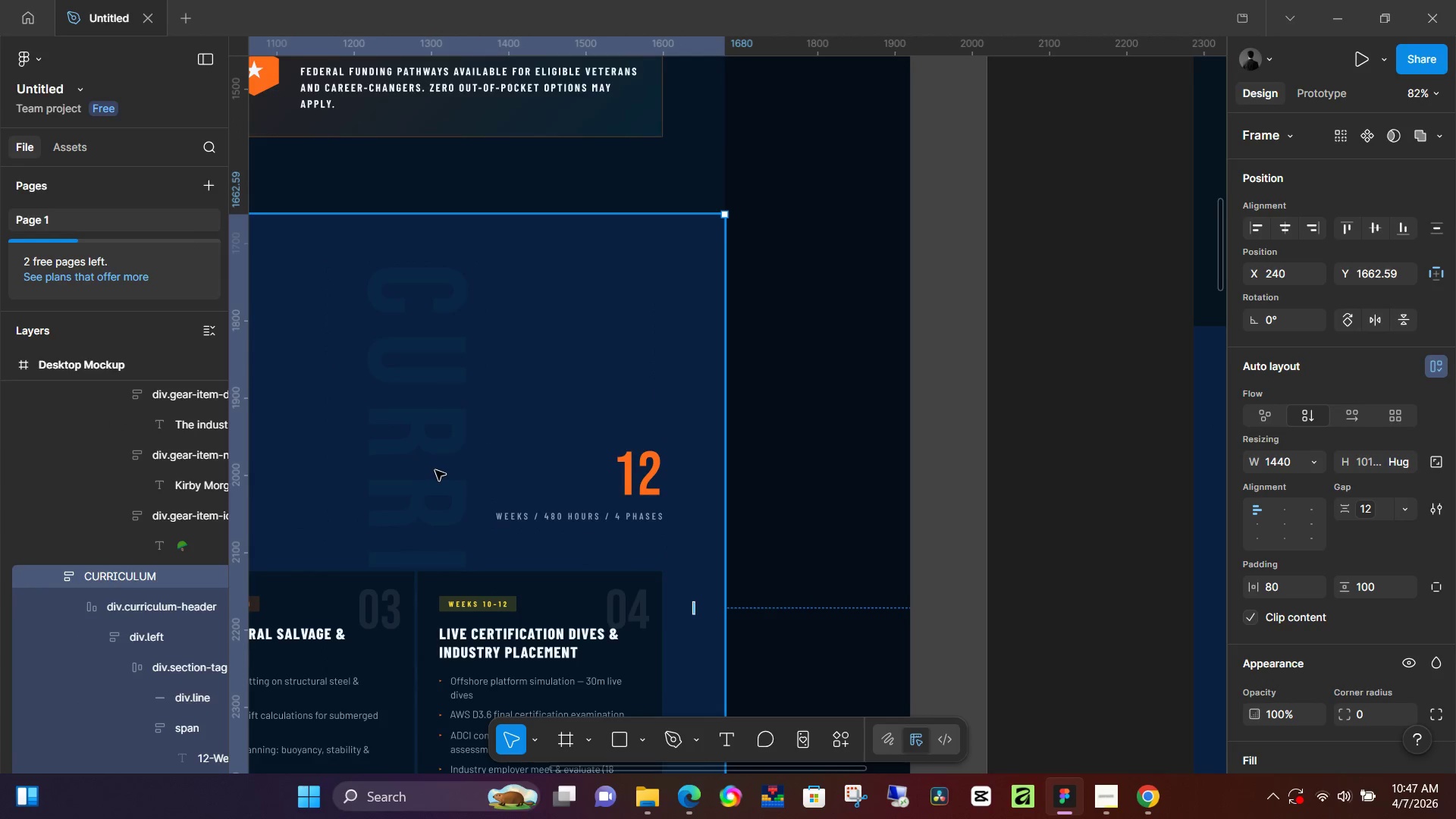 
scroll: coordinate [415, 532], scroll_direction: up, amount: 13.0
 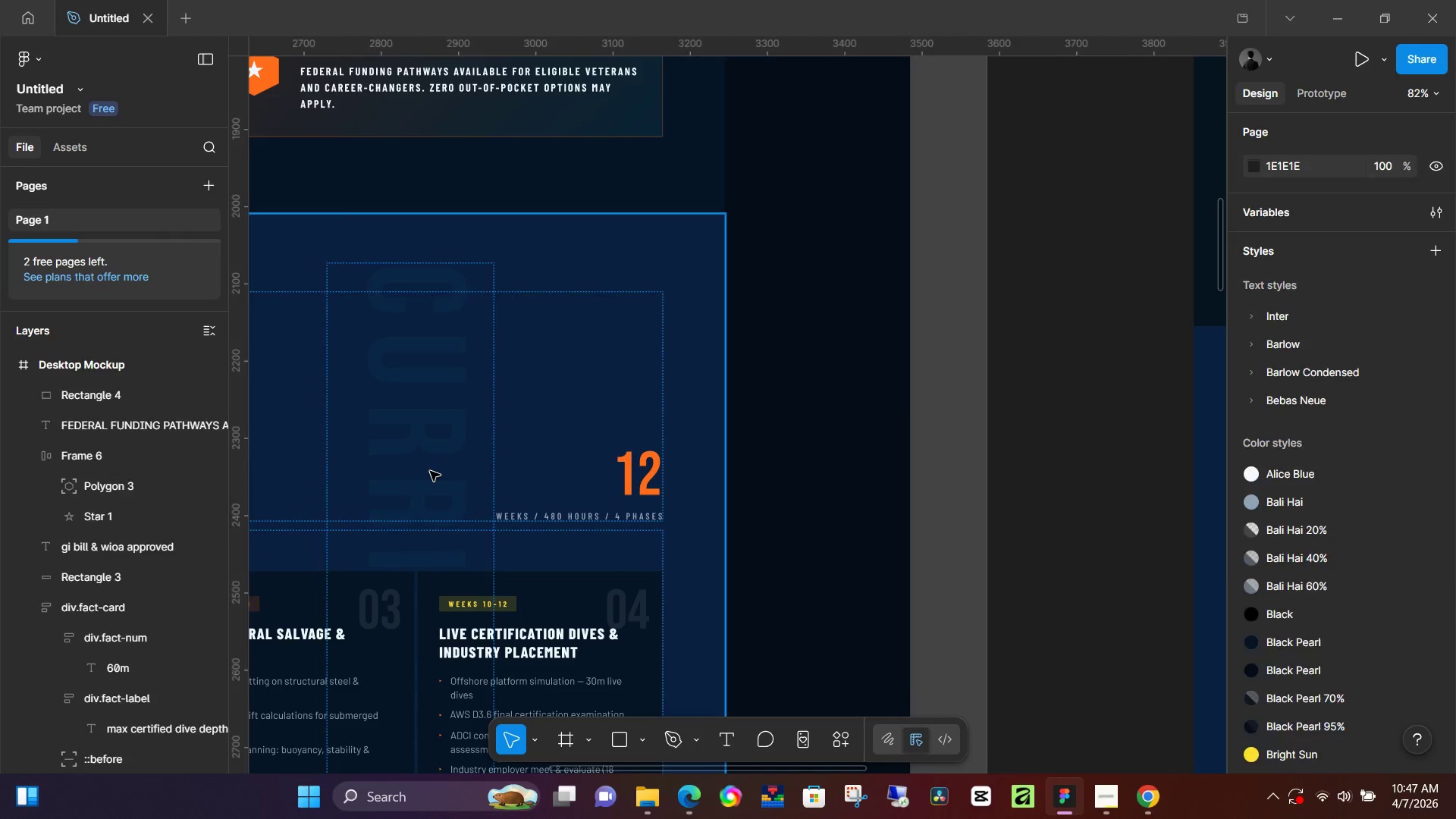 
hold_key(key=ControlLeft, duration=1.33)
scroll: coordinate [534, 505], scroll_direction: down, amount: 10.0
 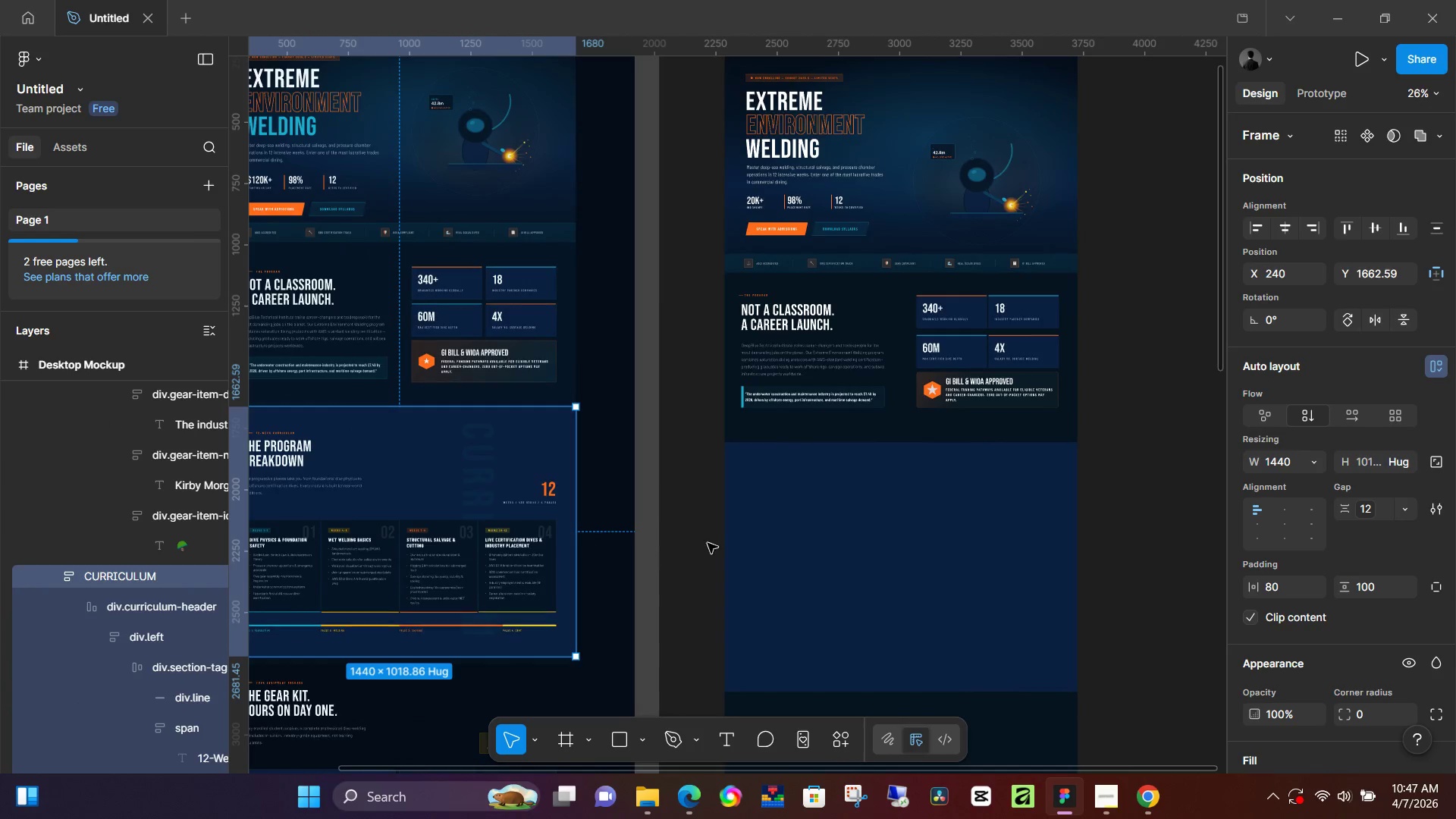 
left_click([708, 543])
 